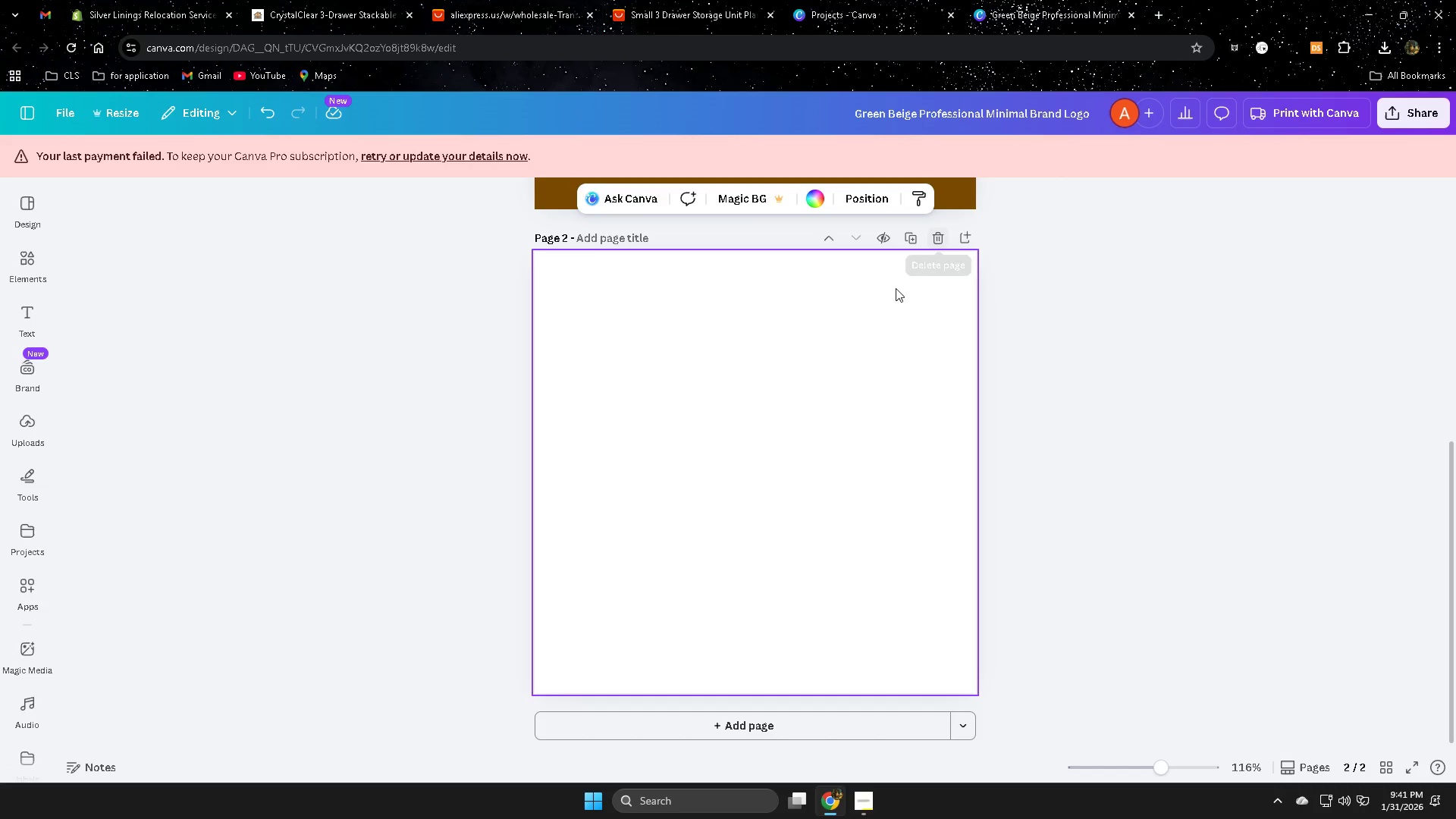 
mouse_move([52, 428])
 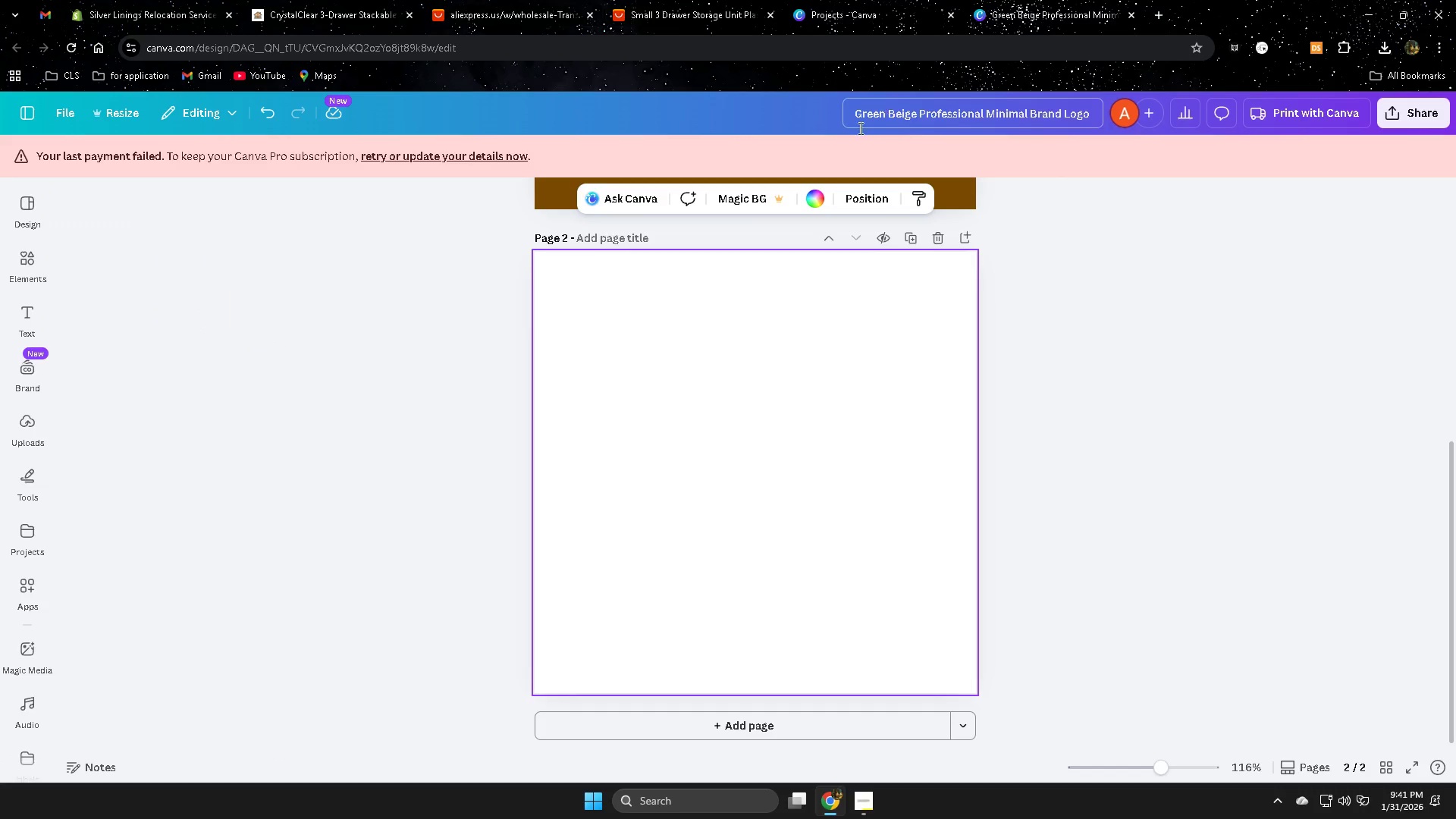 
mouse_move([722, 795])
 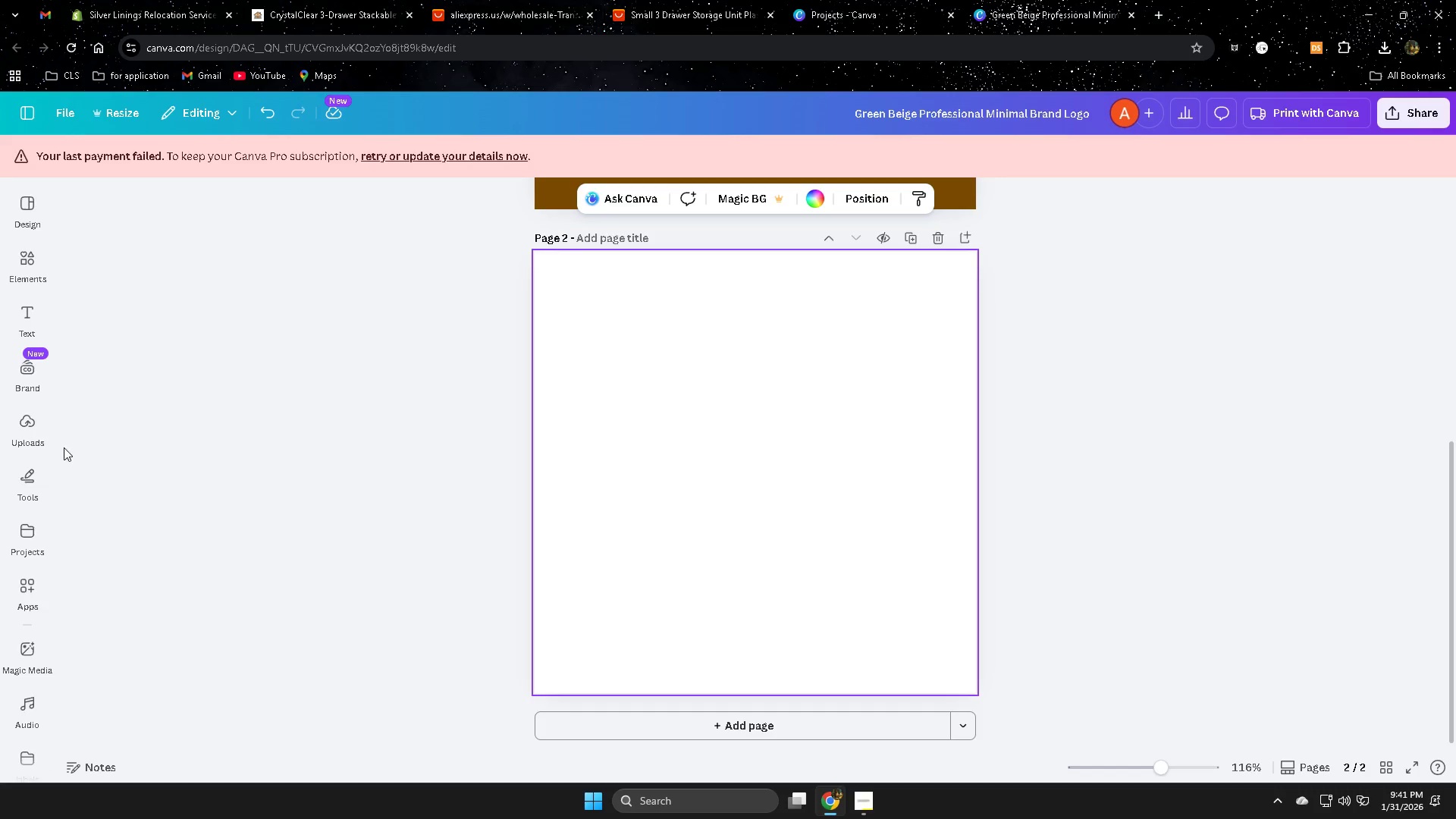 
mouse_move([53, 418])
 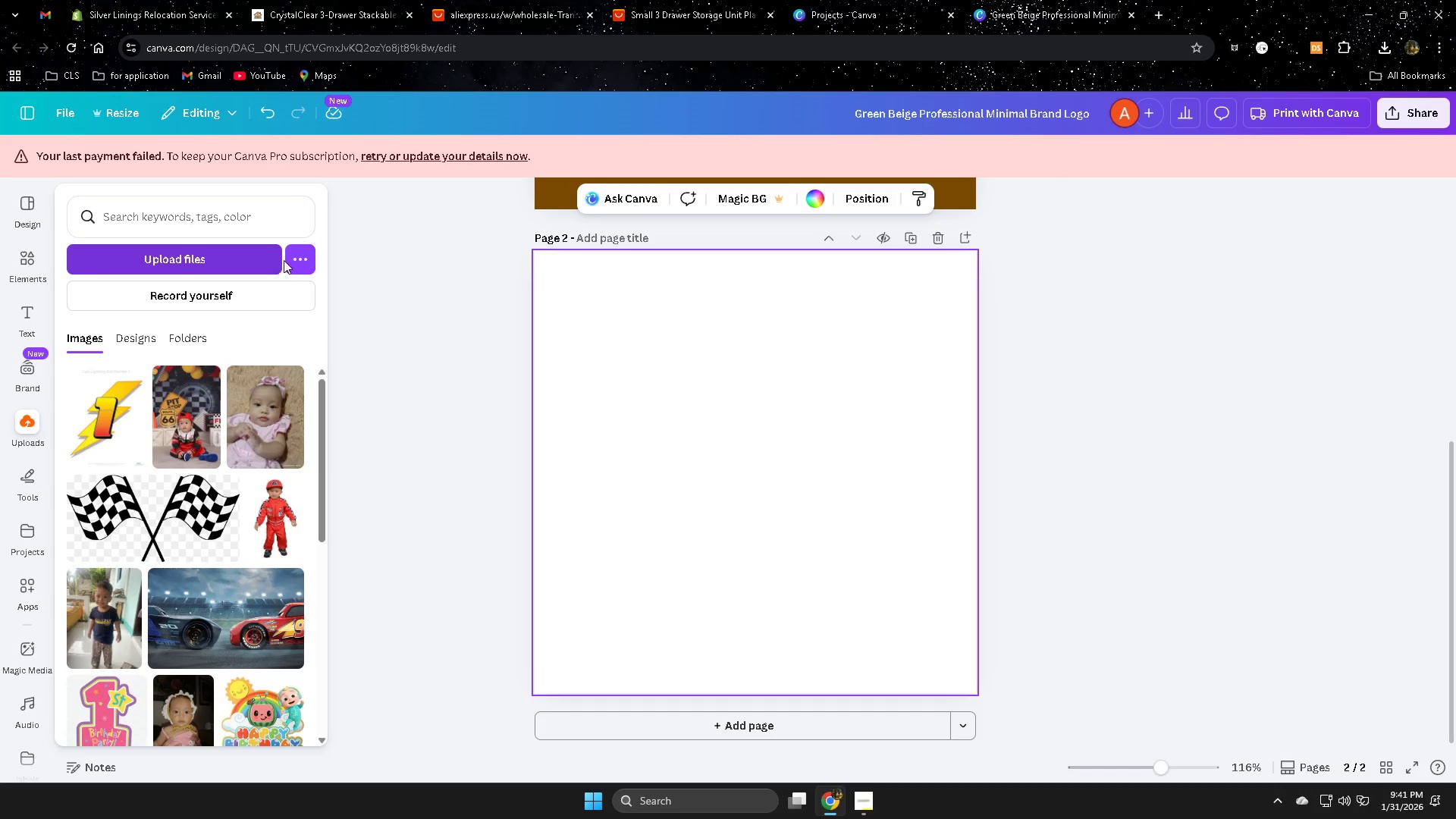 
left_click([297, 258])
 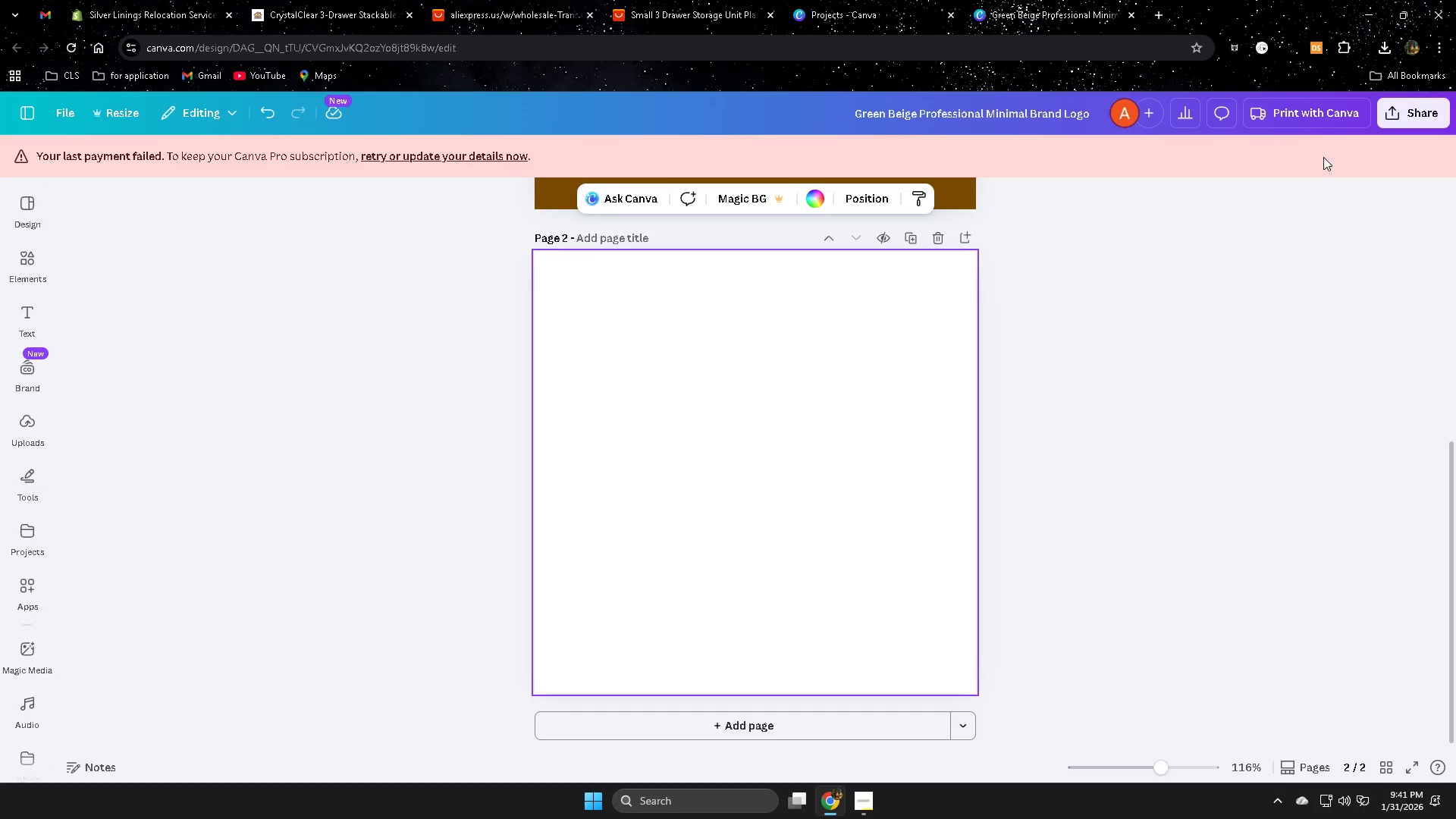 
mouse_move([1356, 58])
 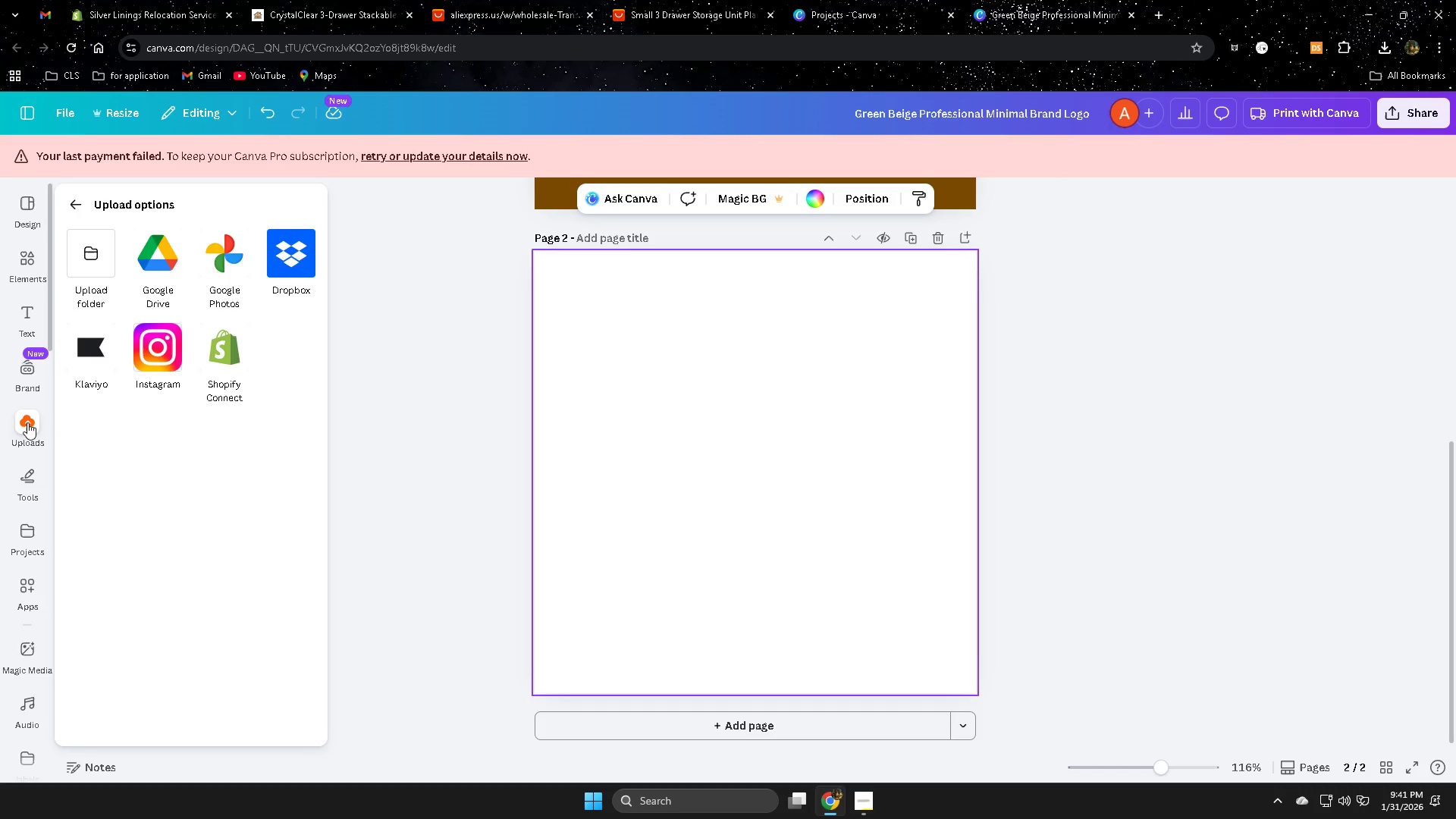 
left_click([27, 422])
 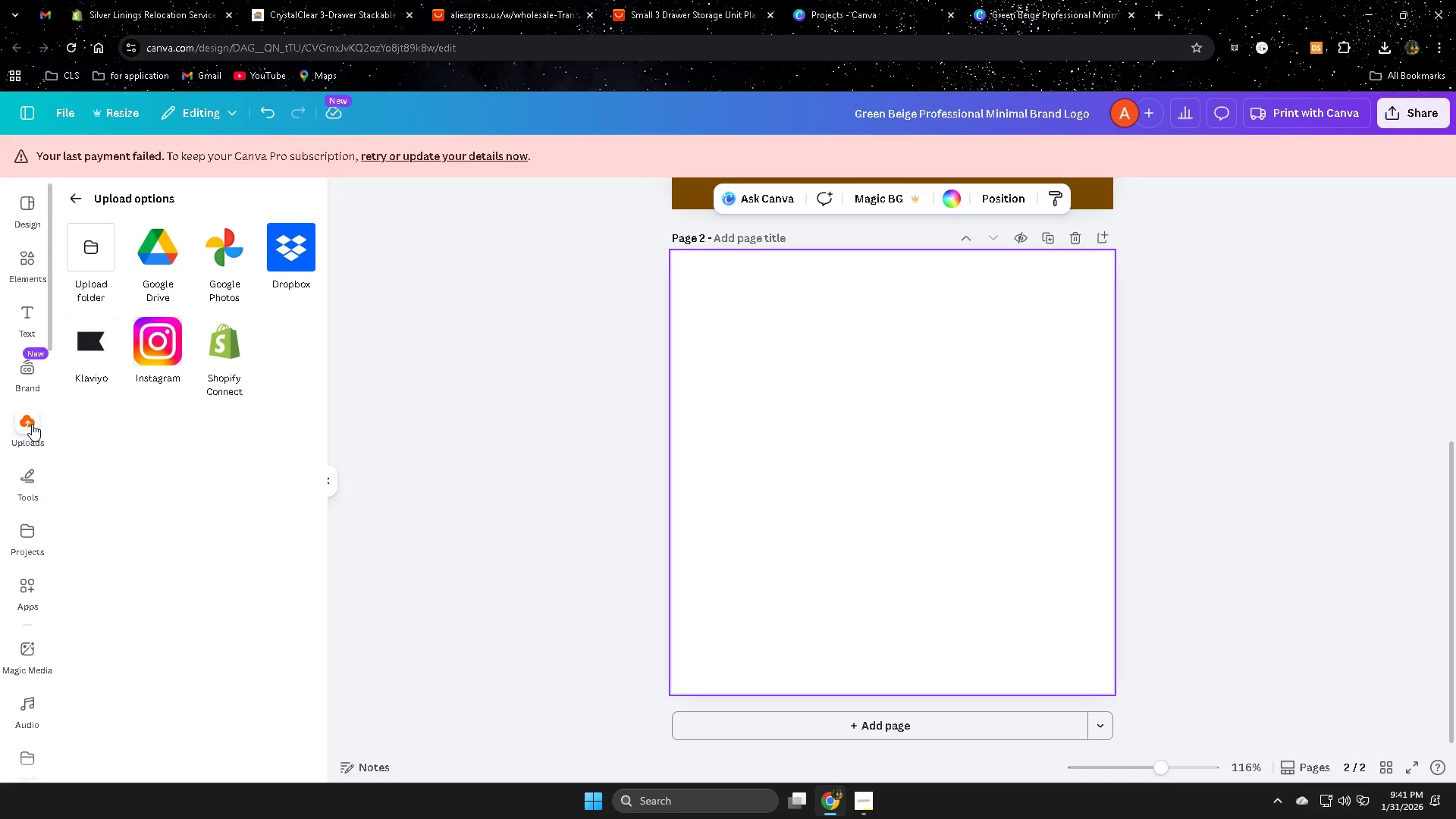 
left_click([71, 193])
 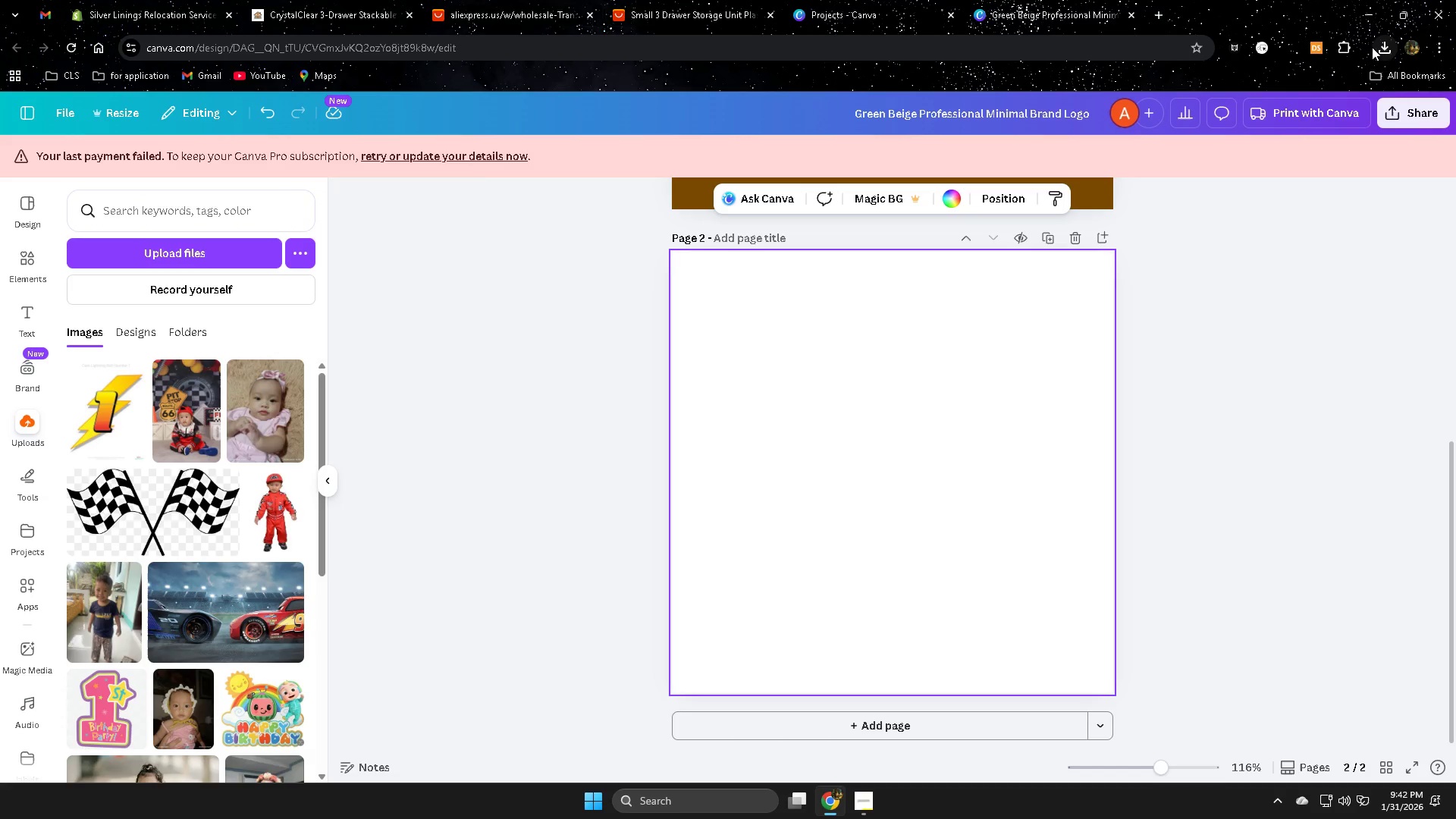 
left_click([1384, 52])
 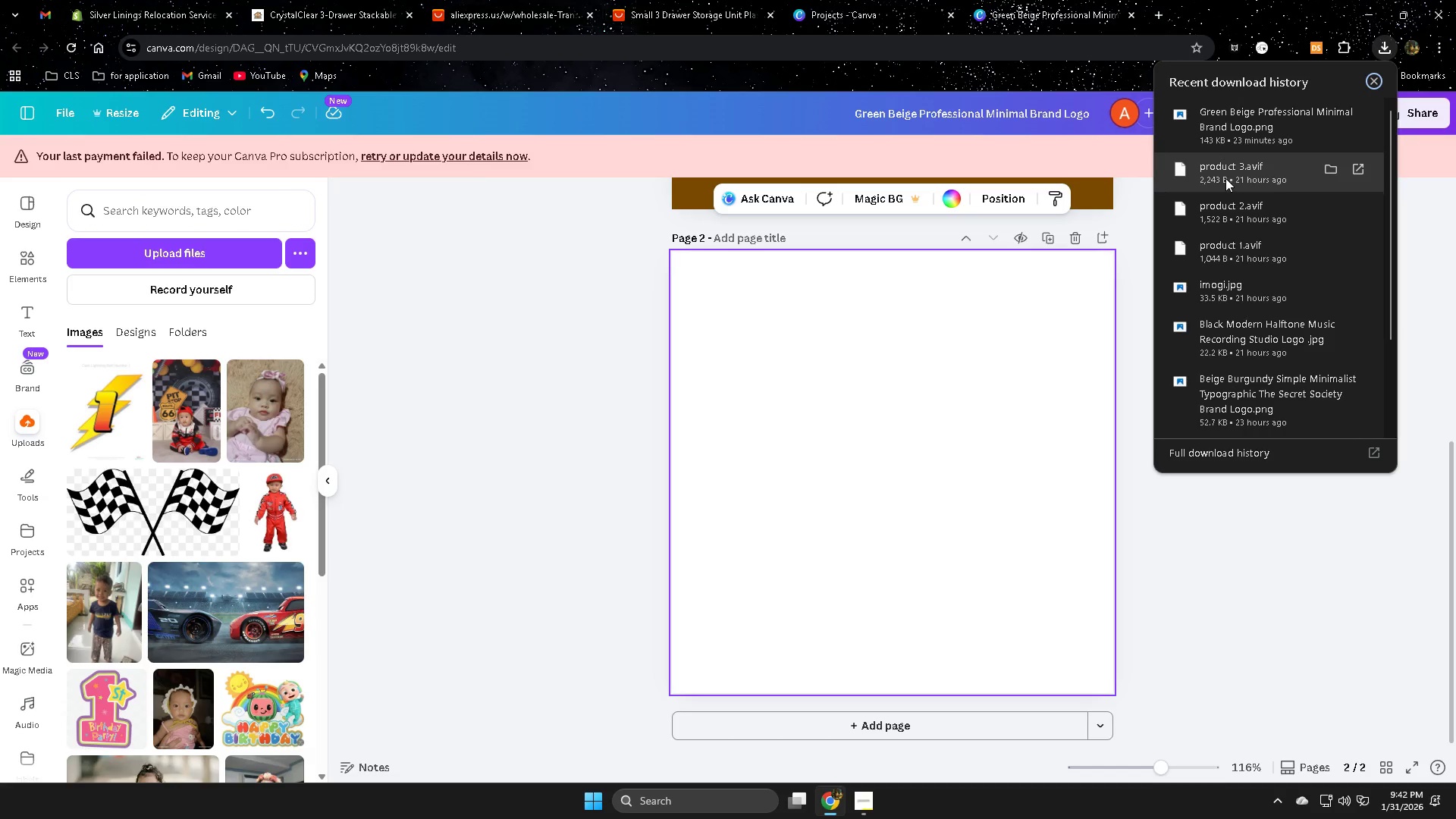 
left_click_drag(start_coordinate=[1228, 177], to_coordinate=[158, 336])
 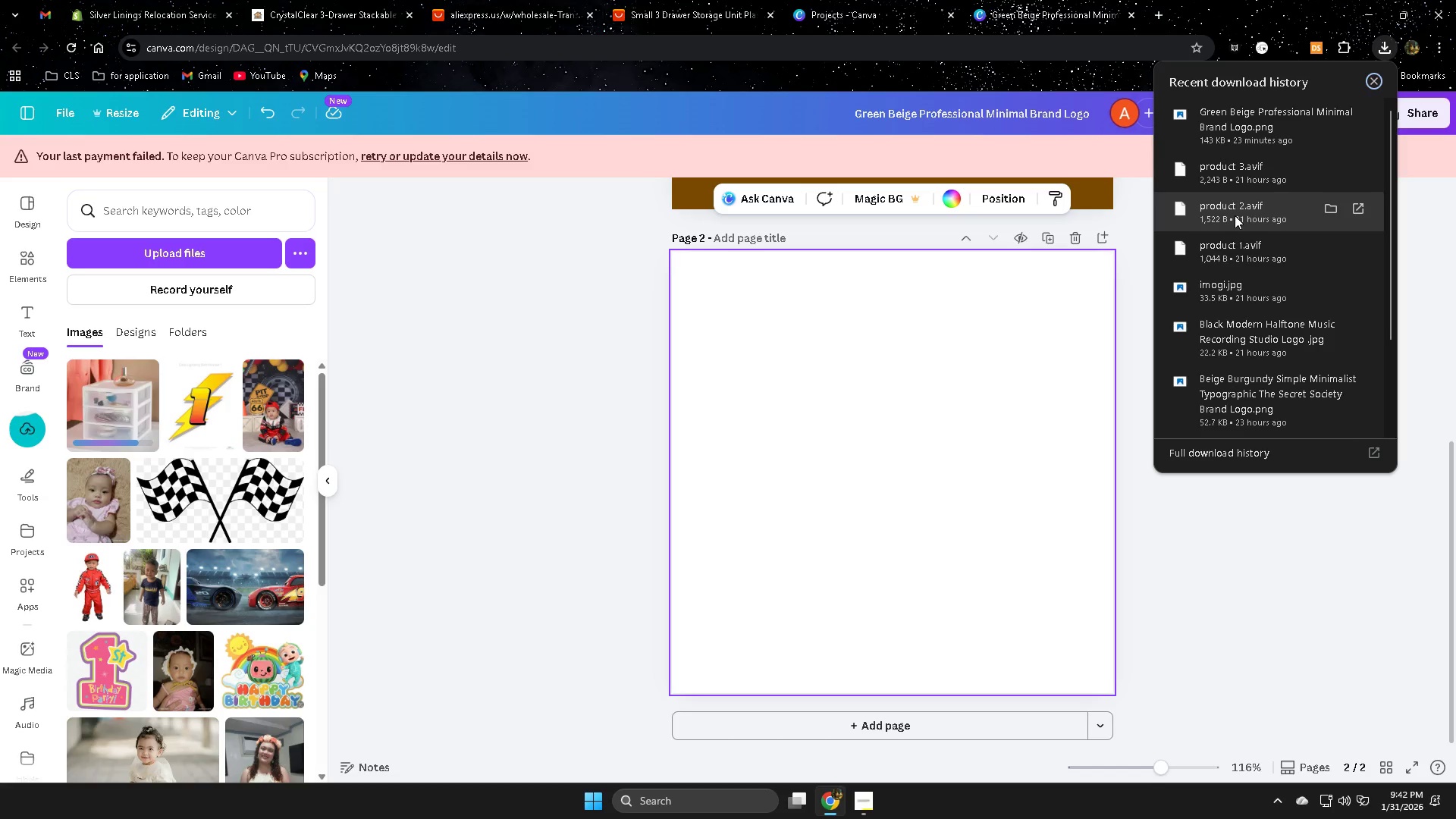 
wait(5.12)
 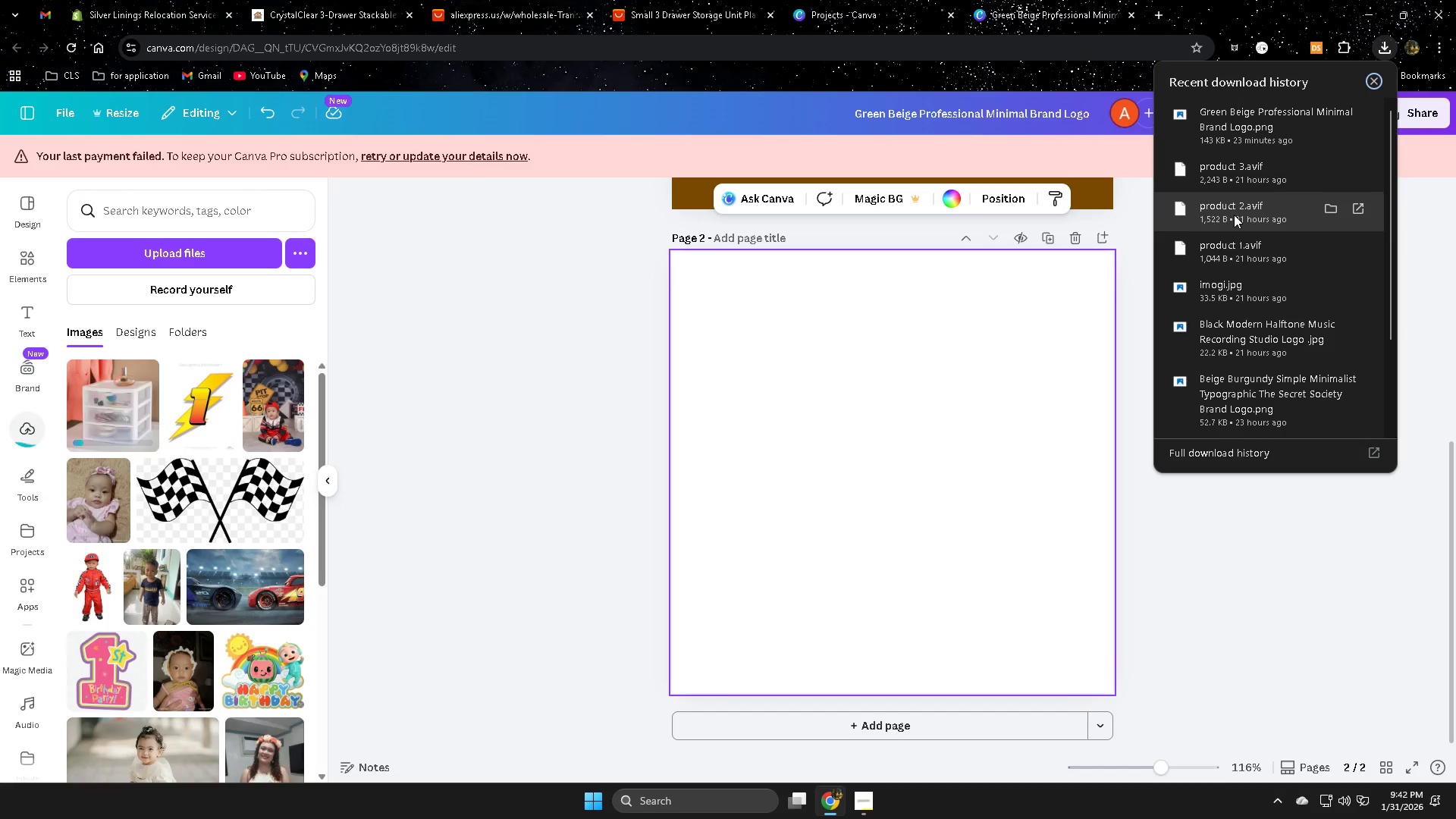 
left_click_drag(start_coordinate=[1235, 215], to_coordinate=[132, 328])
 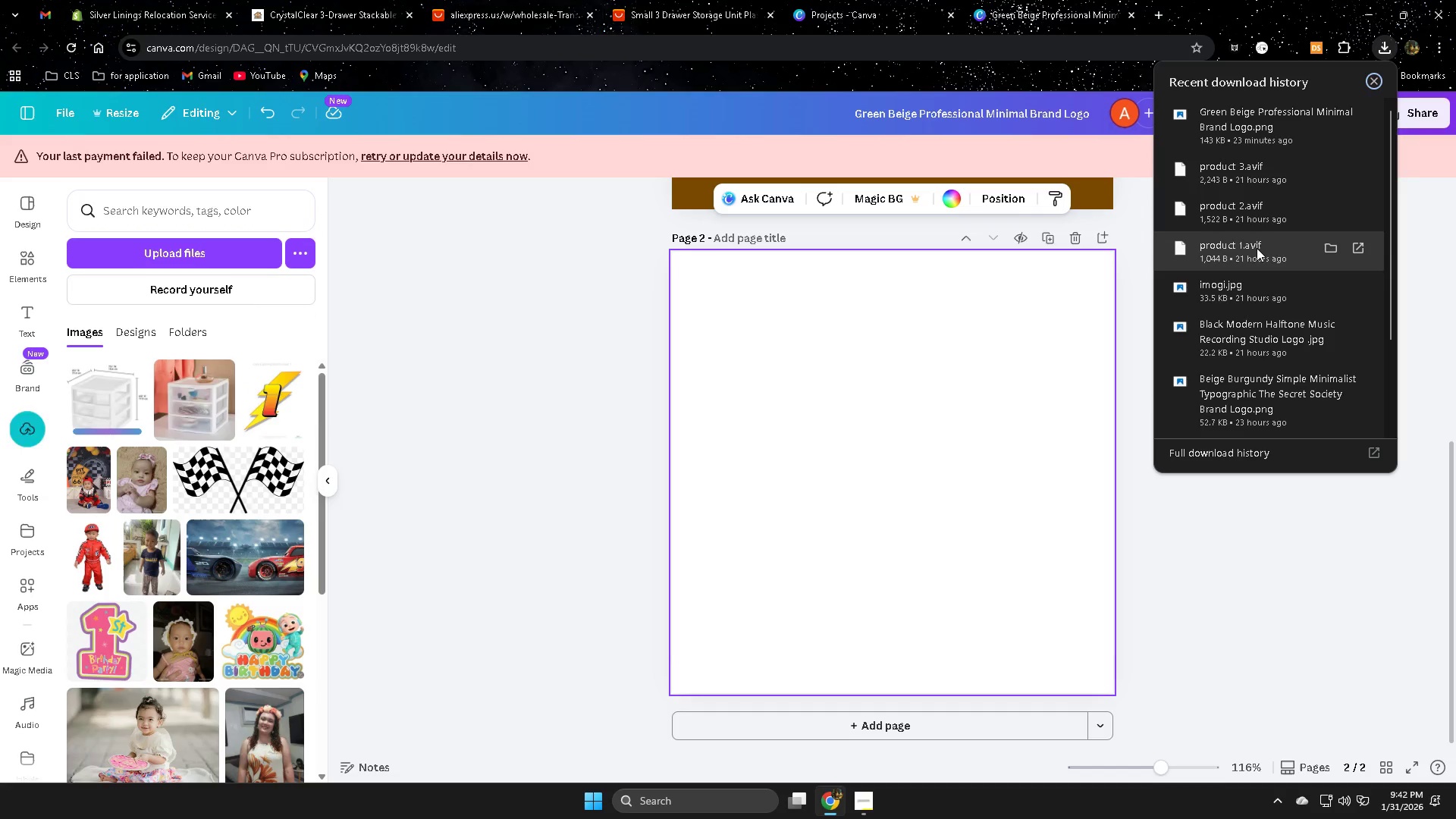 
wait(5.09)
 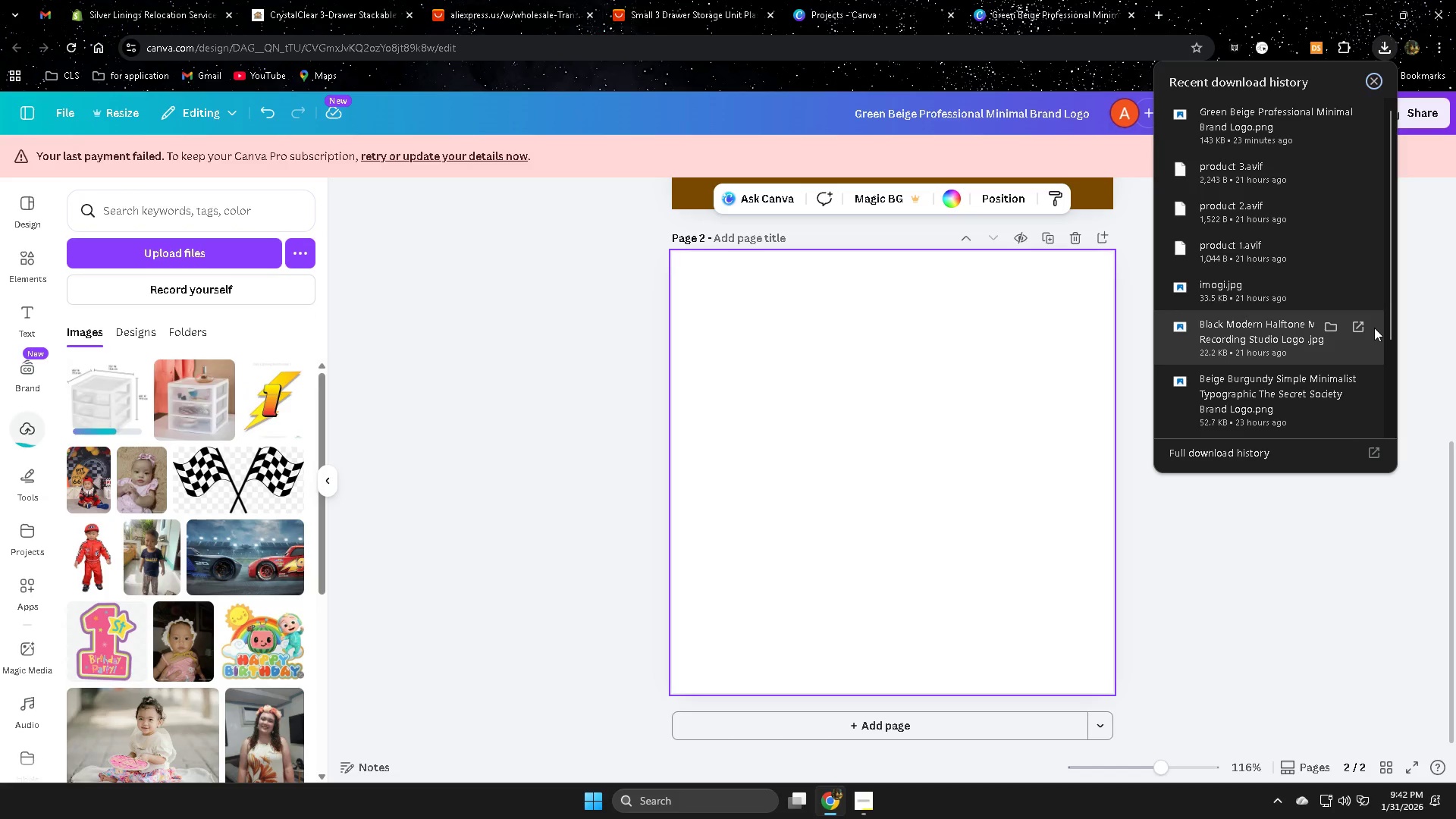 
left_click_drag(start_coordinate=[1250, 248], to_coordinate=[179, 369])
 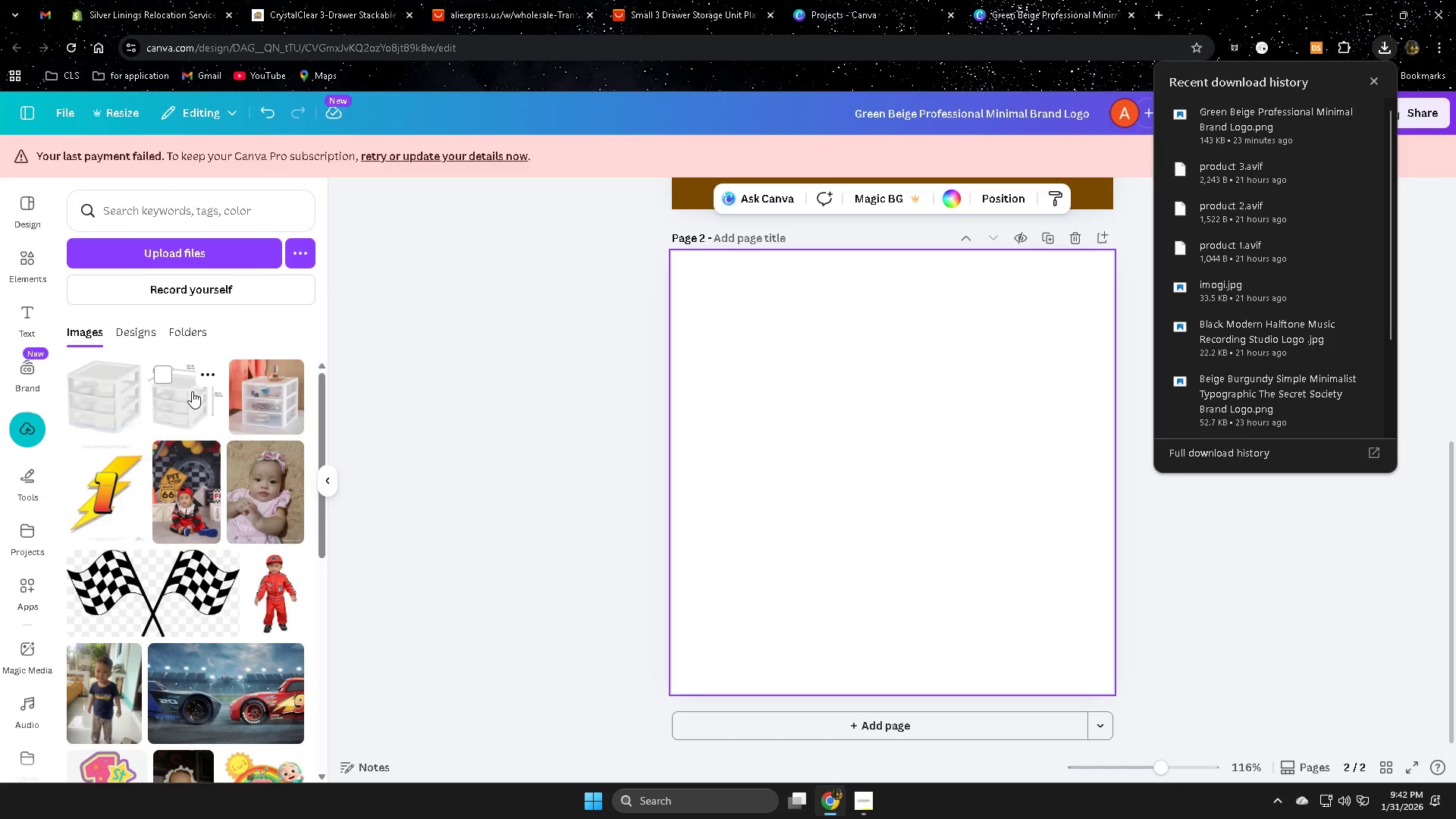 
wait(6.02)
 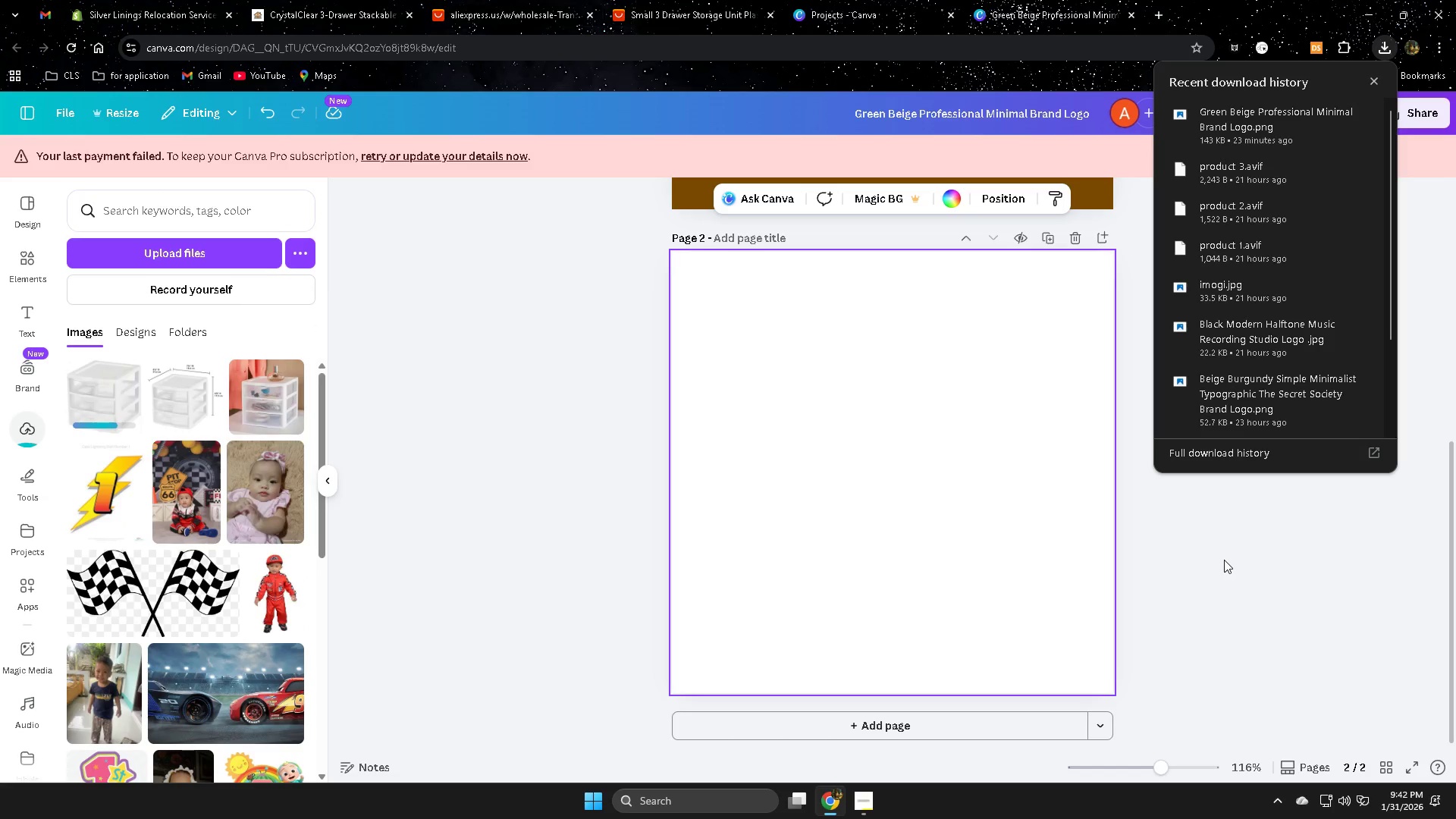 
left_click([86, 394])
 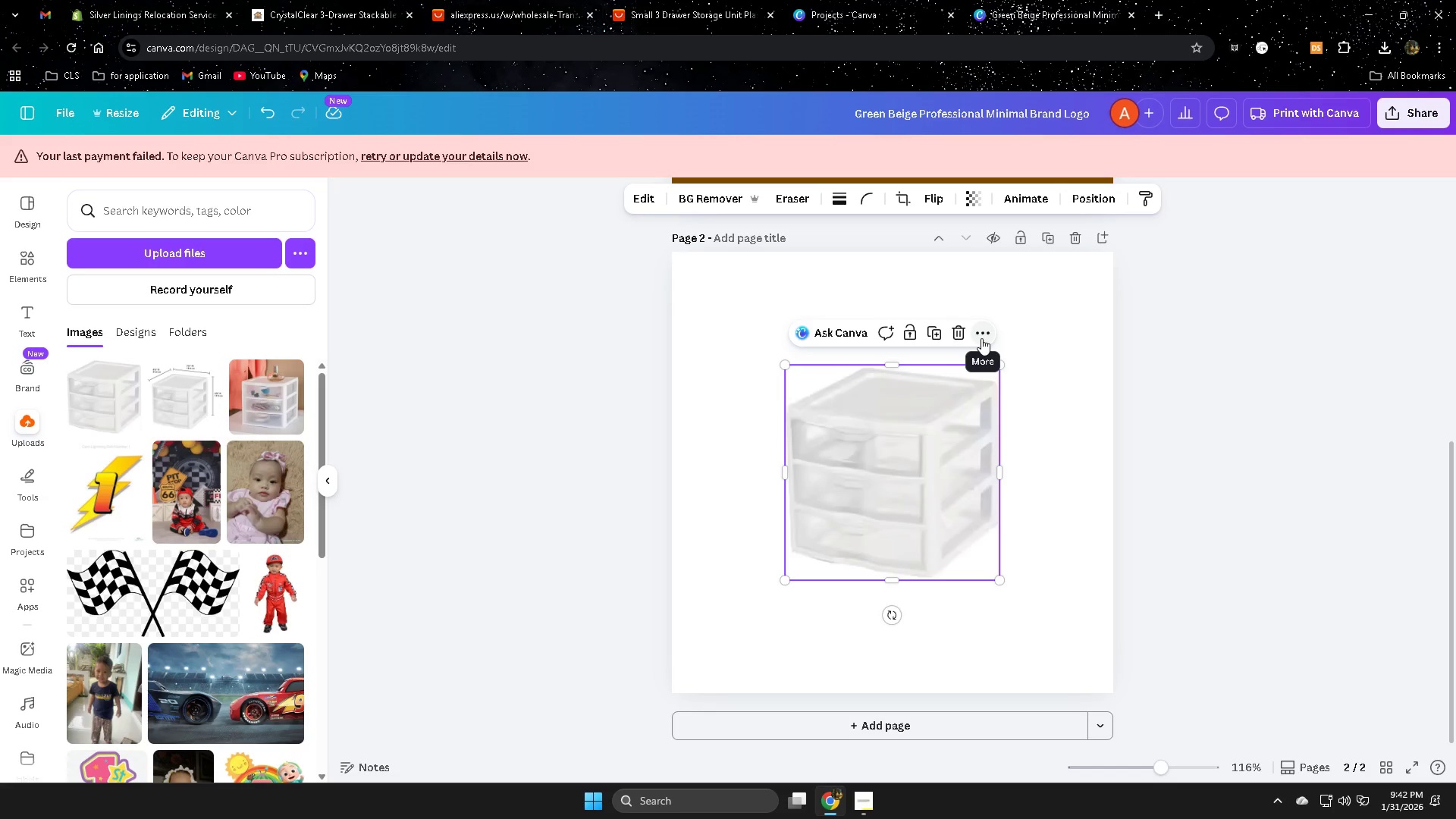 
wait(7.08)
 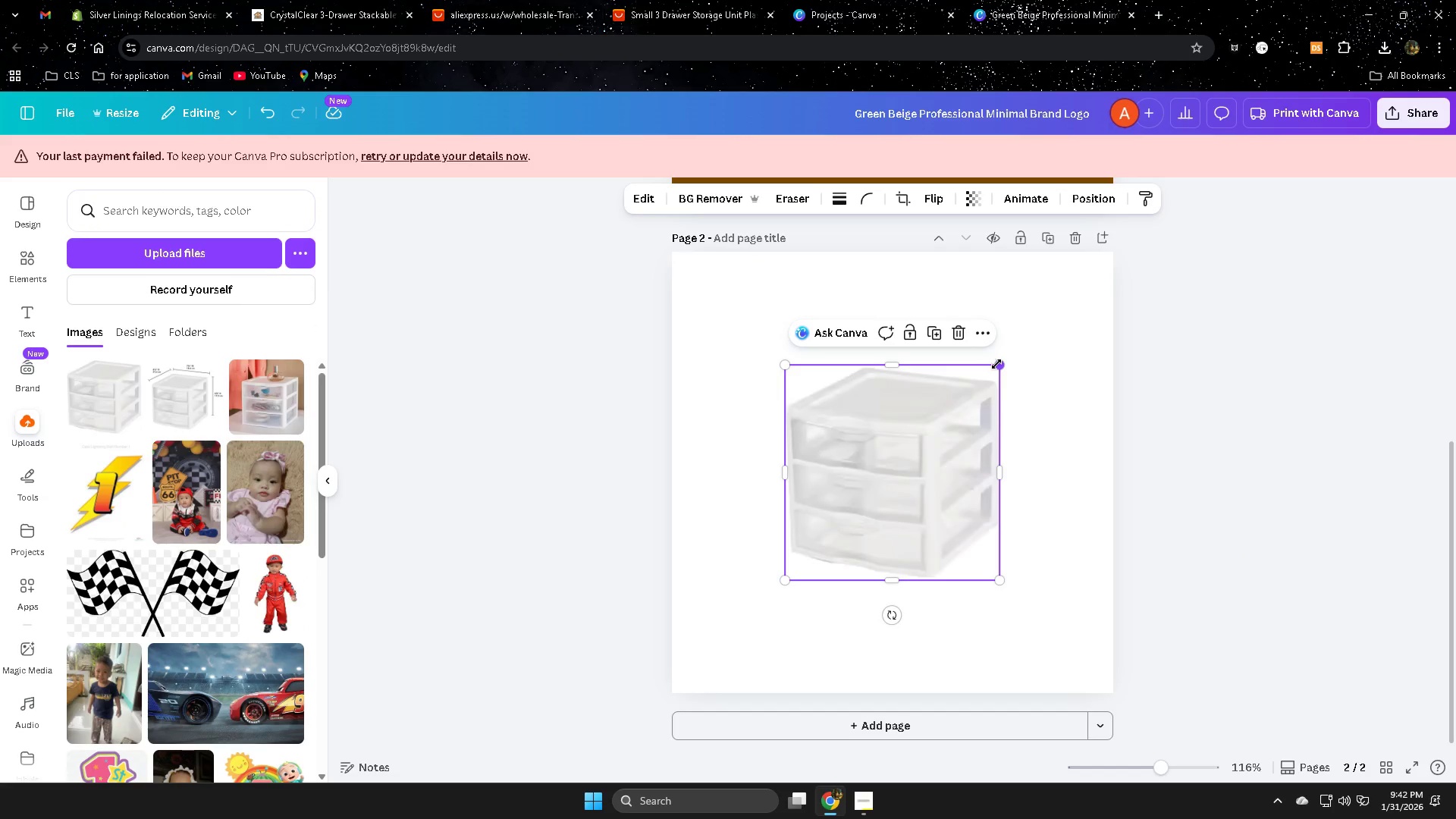 
key(Backspace)
 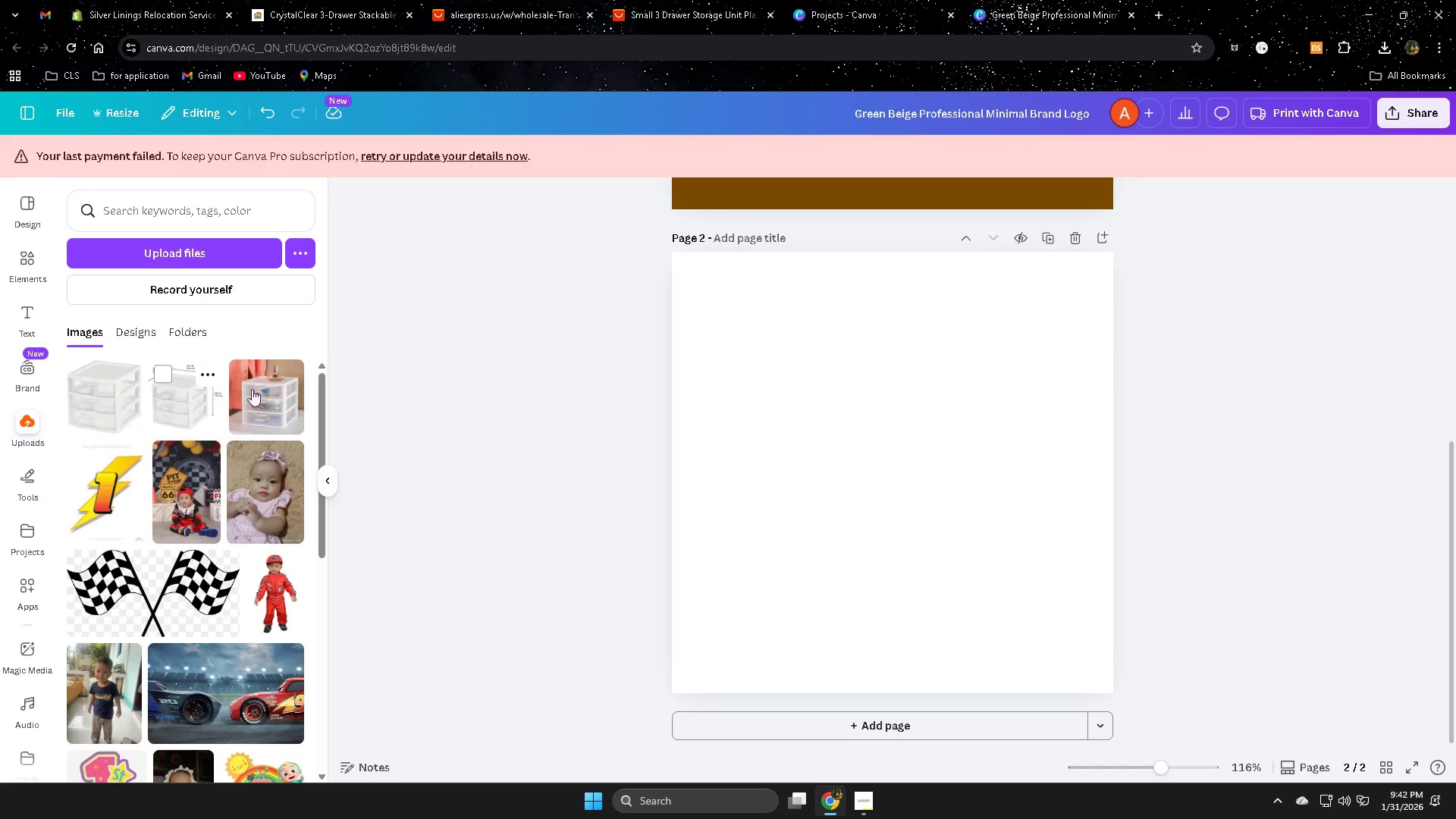 
left_click([263, 389])
 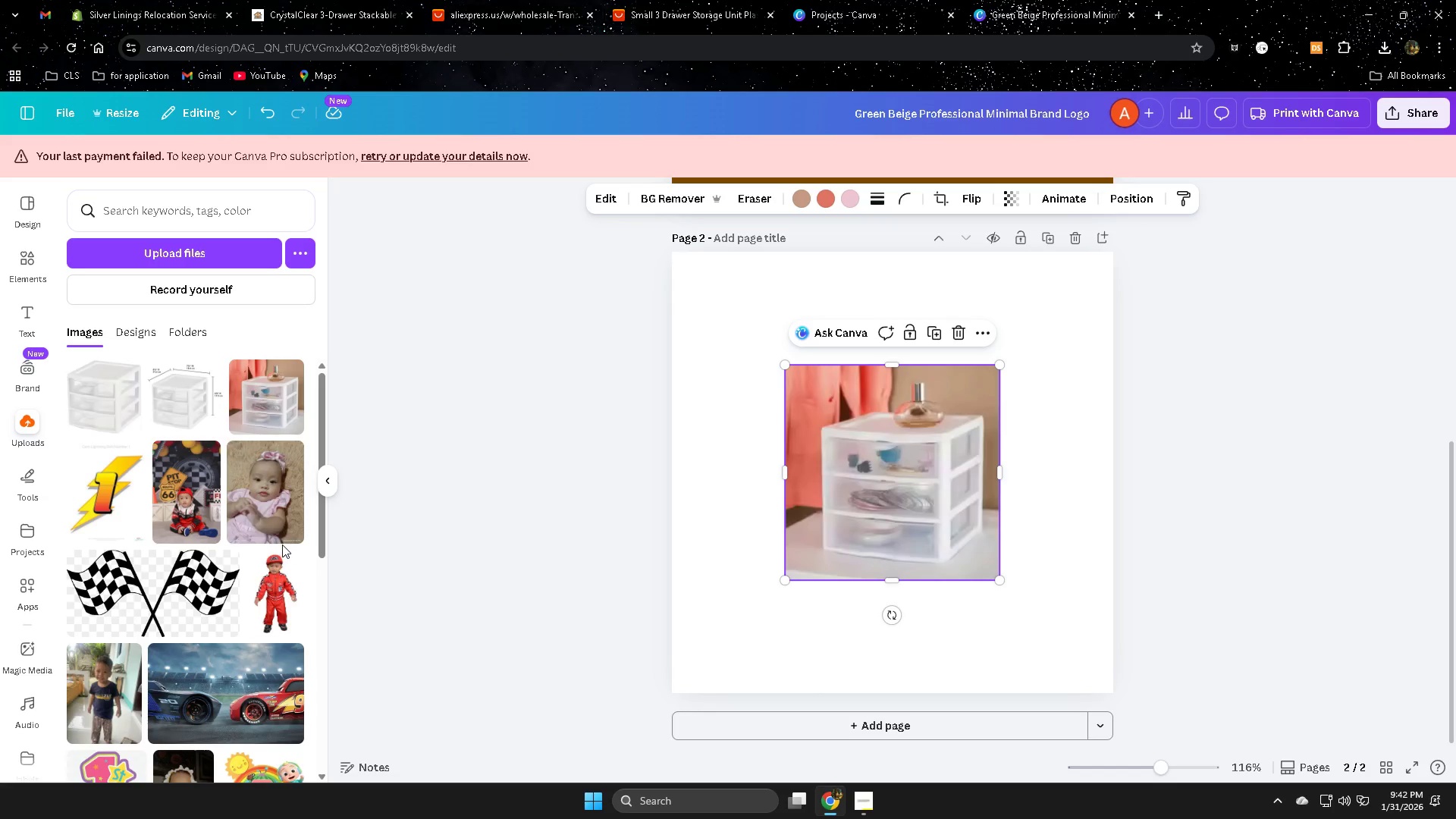 
wait(6.86)
 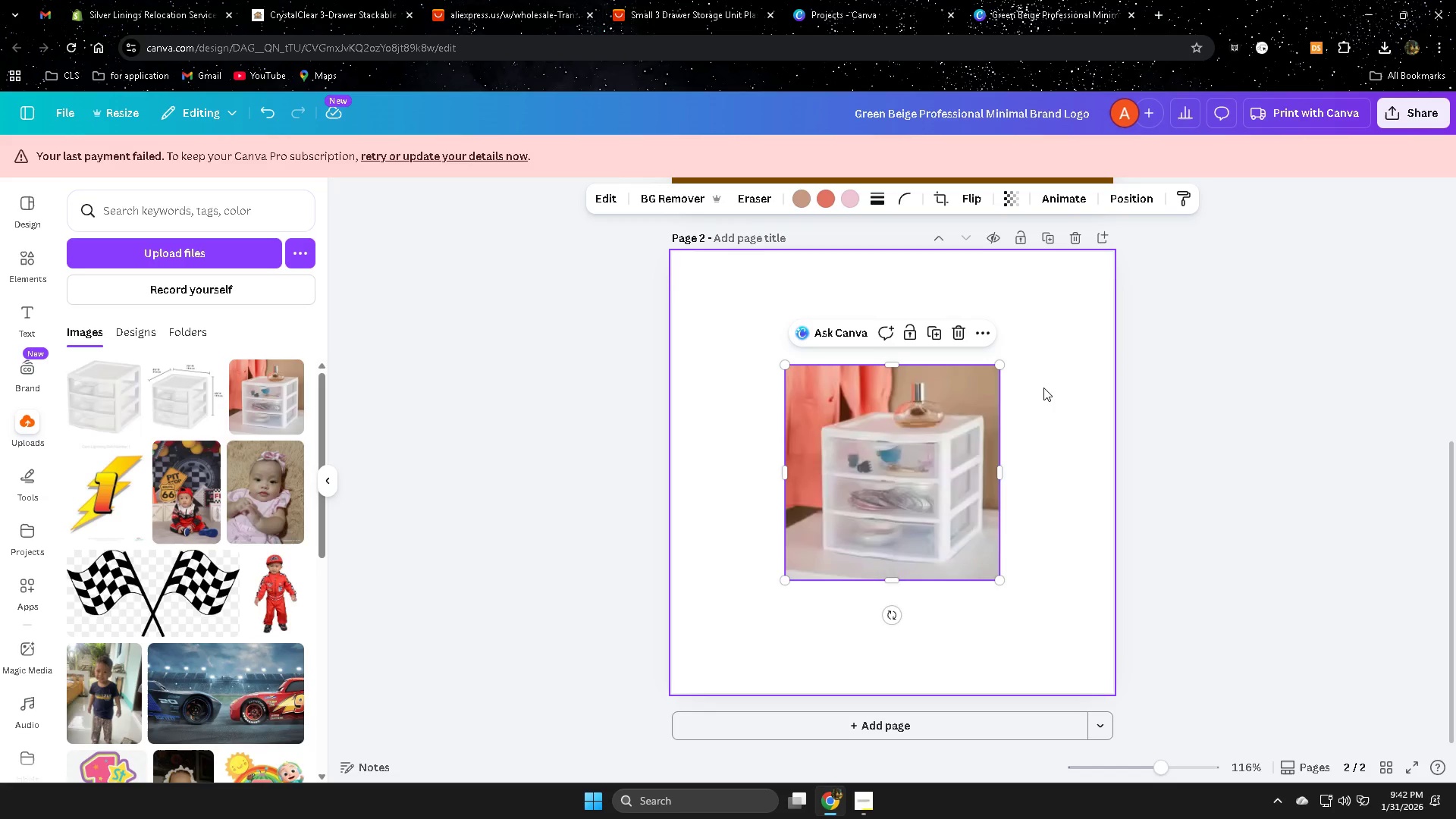 
left_click([28, 588])
 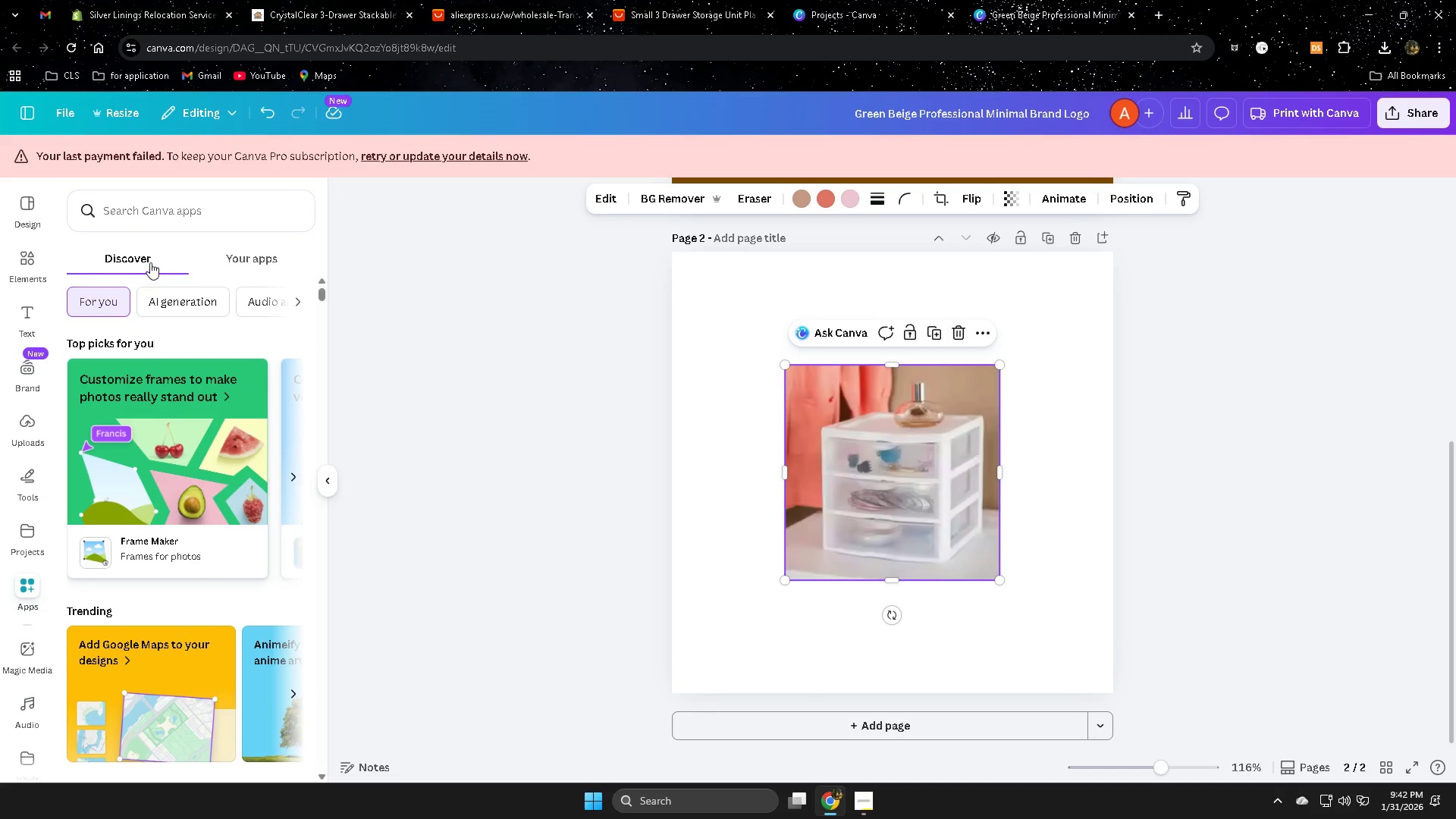 
left_click([168, 219])
 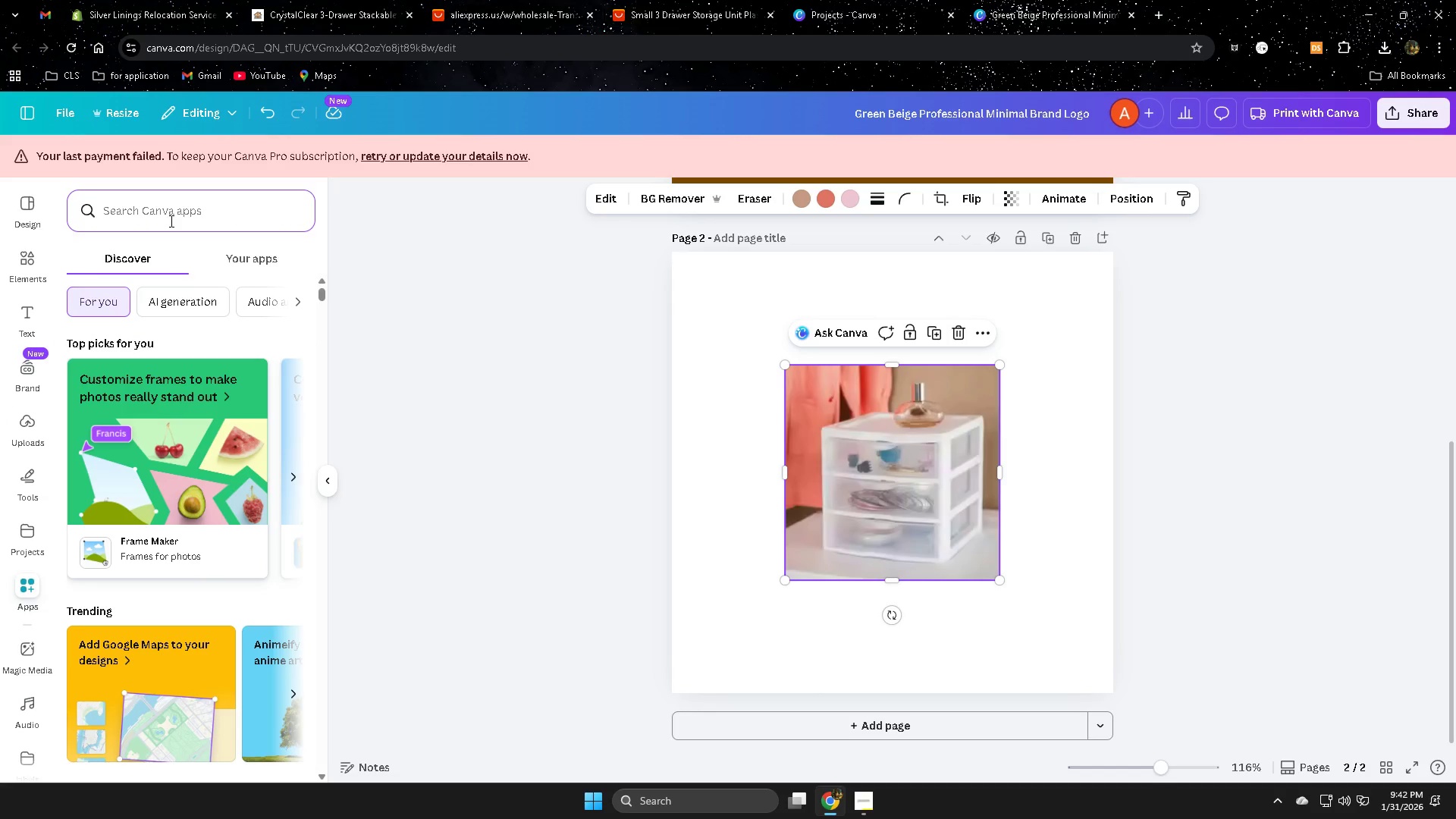 
type(ima)
 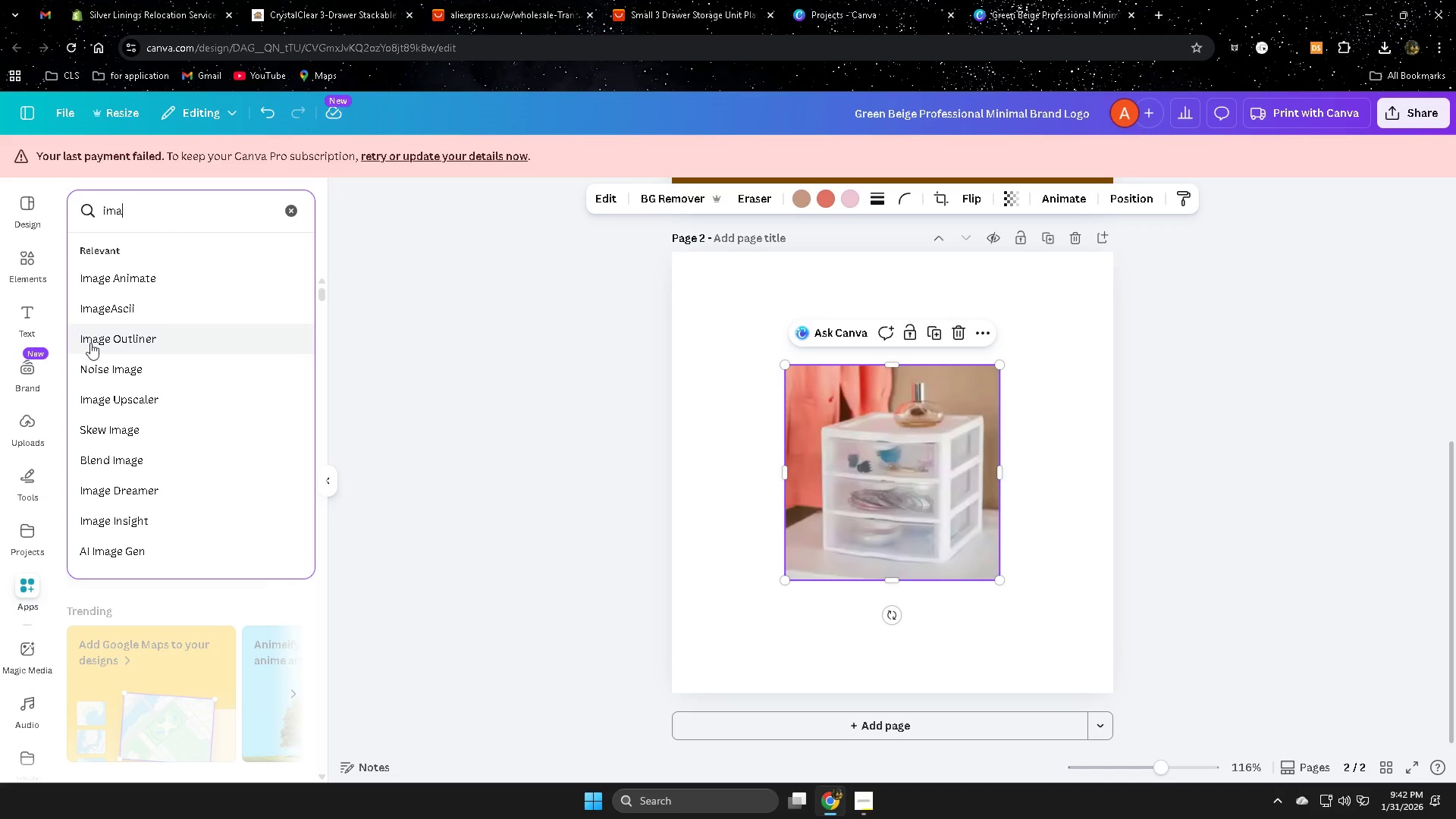 
left_click([124, 406])
 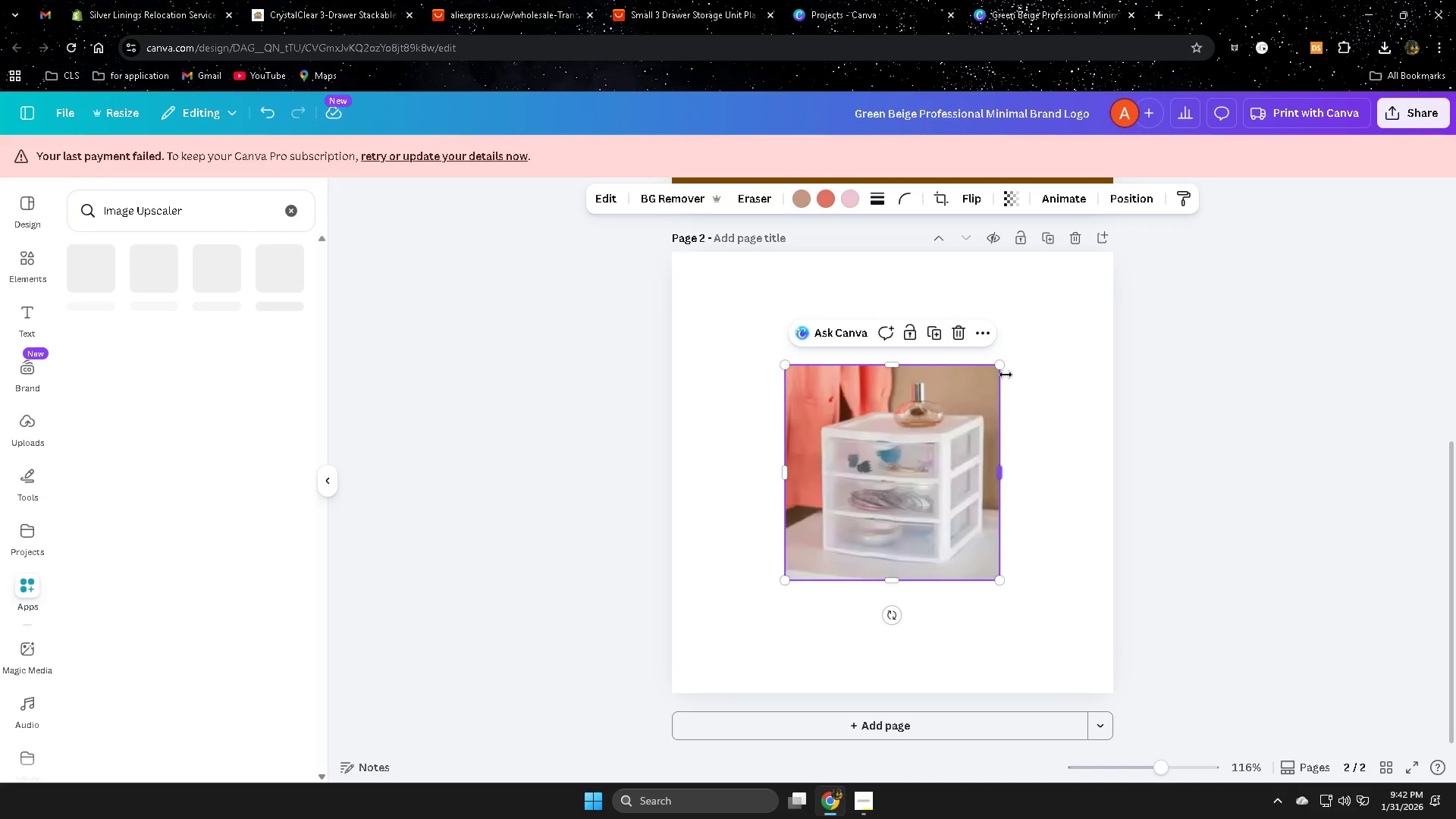 
wait(9.8)
 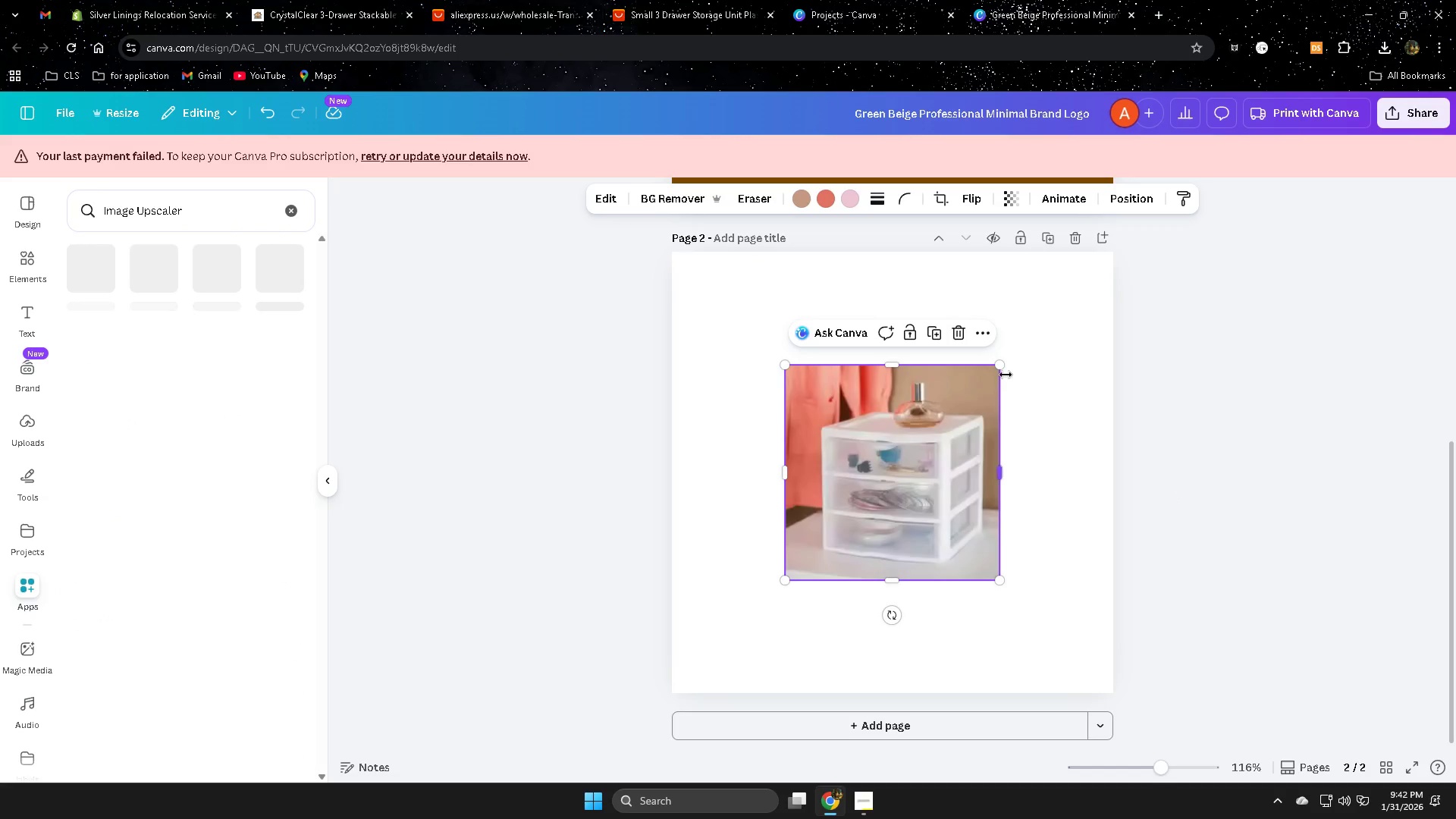 
left_click([83, 275])
 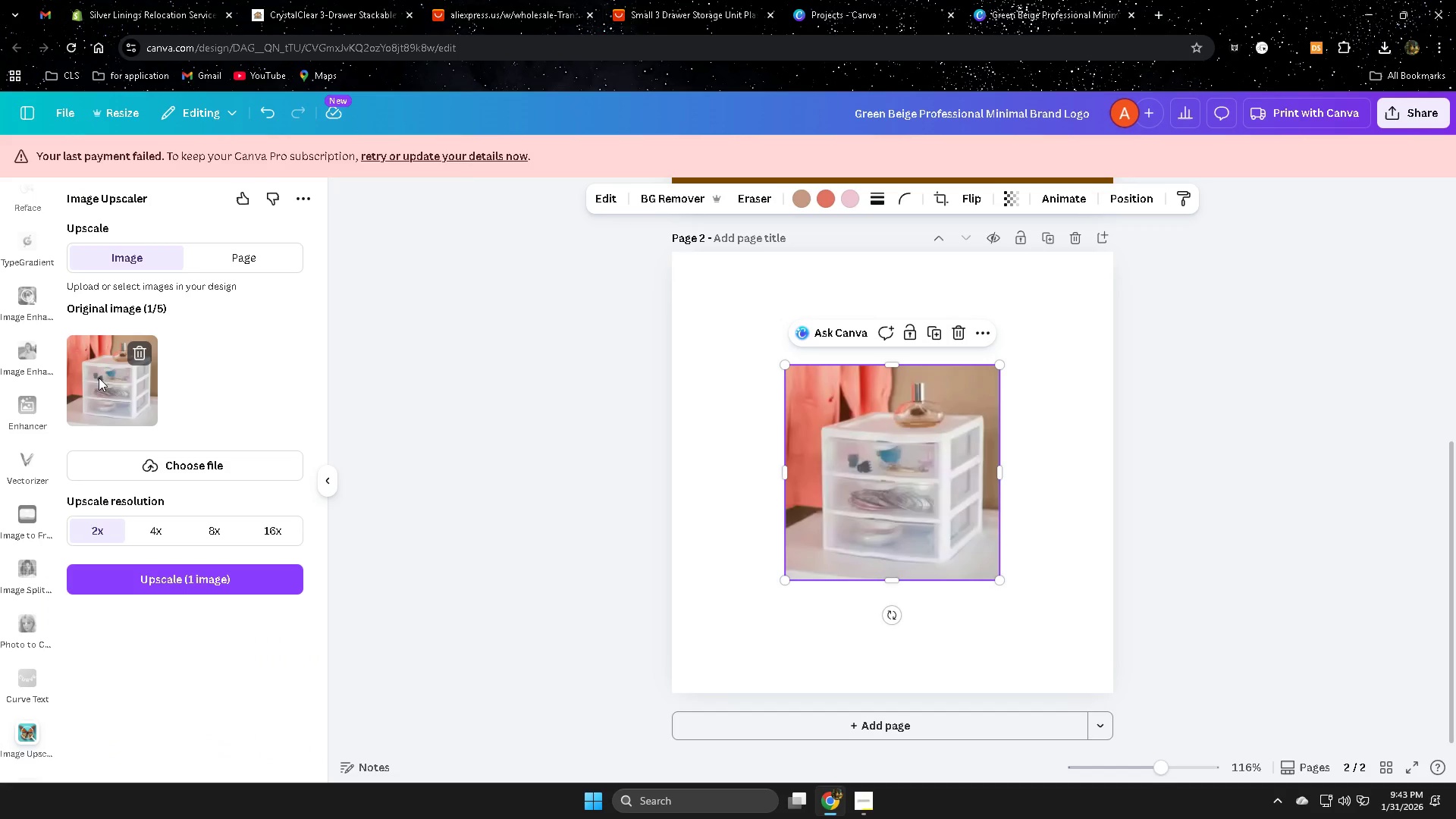 
wait(5.16)
 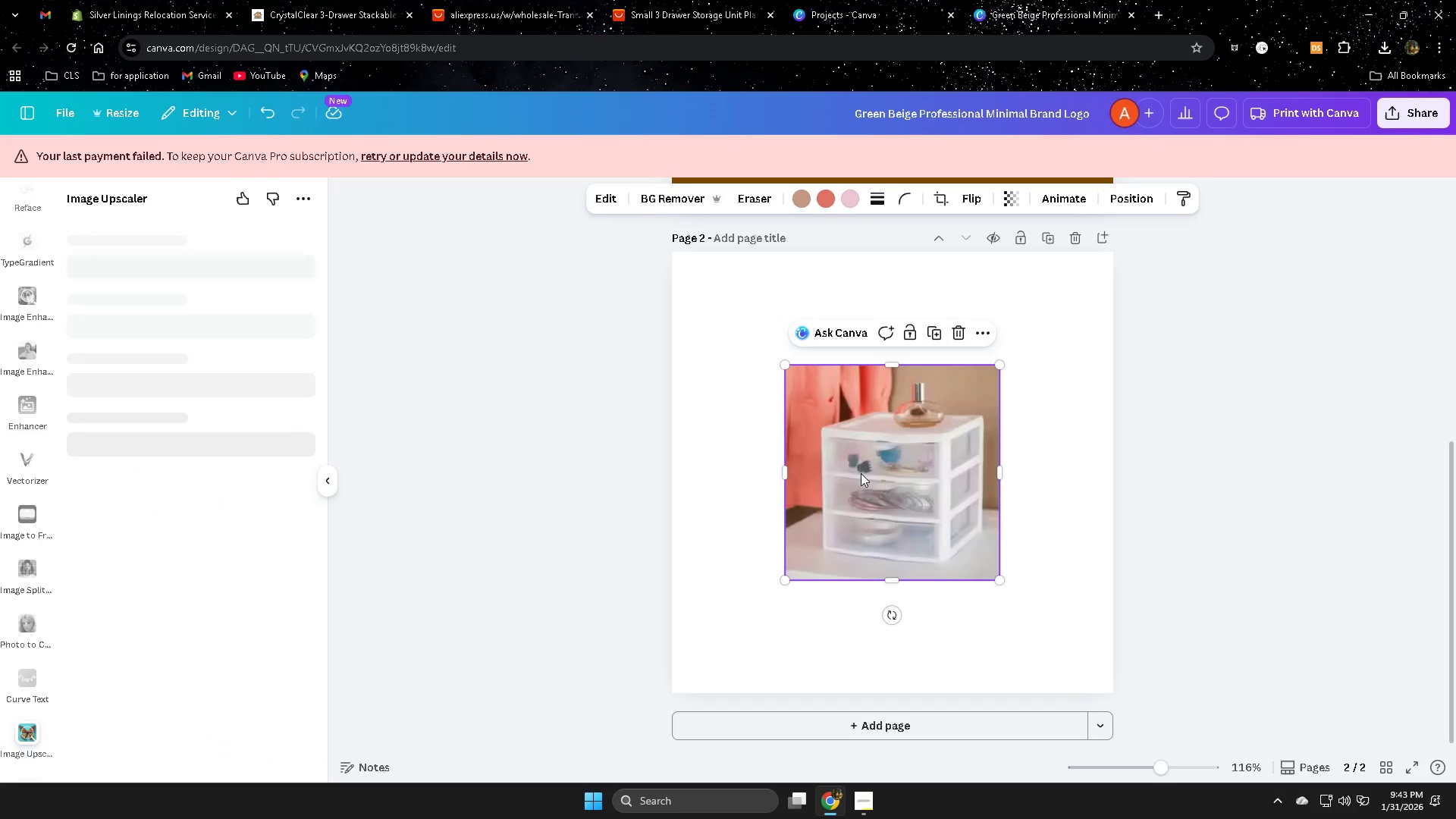 
left_click([212, 531])
 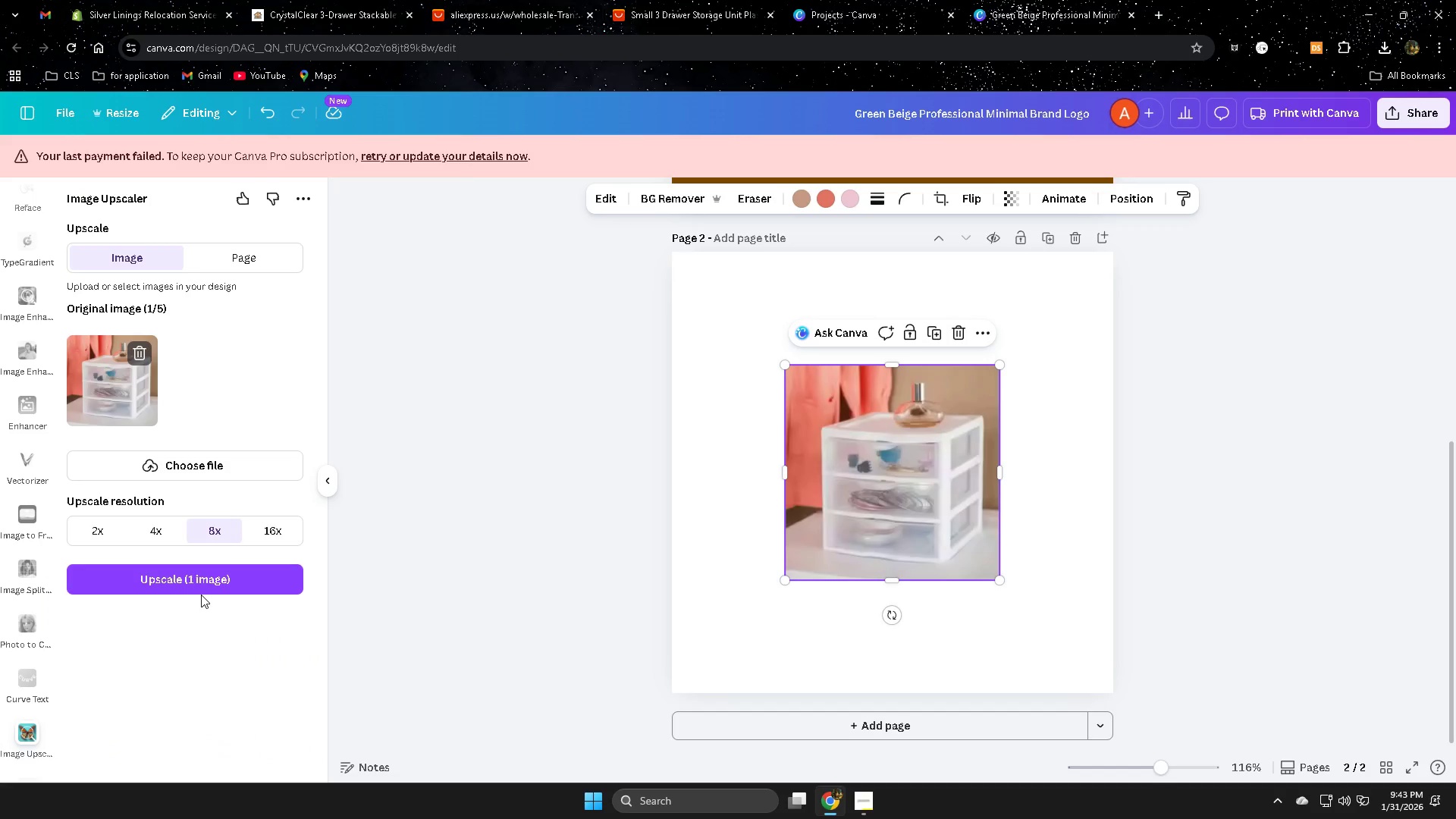 
left_click([199, 586])
 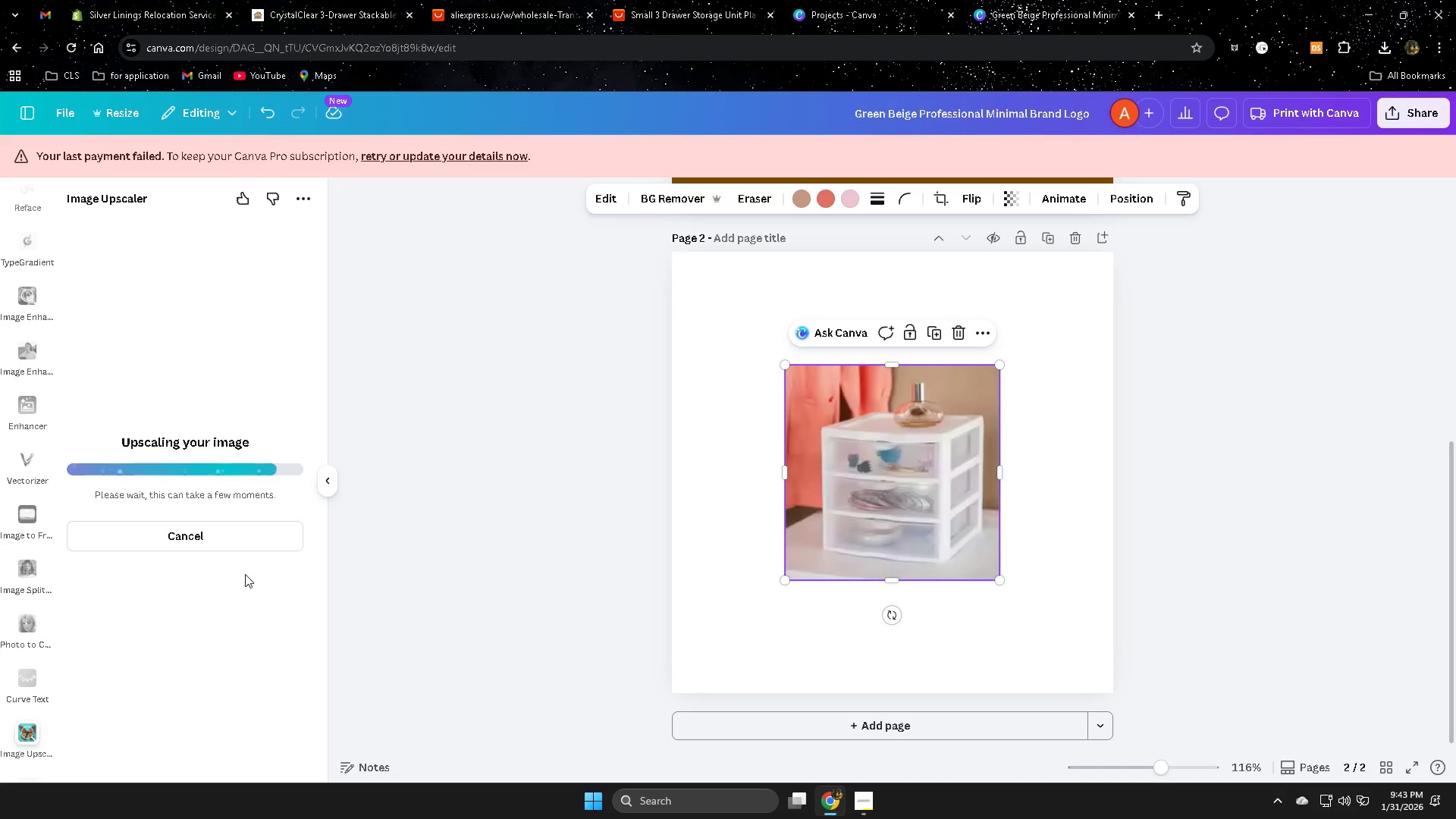 
wait(9.66)
 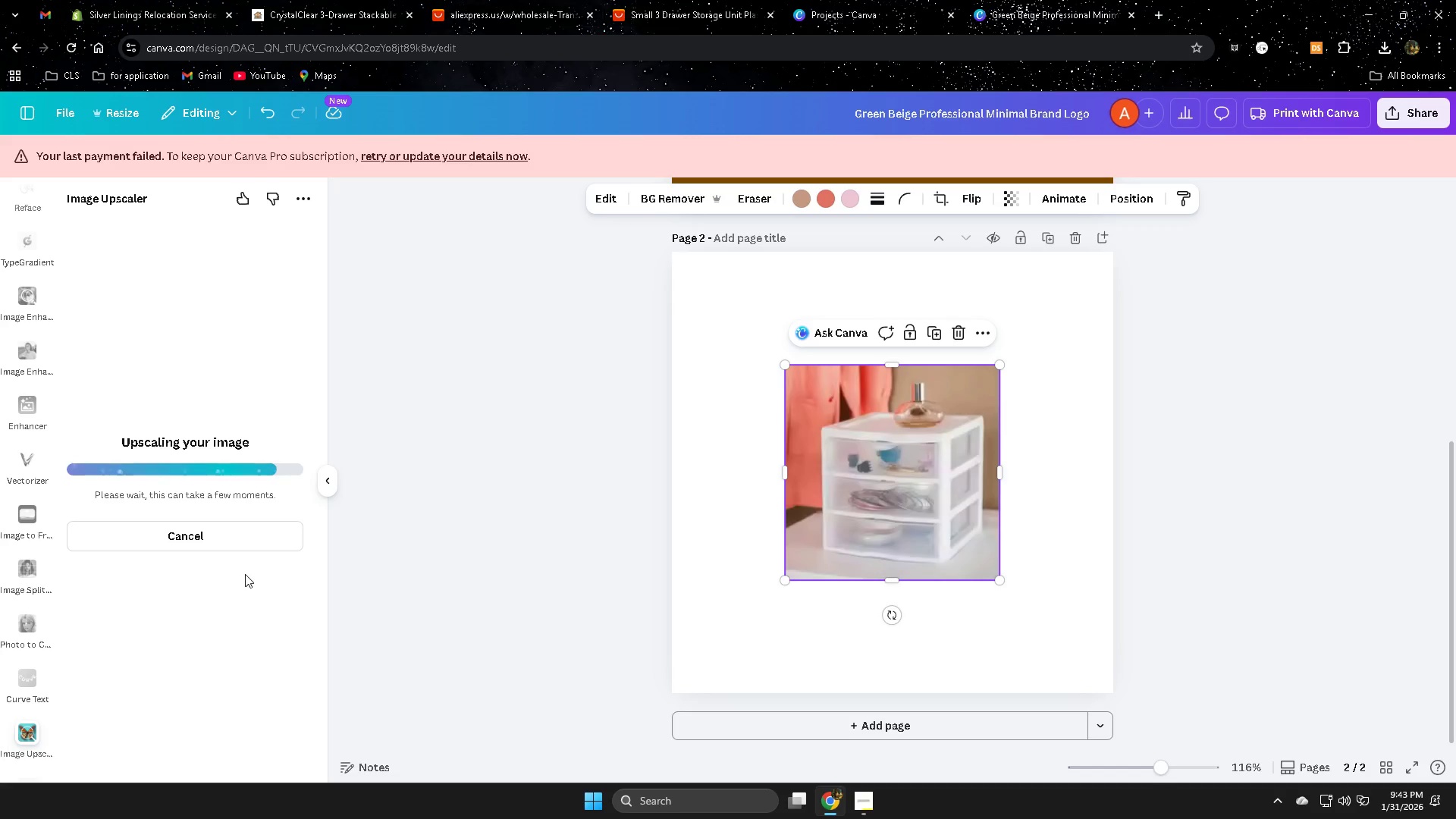 
left_click_drag(start_coordinate=[180, 356], to_coordinate=[51, 358])
 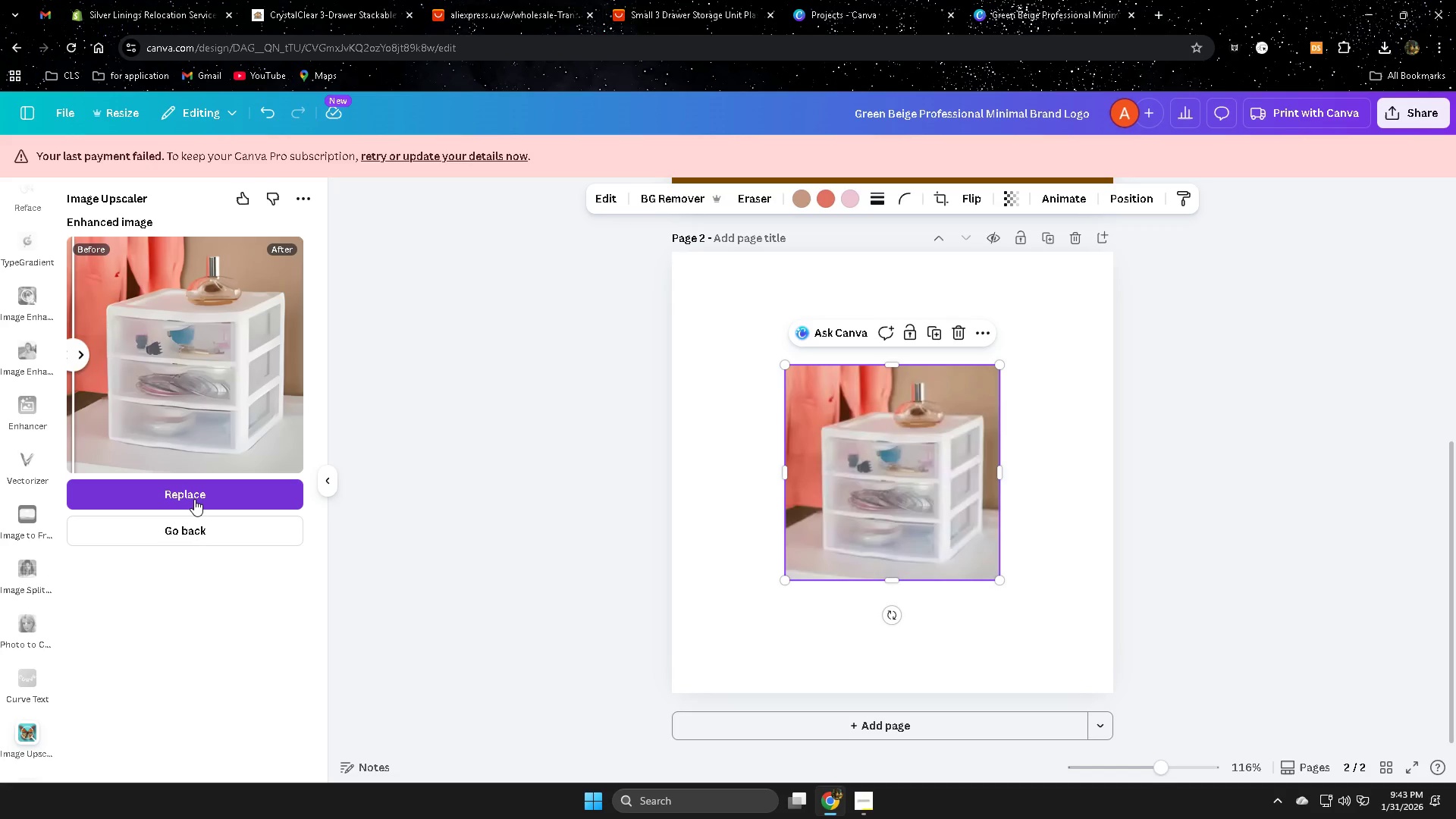 
left_click([194, 499])
 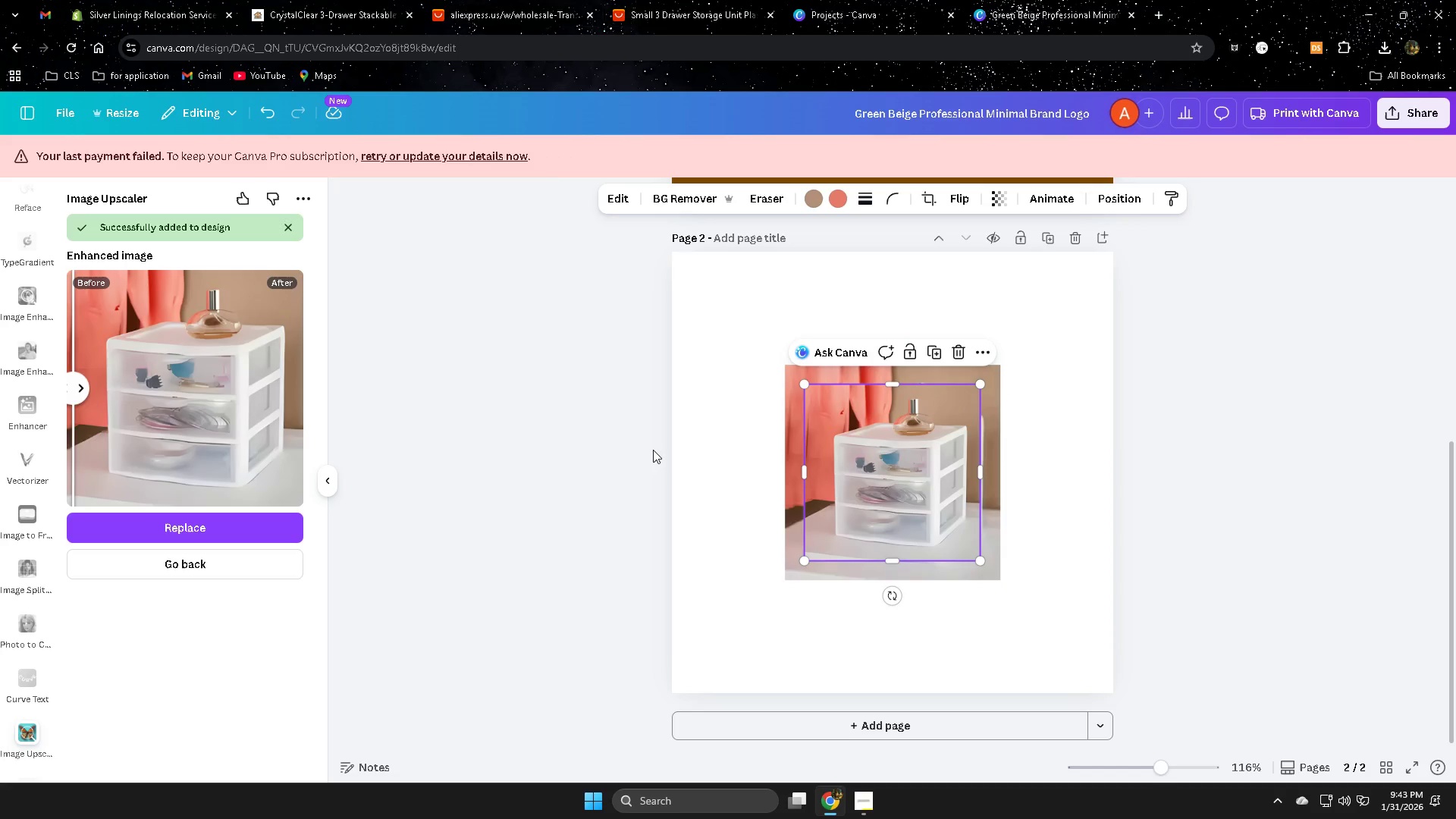 
wait(21.83)
 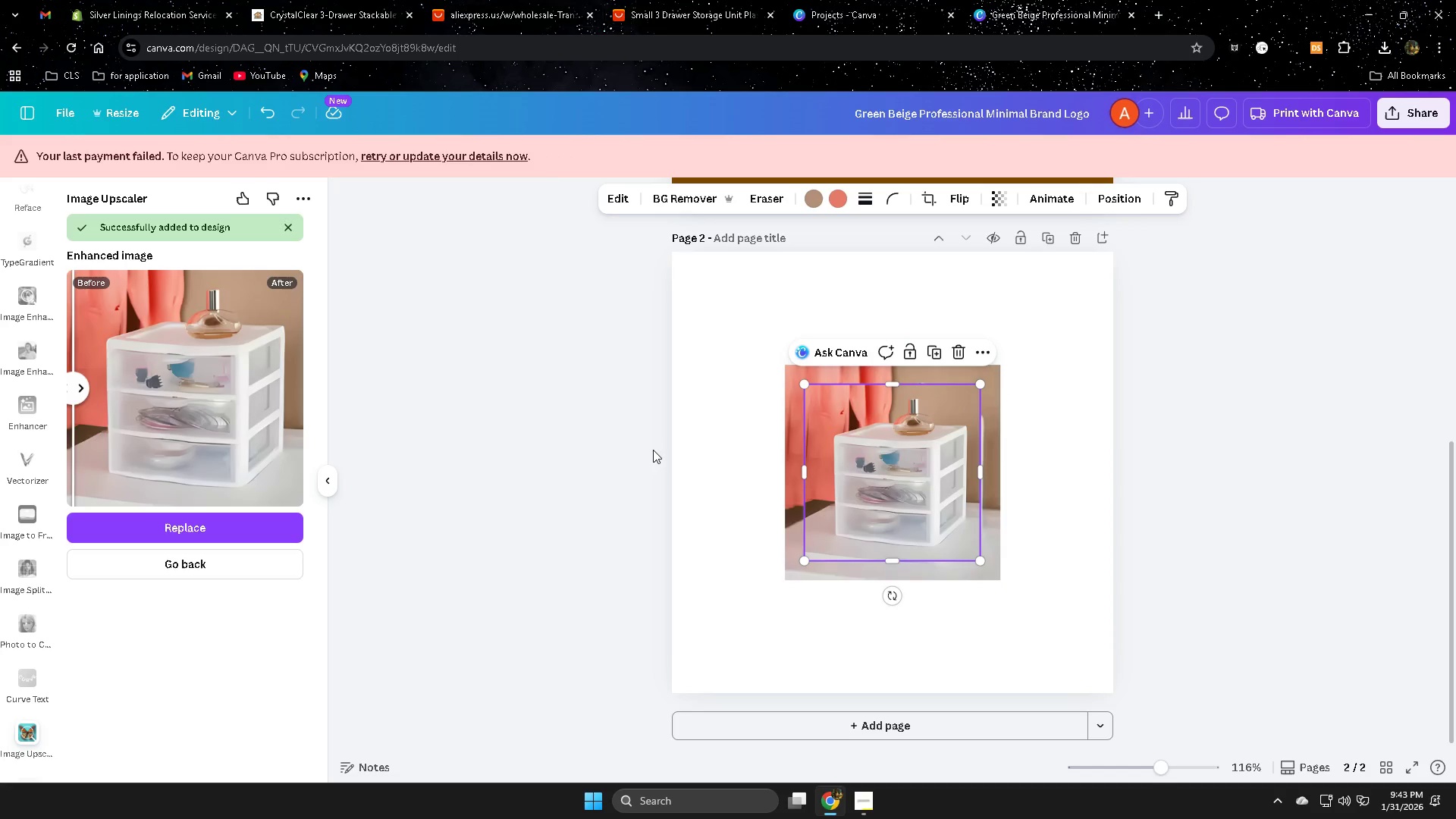 
left_click_drag(start_coordinate=[889, 448], to_coordinate=[811, 353])
 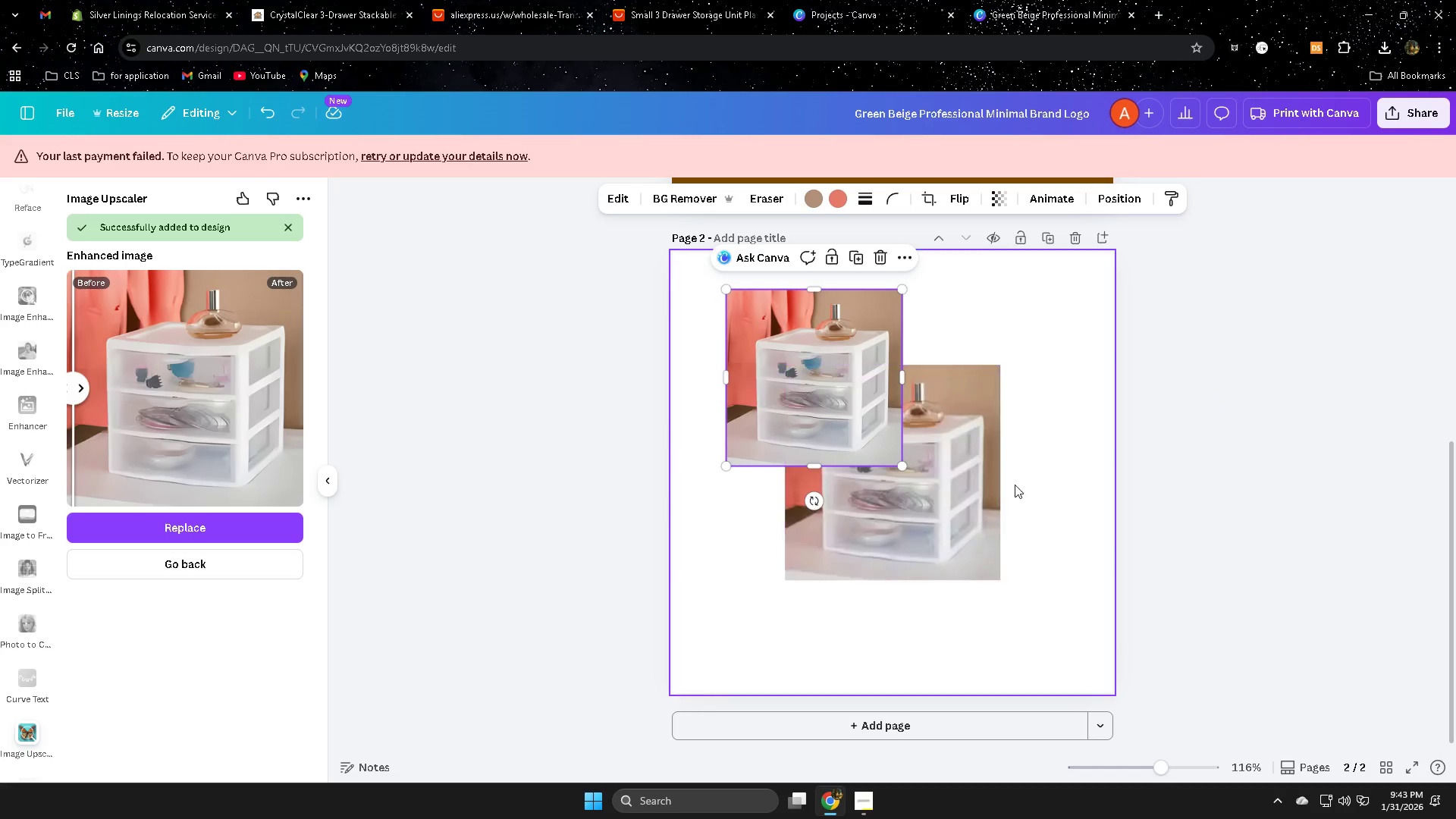 
left_click([966, 505])
 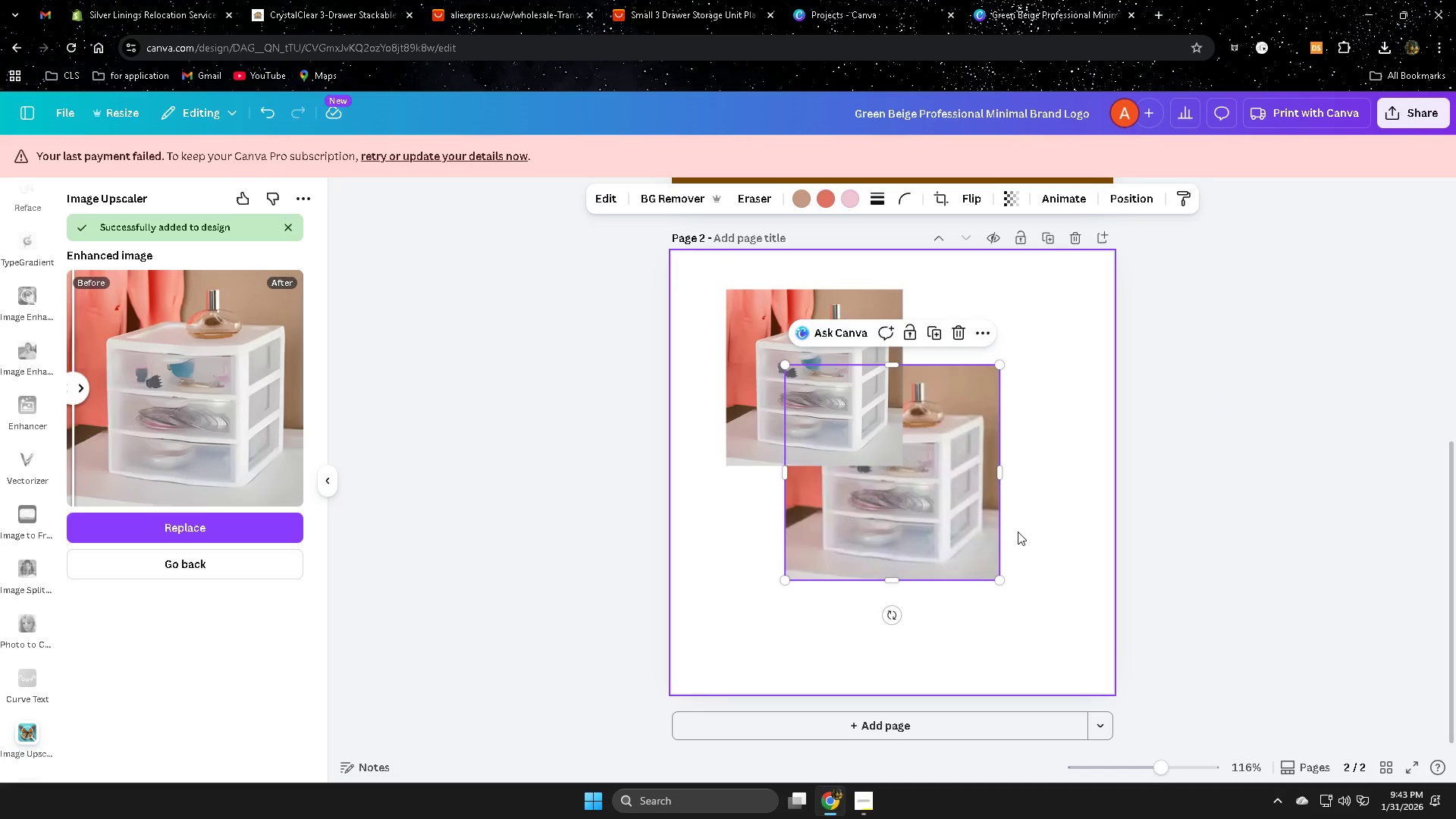 
key(Delete)
 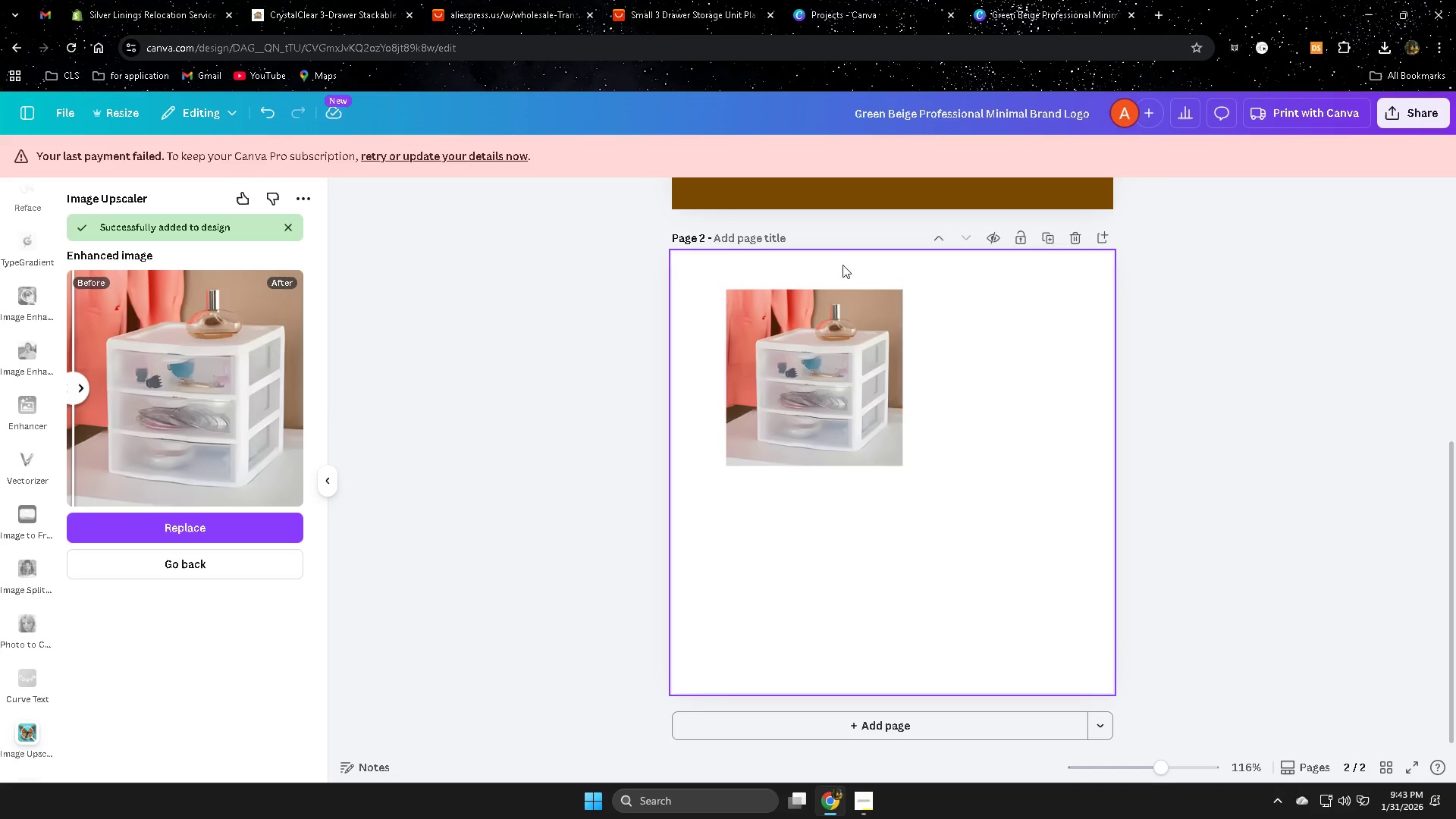 
left_click([834, 375])
 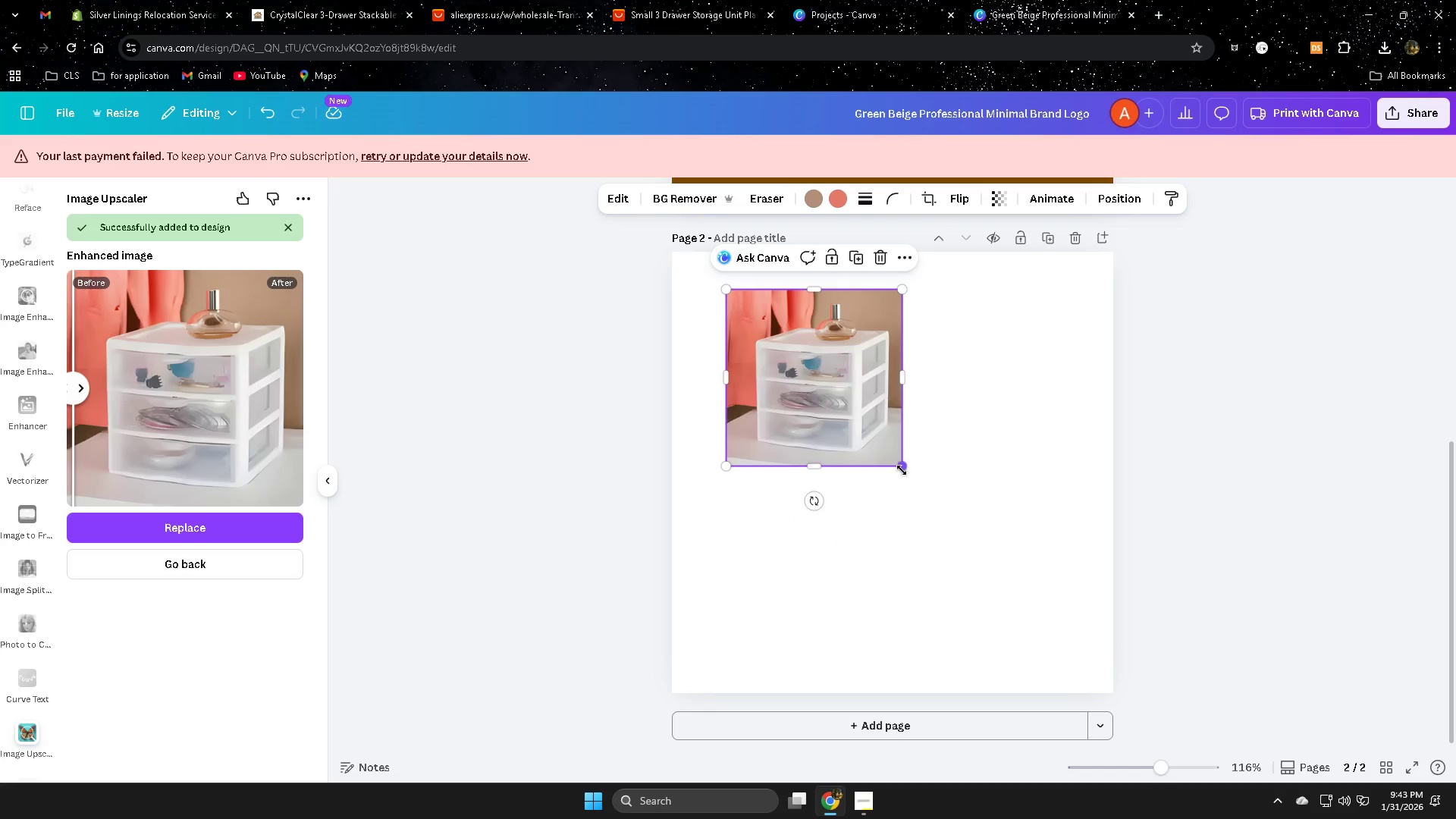 
left_click_drag(start_coordinate=[902, 470], to_coordinate=[1090, 661])
 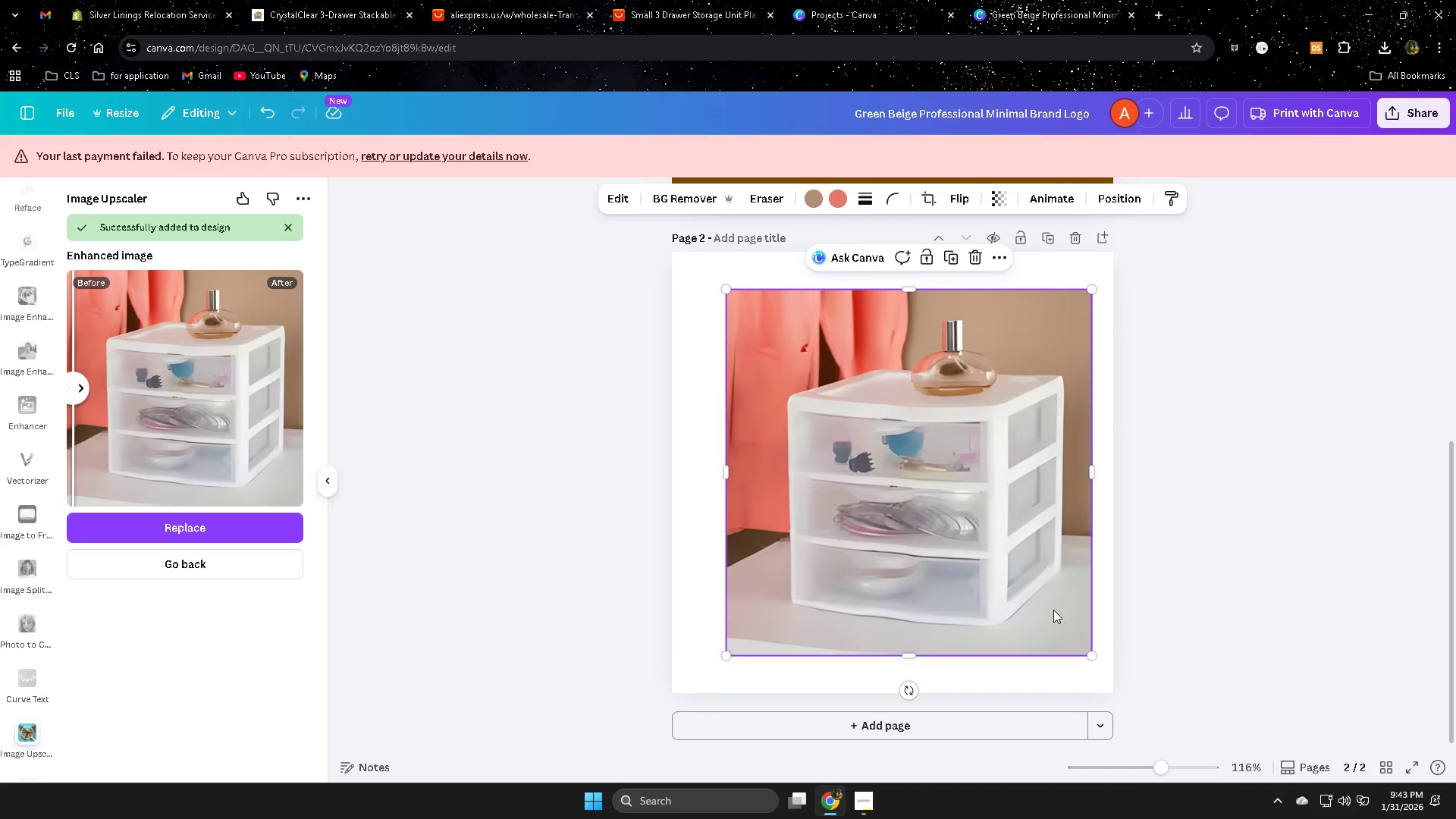 
left_click_drag(start_coordinate=[1050, 607], to_coordinate=[994, 563])
 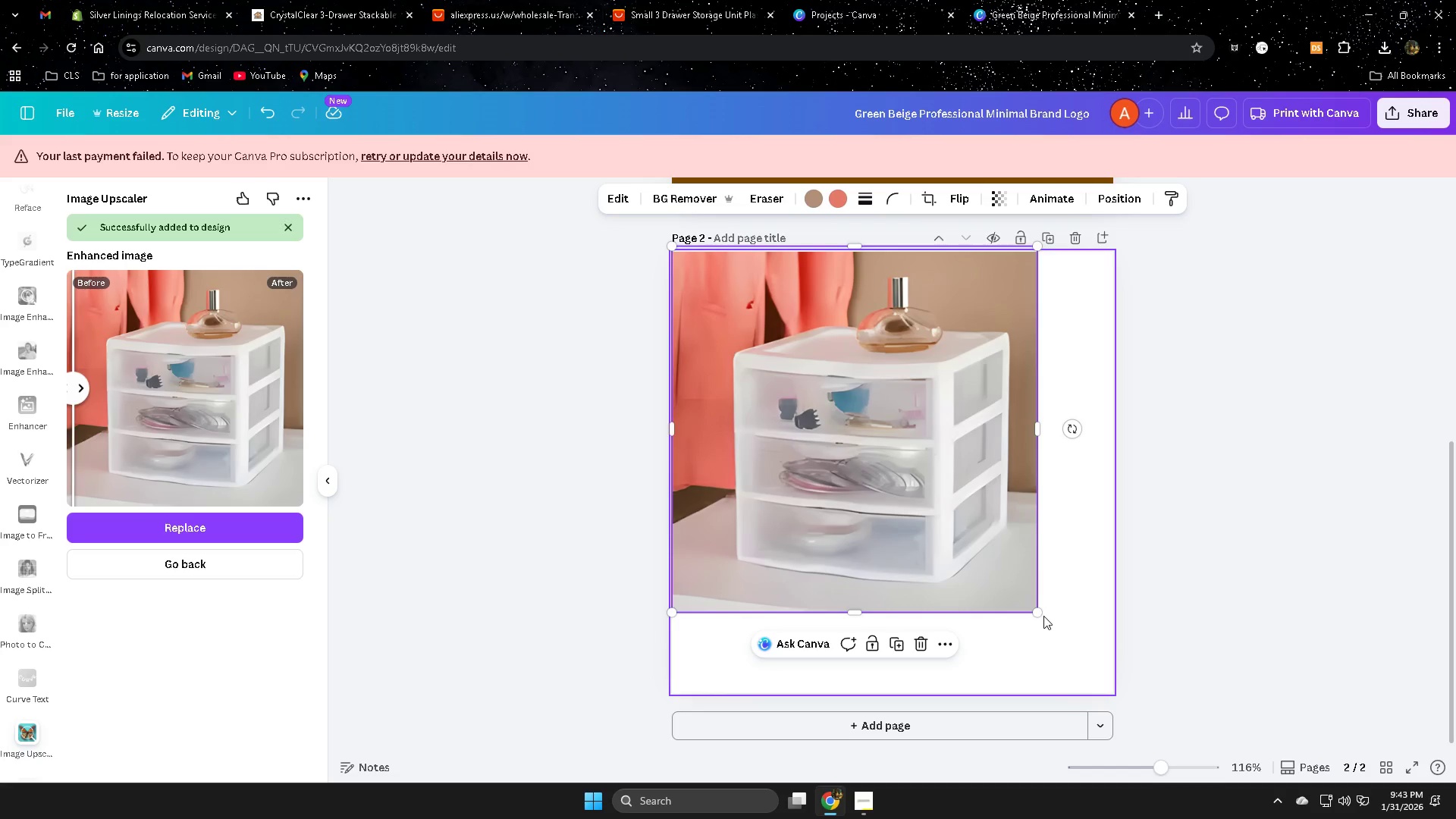 
left_click_drag(start_coordinate=[1040, 613], to_coordinate=[1075, 732])
 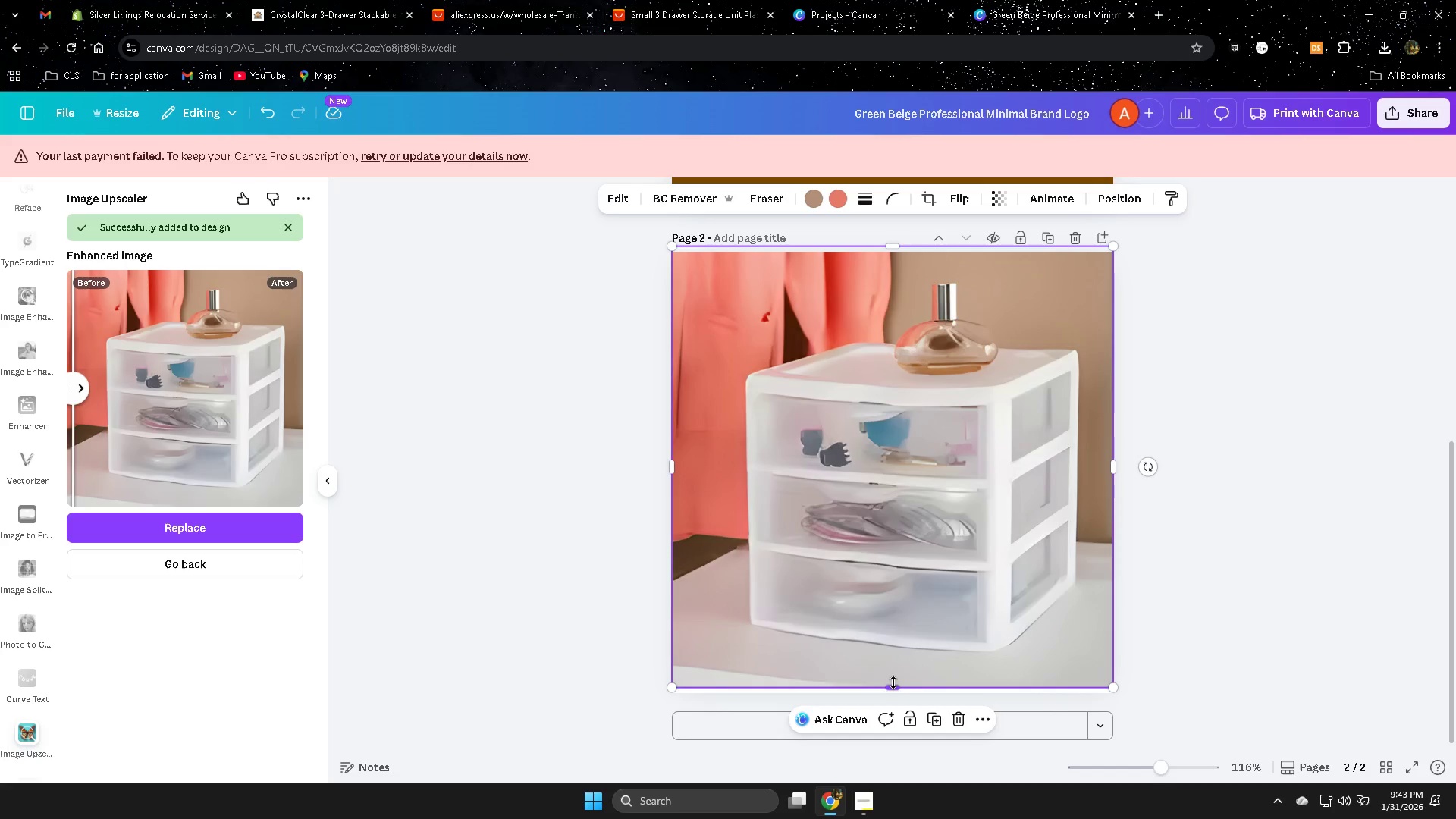 
left_click_drag(start_coordinate=[893, 683], to_coordinate=[893, 692])
 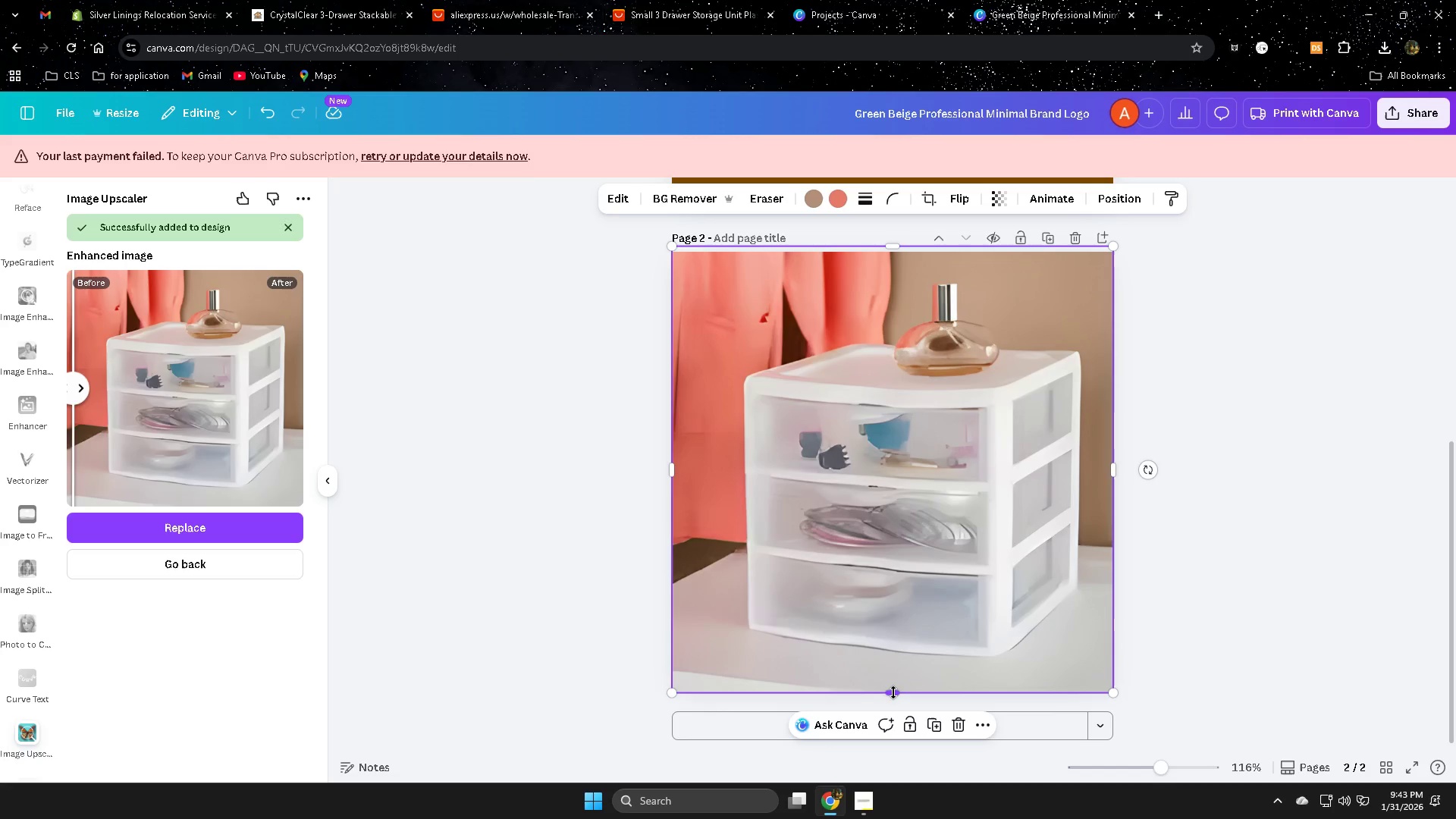 
left_click_drag(start_coordinate=[893, 692], to_coordinate=[892, 703])
 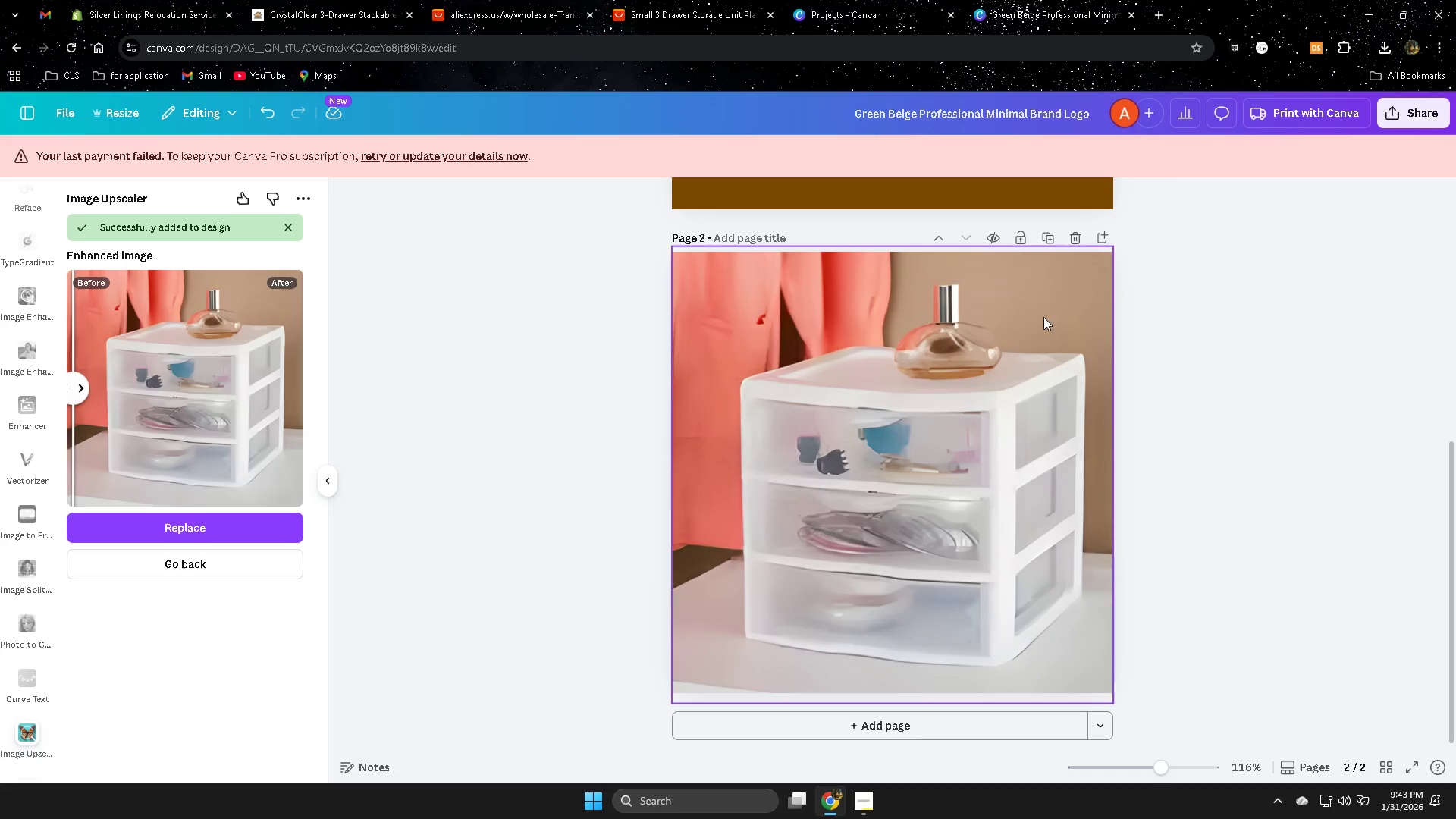 
left_click([1421, 114])
 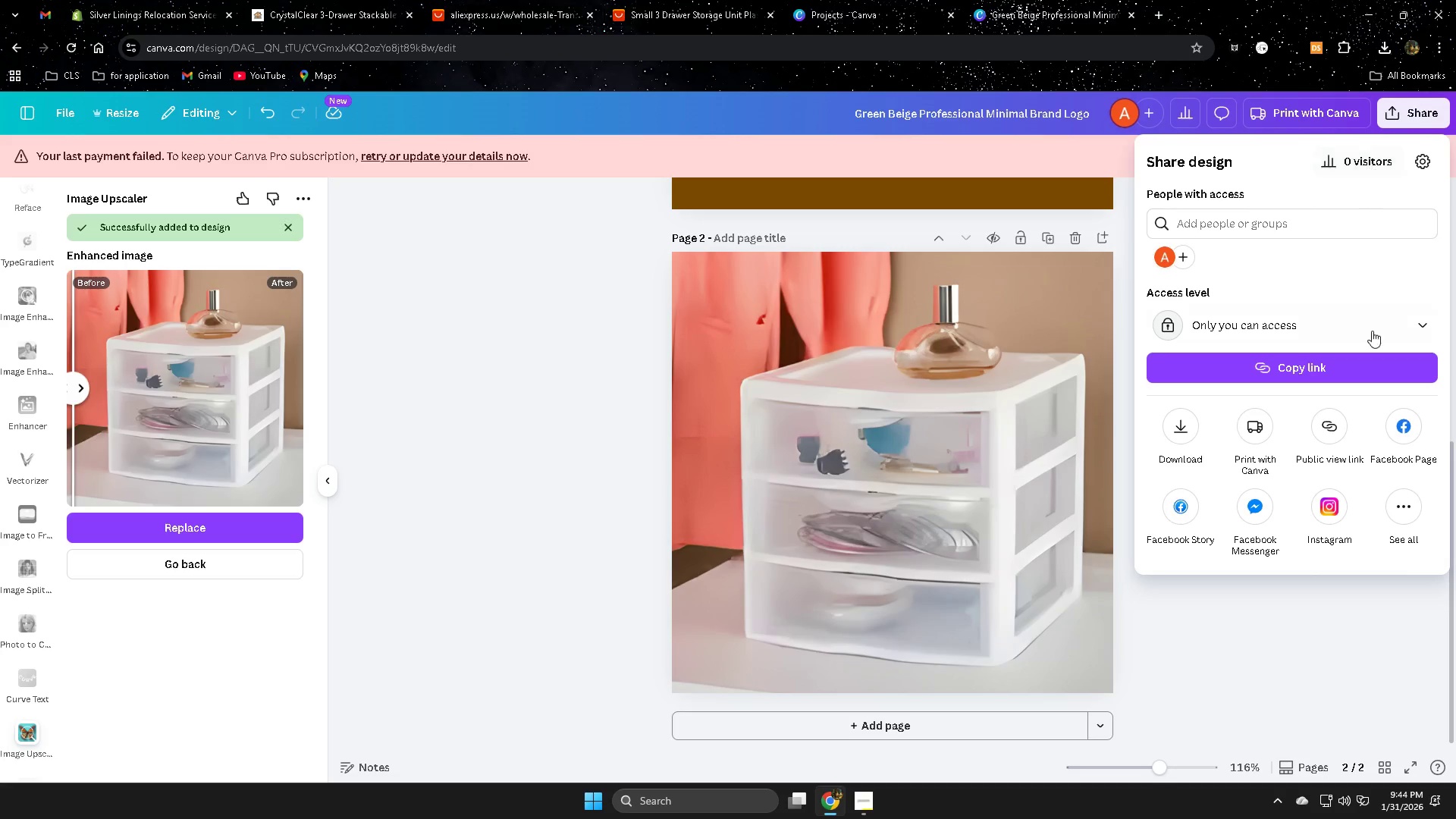 
left_click([1182, 429])
 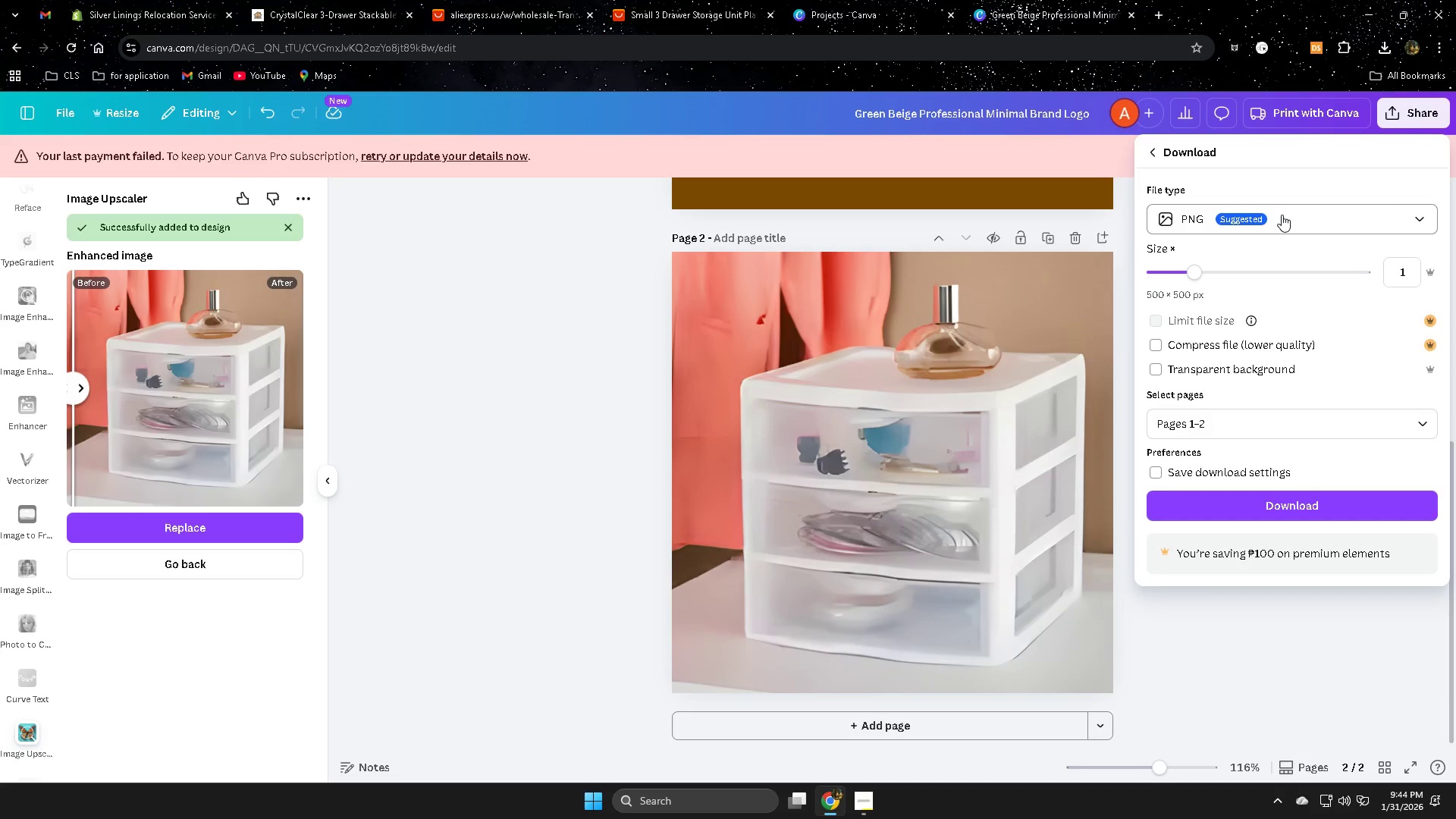 
wait(9.12)
 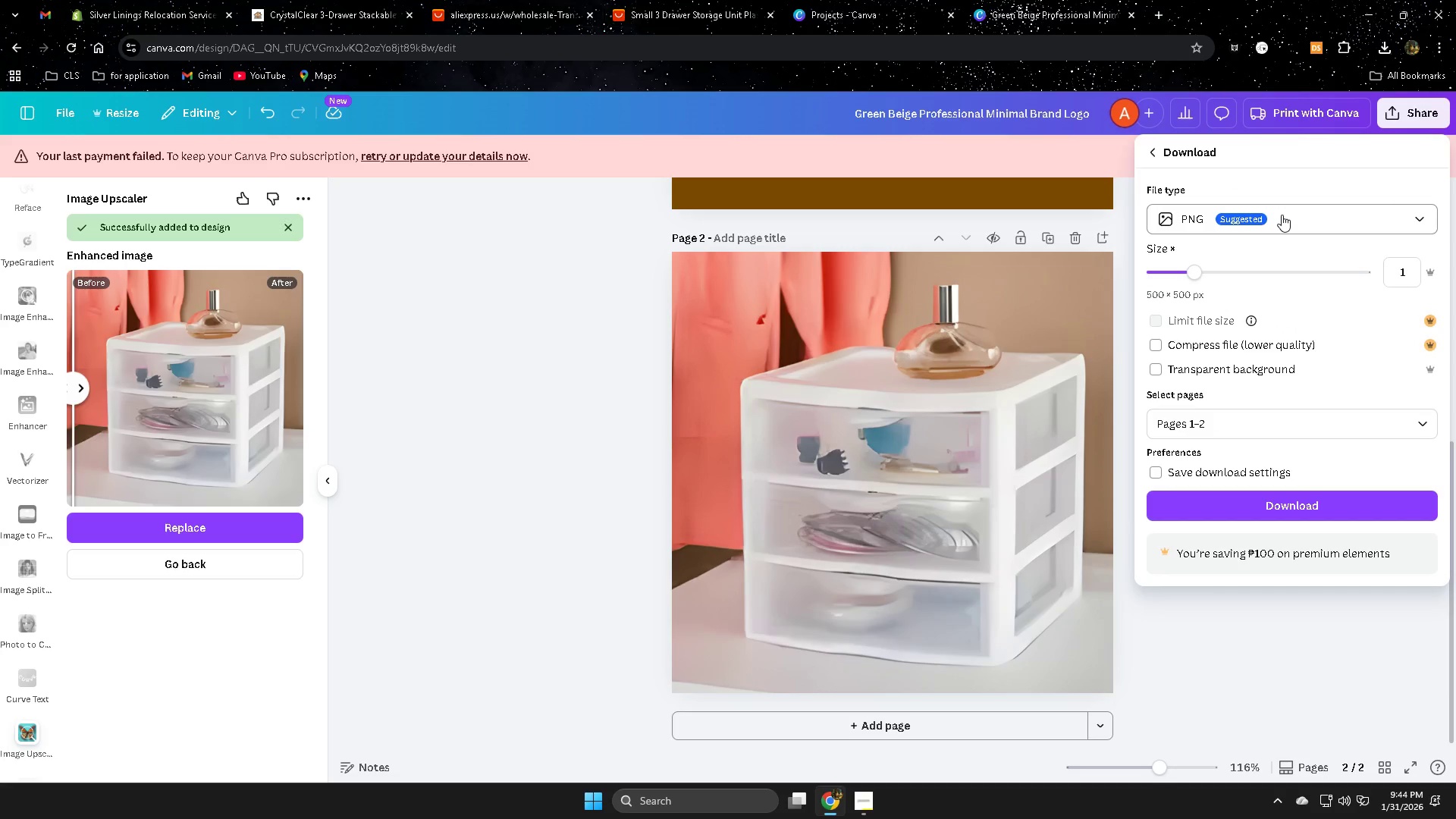 
left_click([1277, 422])
 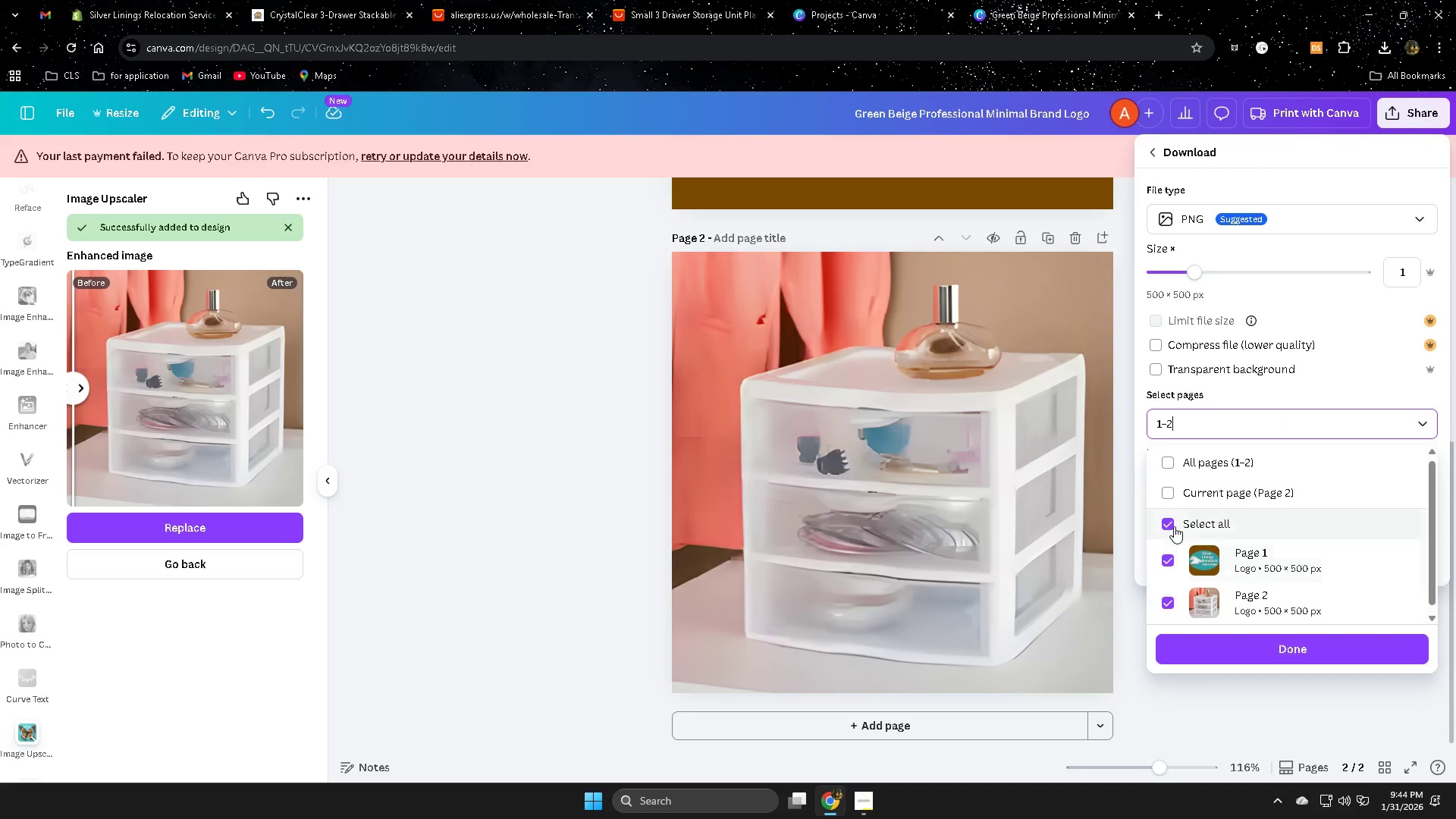 
wait(6.09)
 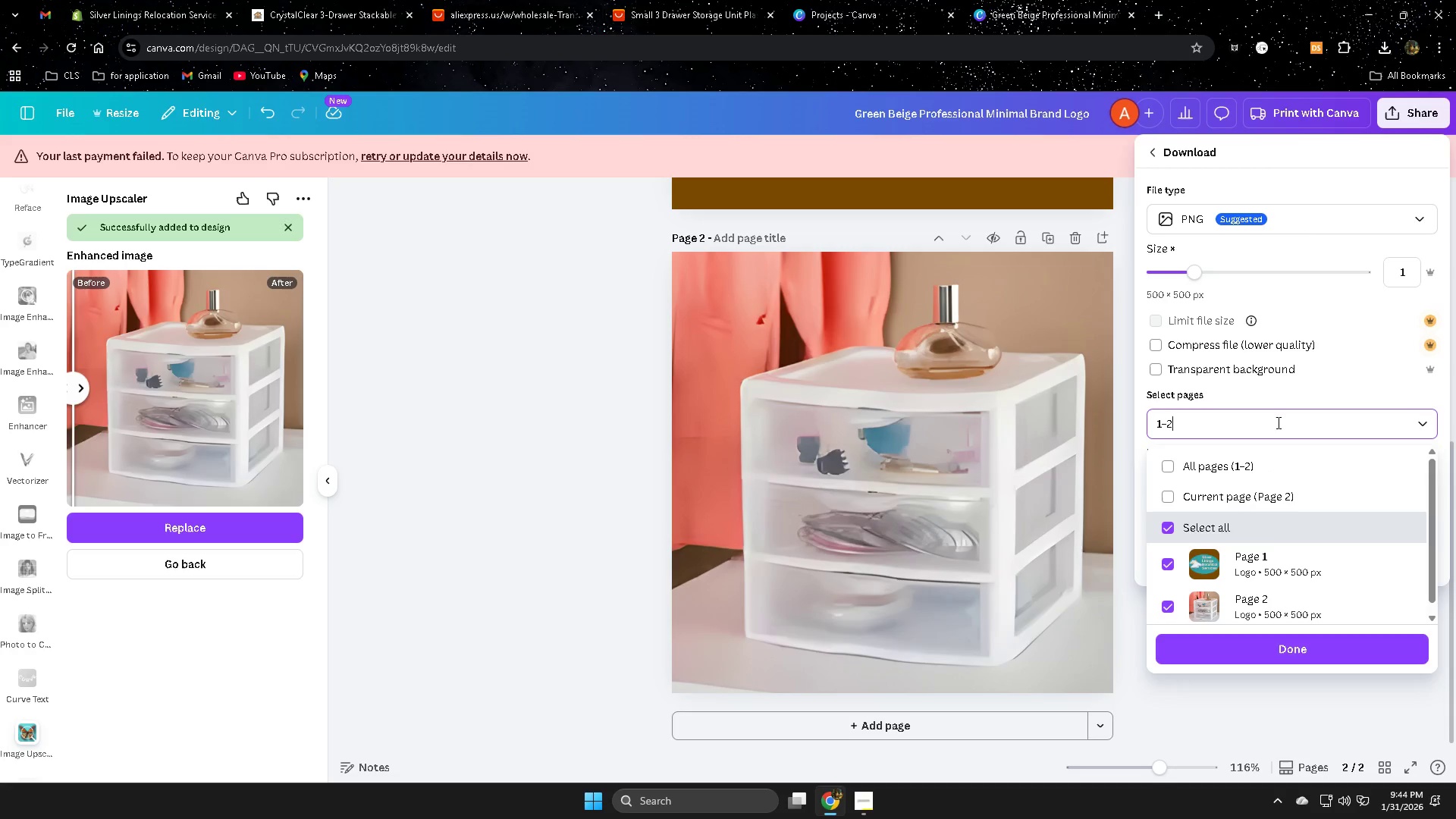 
left_click([1172, 495])
 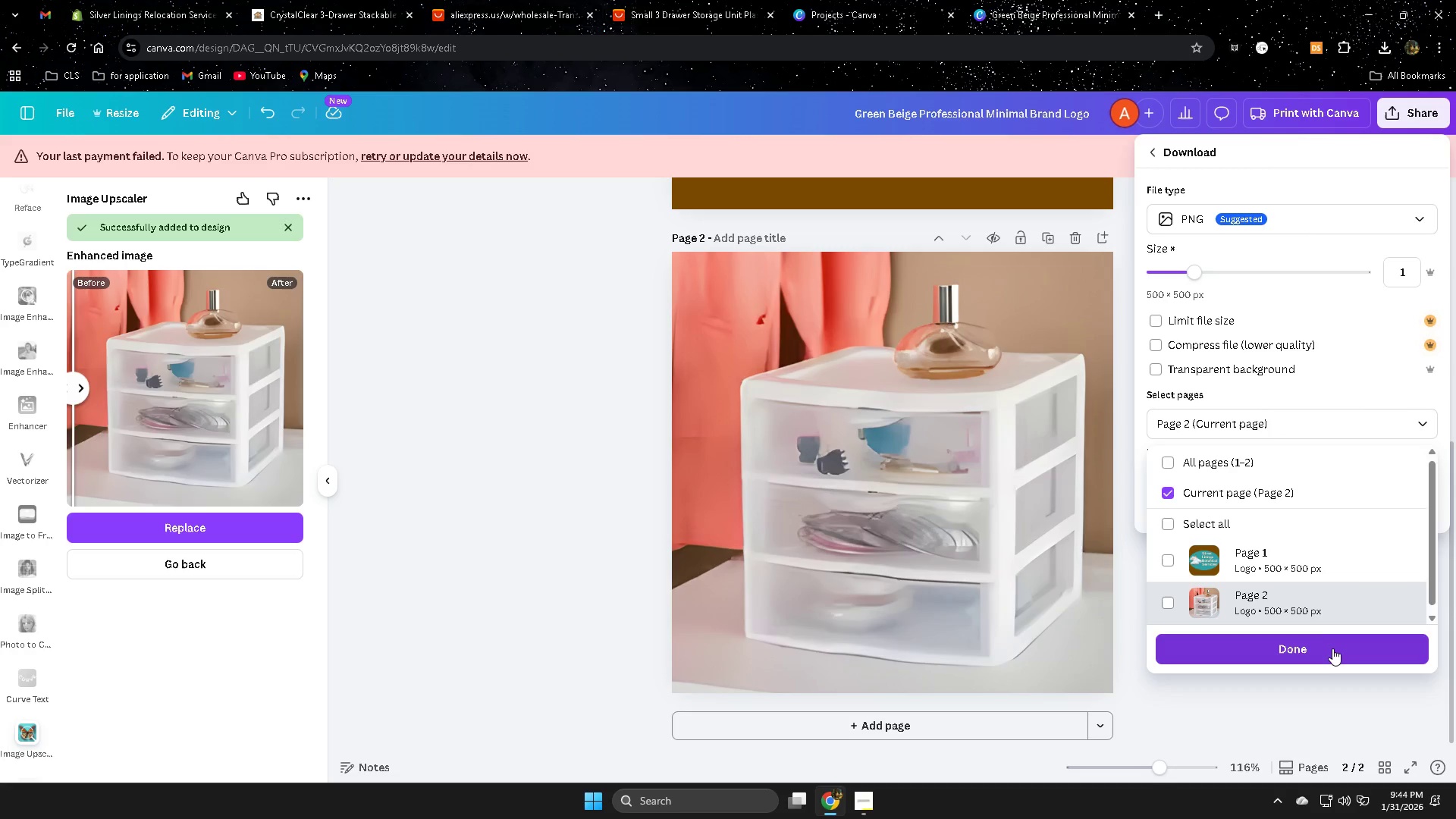 
left_click([1334, 651])
 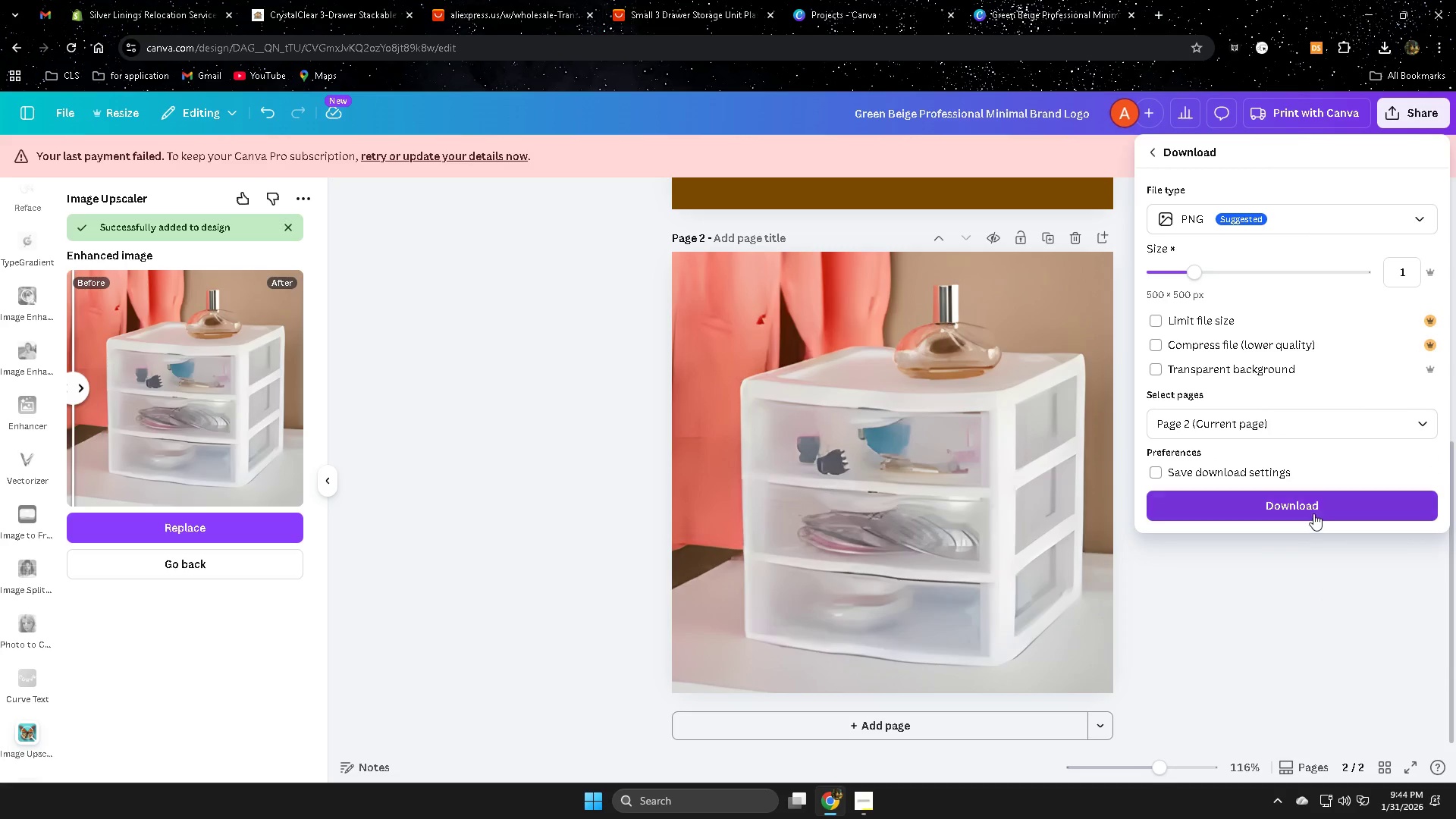 
left_click([1313, 507])
 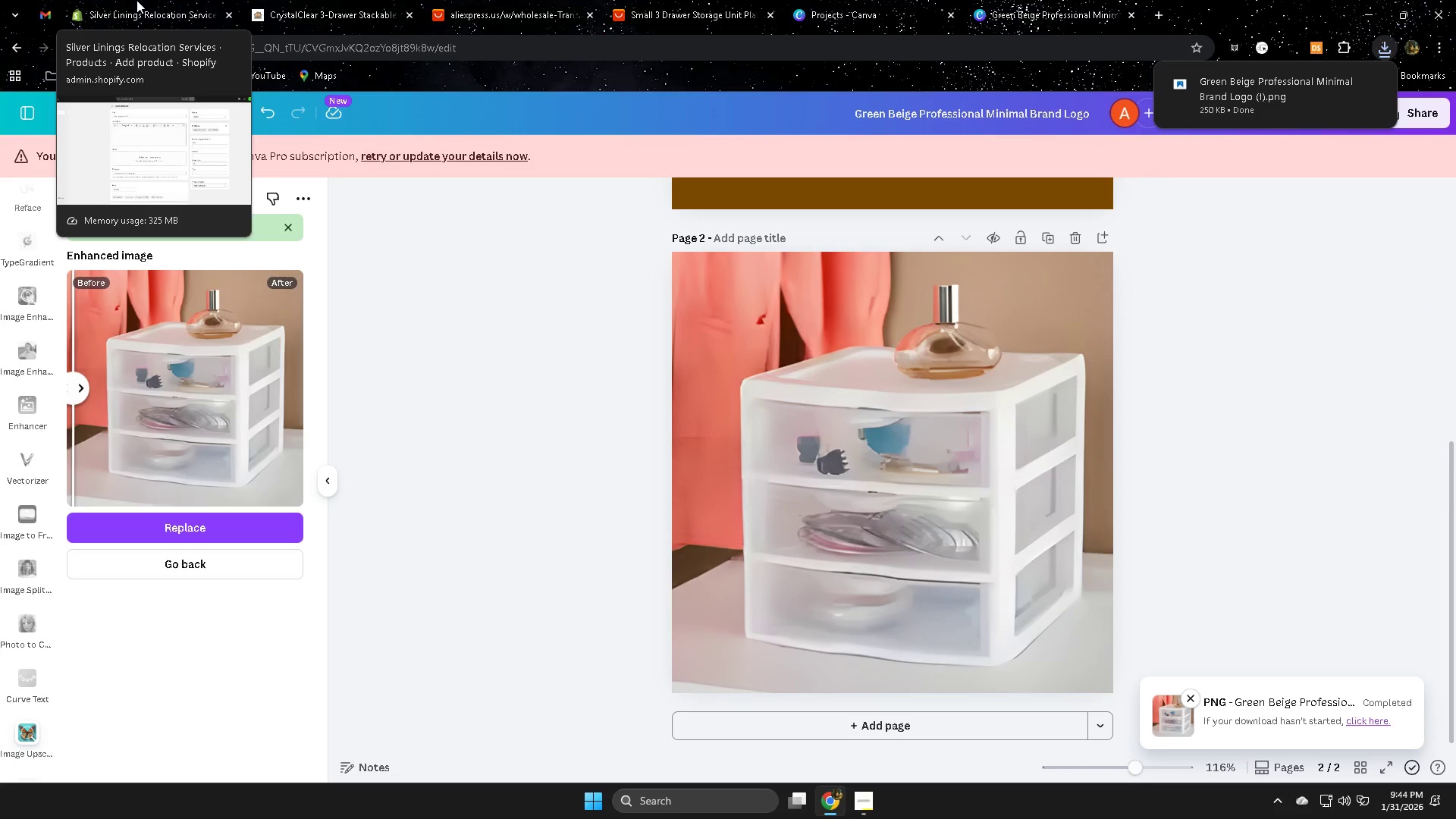 
wait(7.8)
 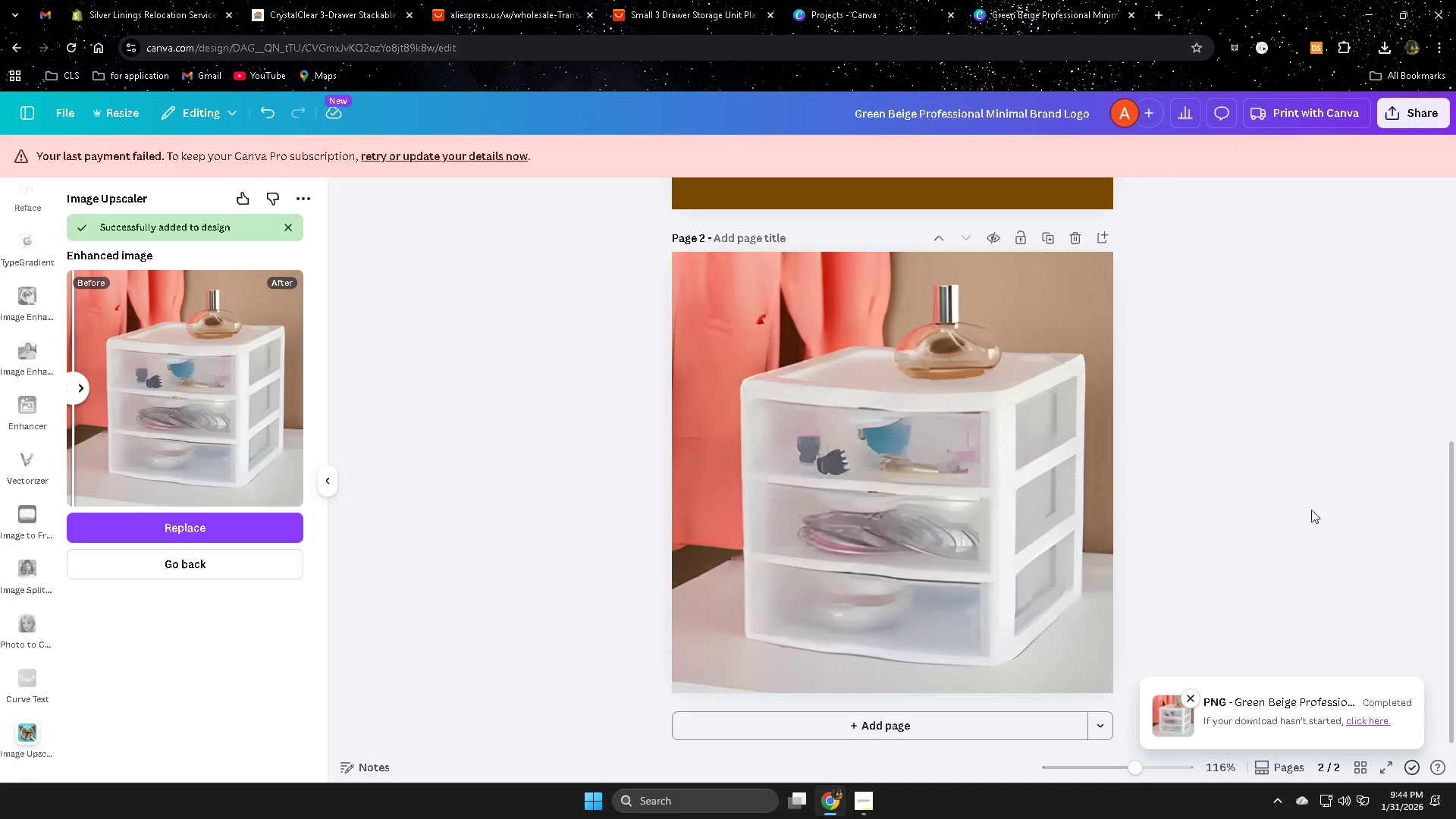 
left_click([137, 0])
 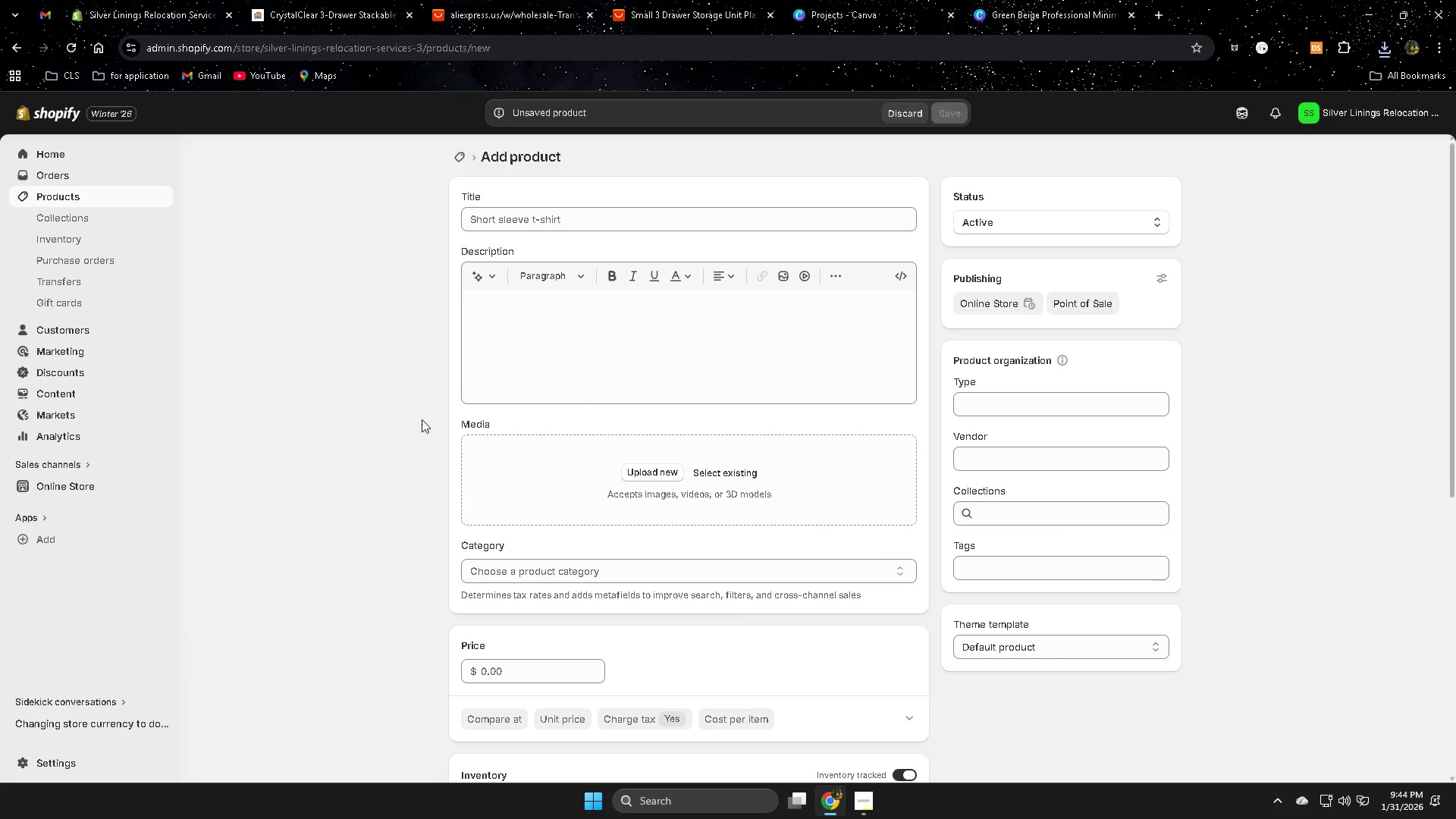 
scroll: coordinate [420, 500], scroll_direction: up, amount: 3.0
 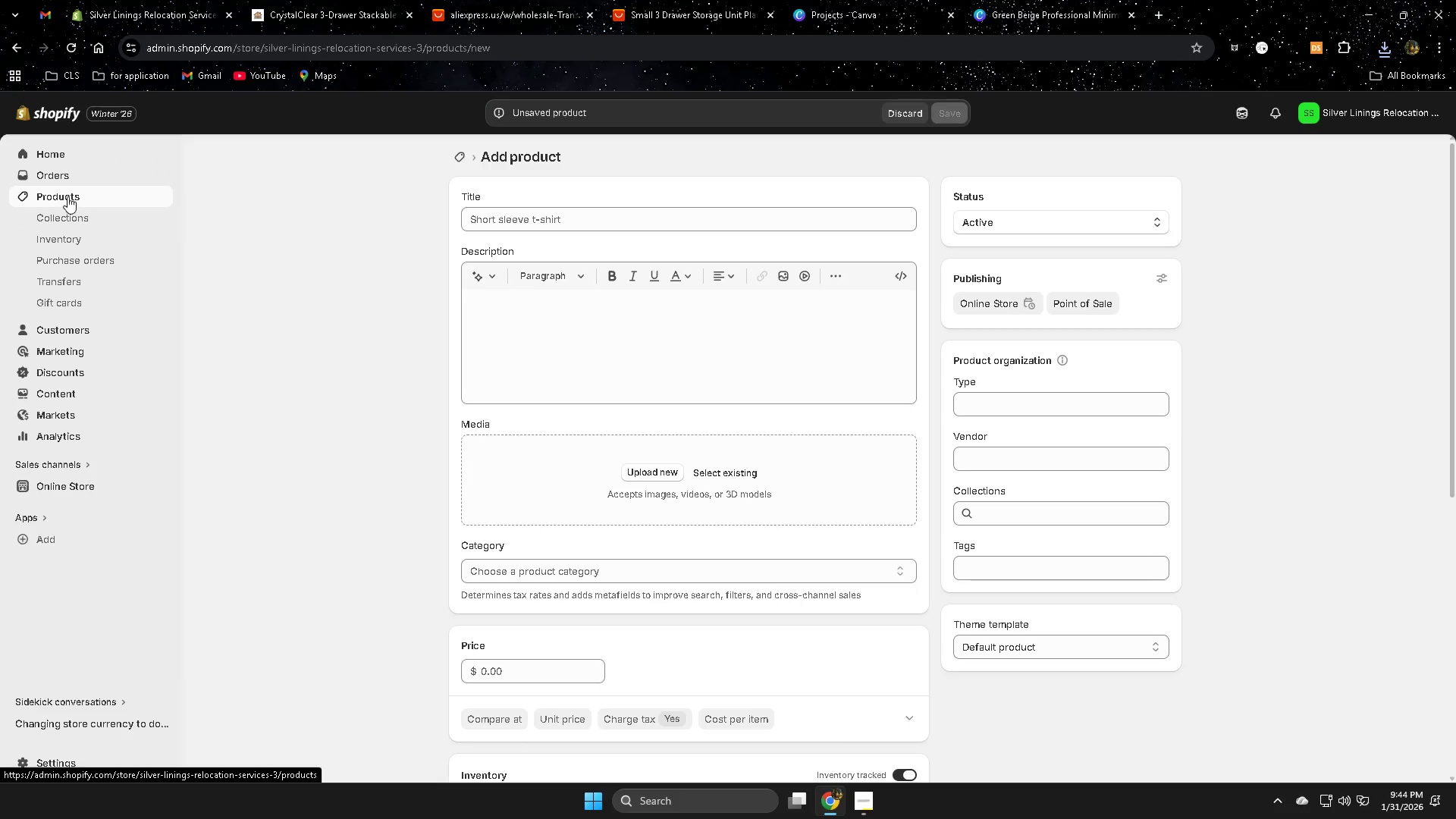 
left_click([66, 195])
 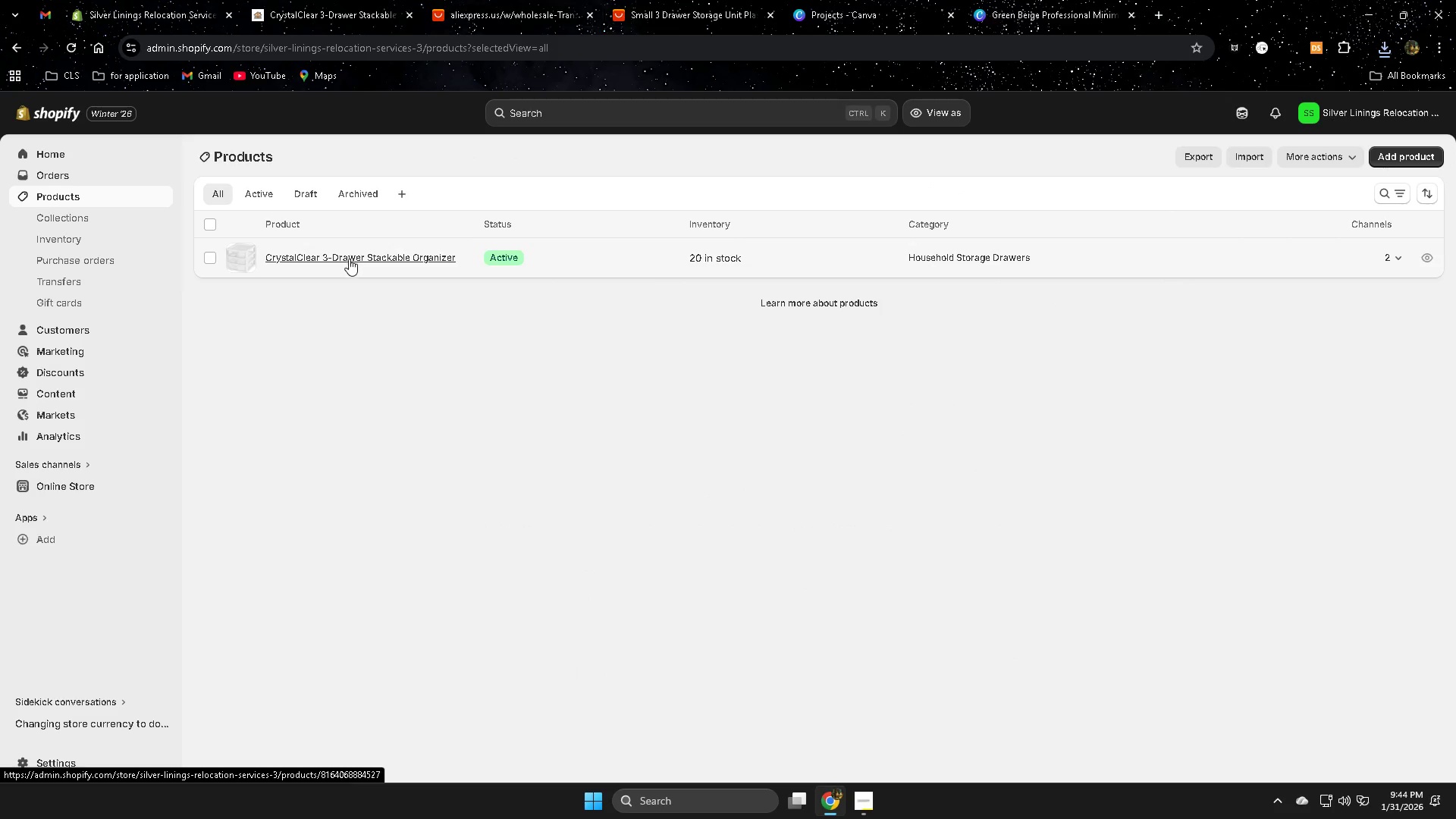 
left_click([347, 256])
 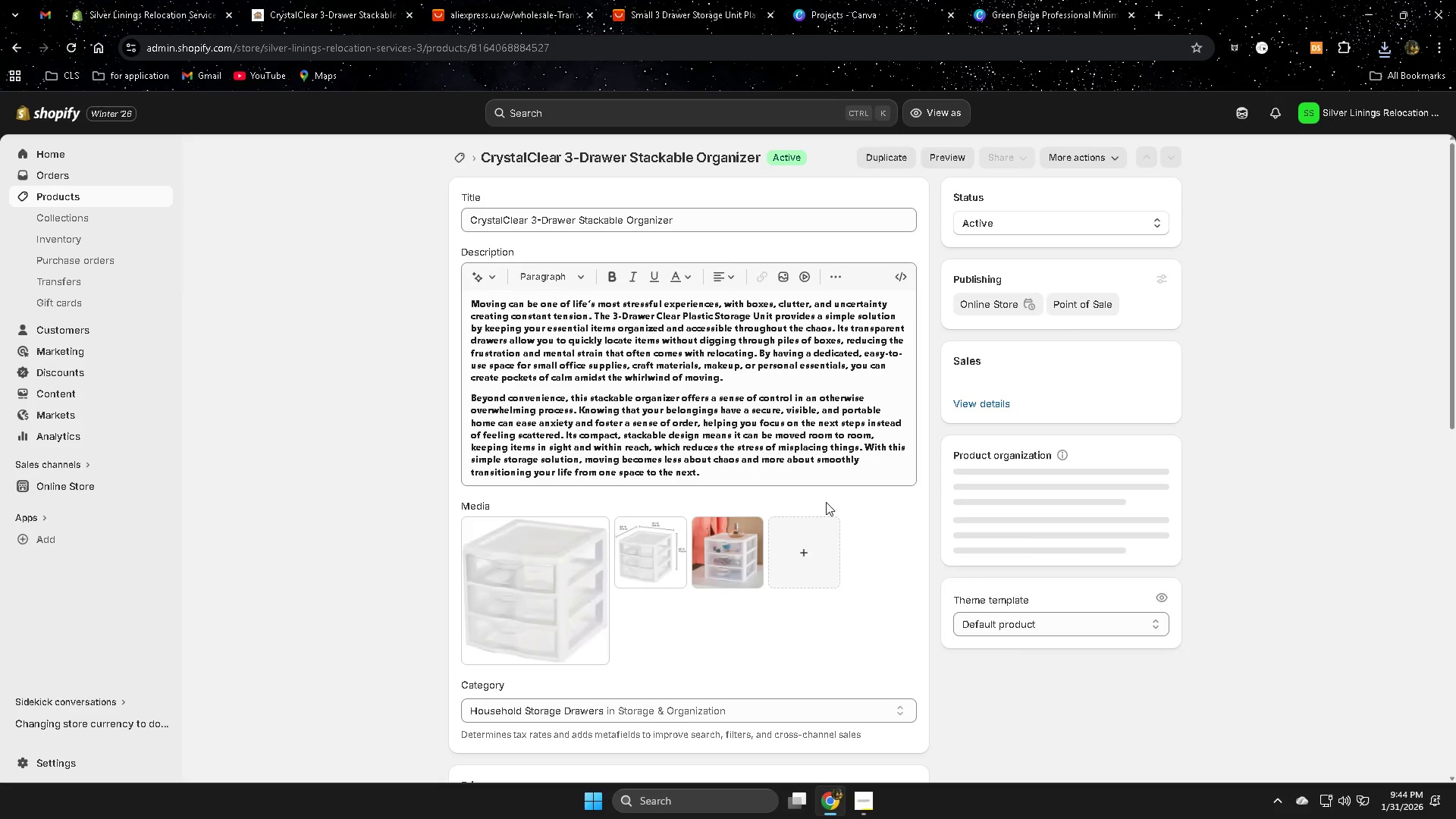 
scroll: coordinate [1199, 595], scroll_direction: down, amount: 2.0
 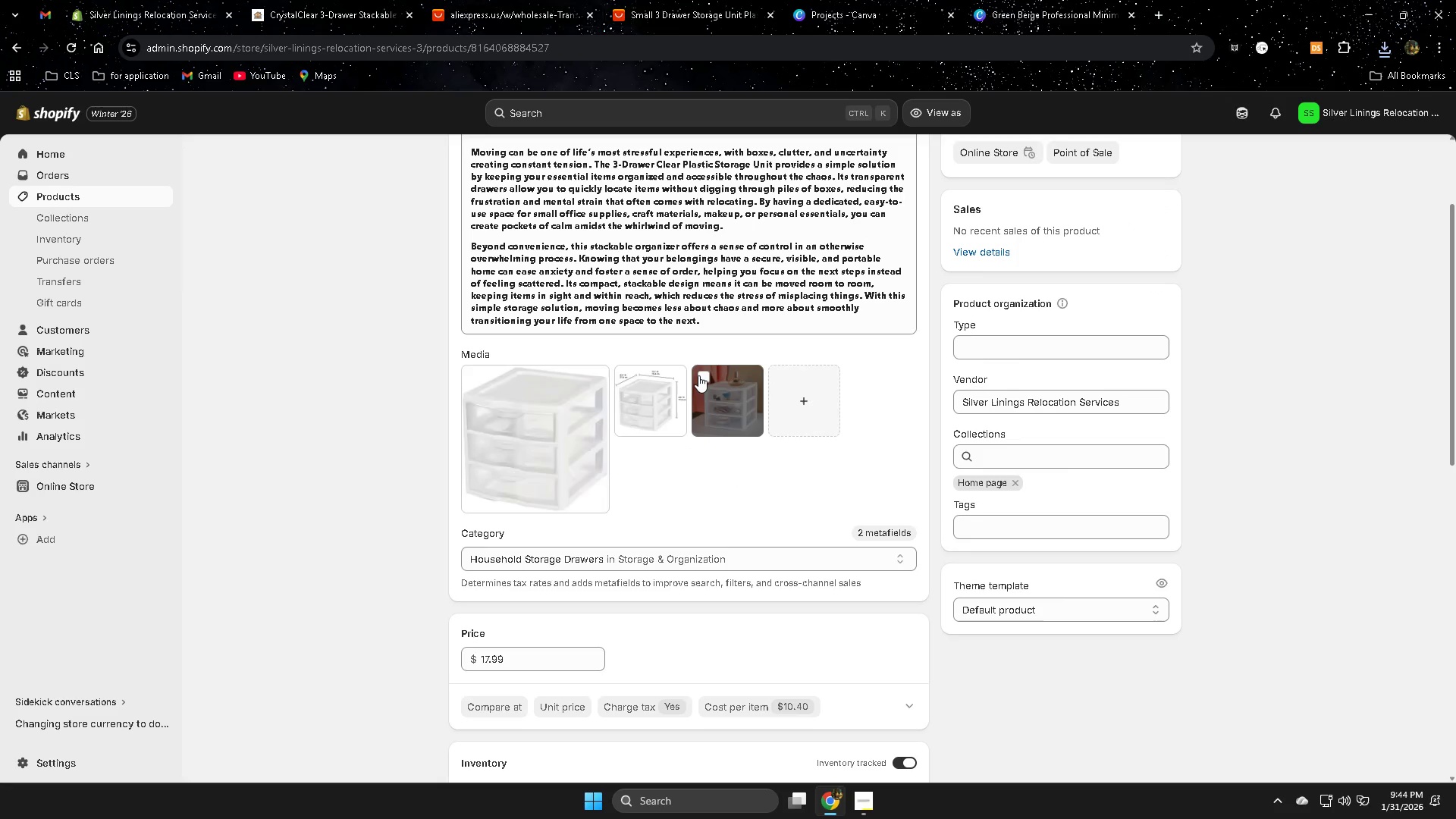 
left_click([698, 375])
 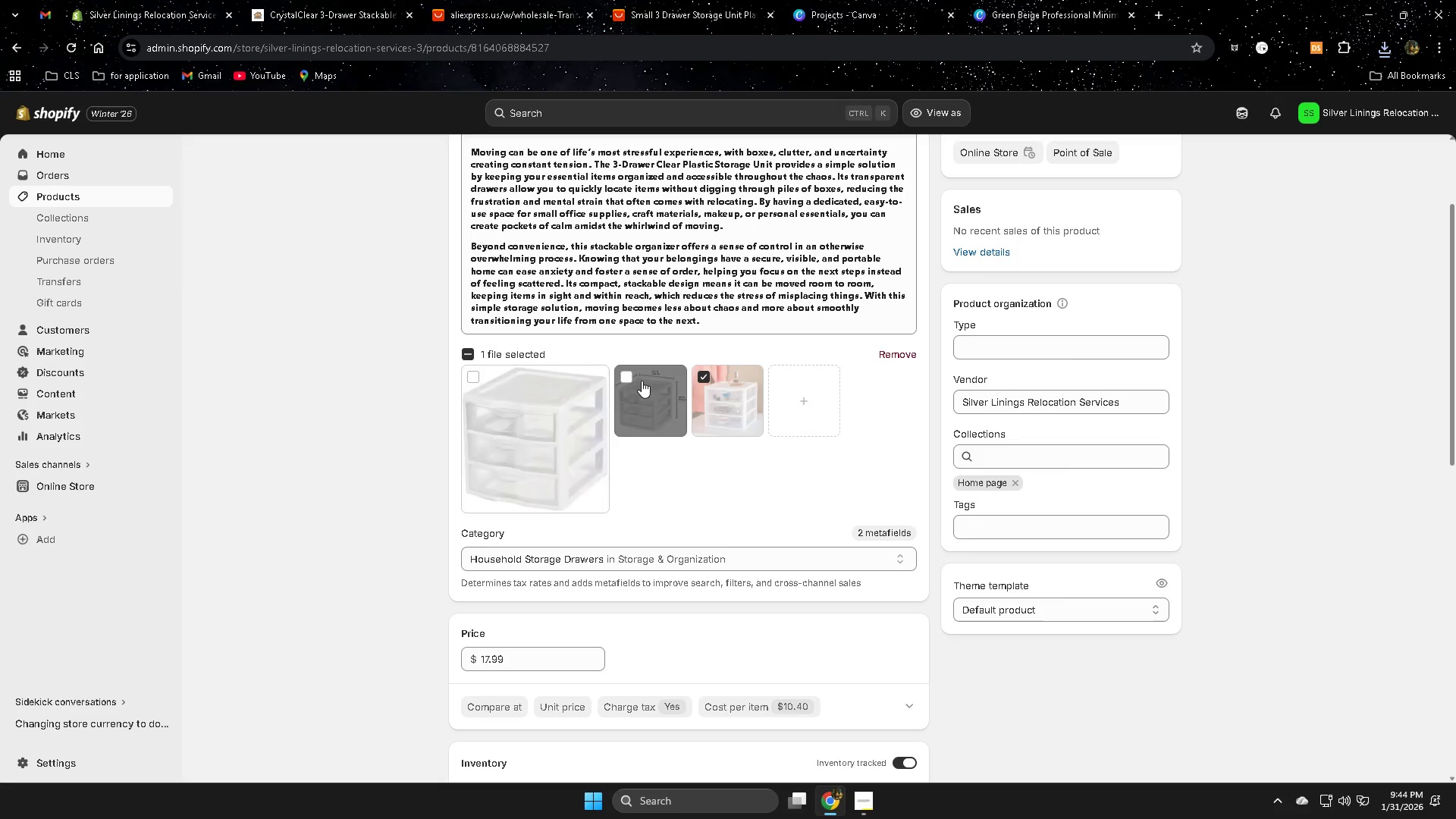 
left_click([626, 375])
 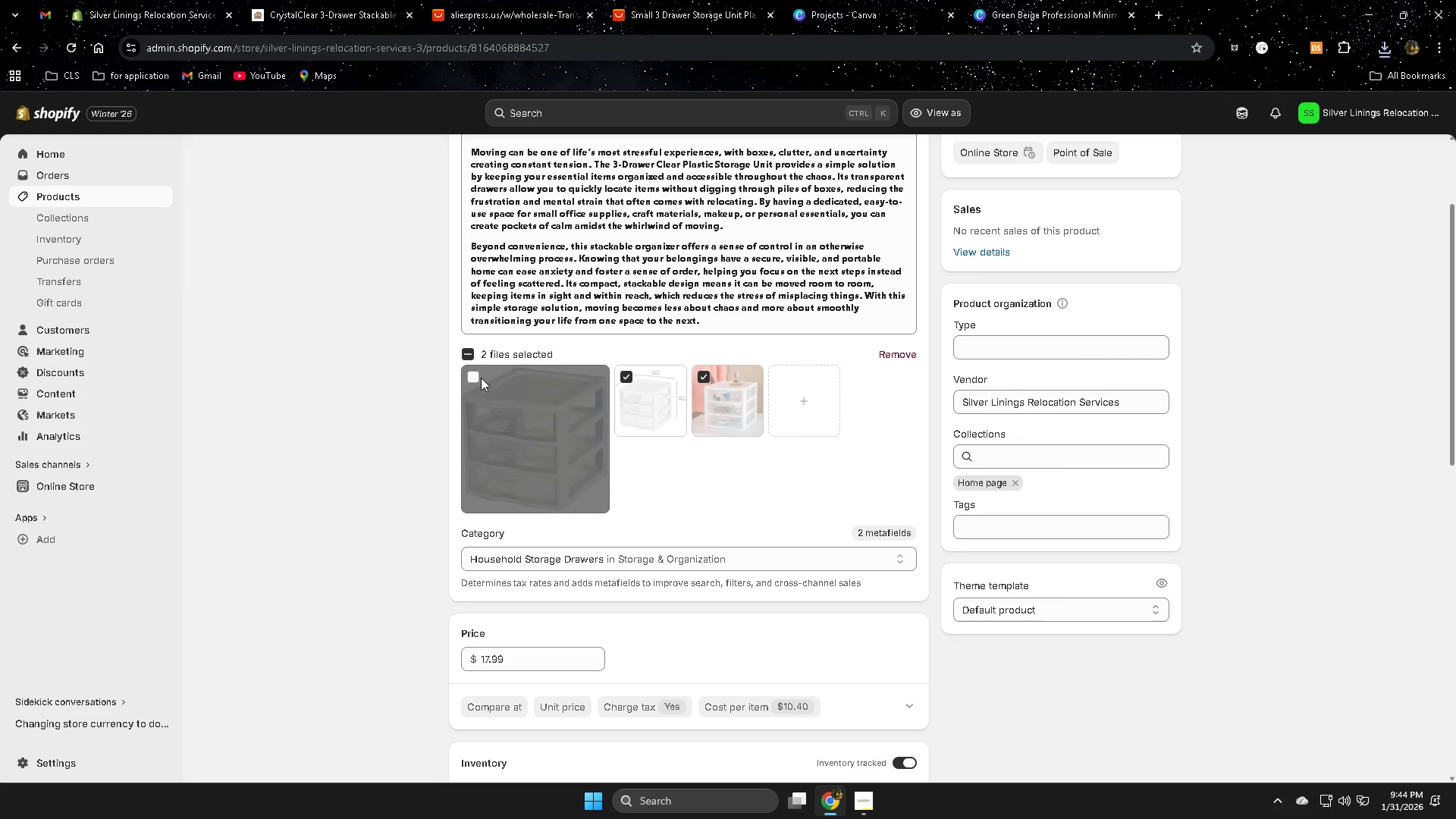 
left_click([474, 378])
 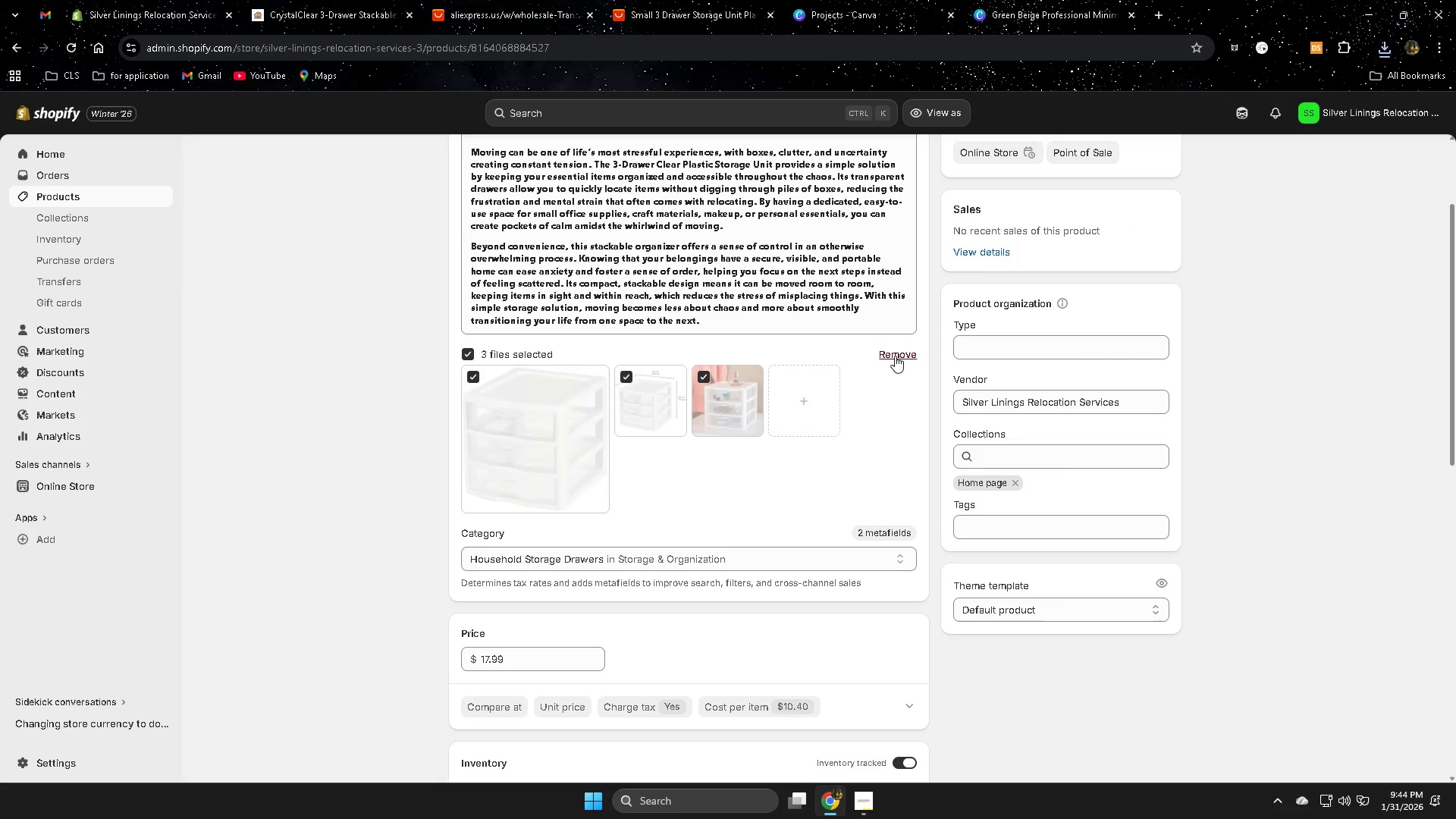 
left_click([895, 356])
 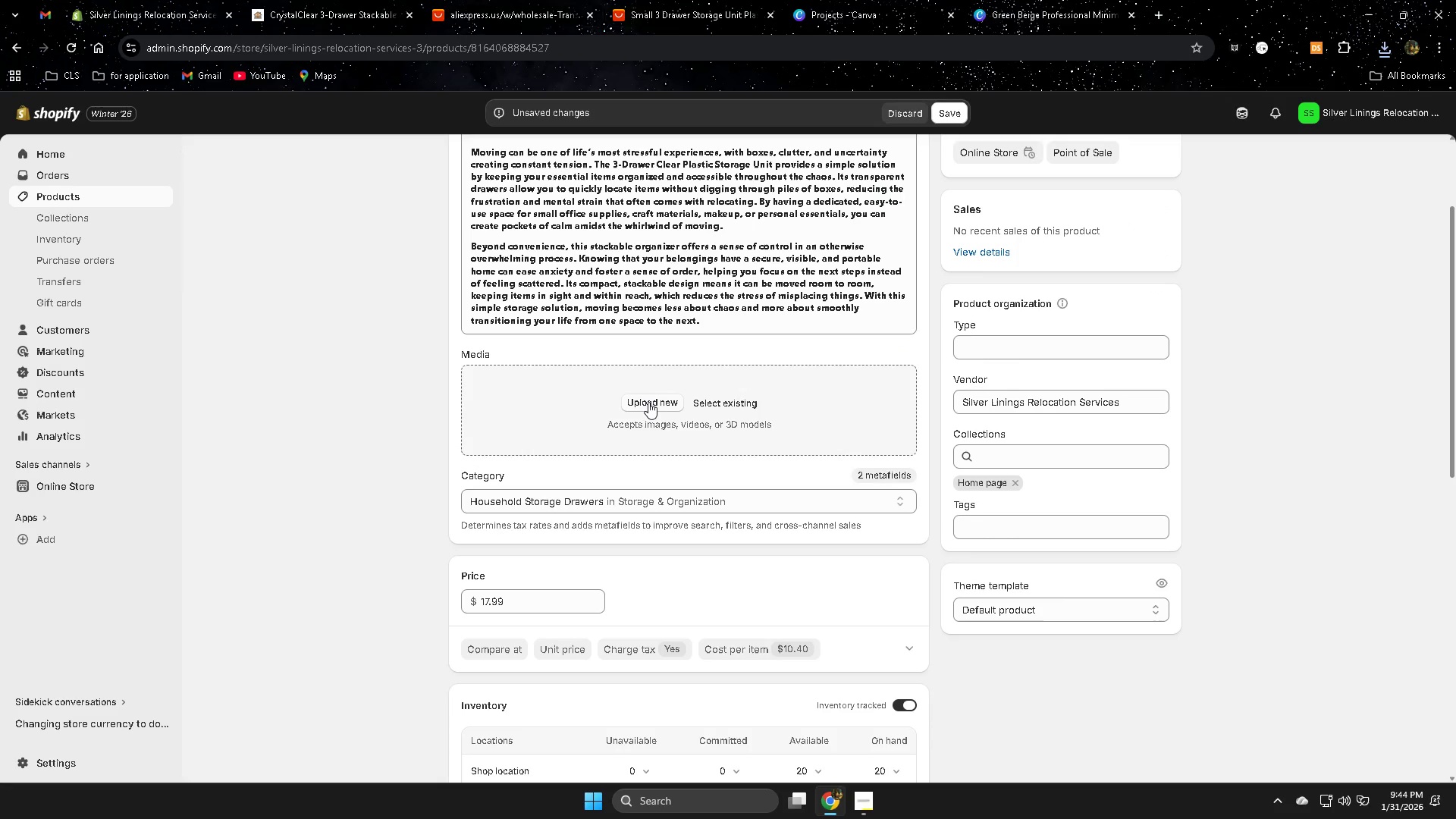 
left_click([648, 402])
 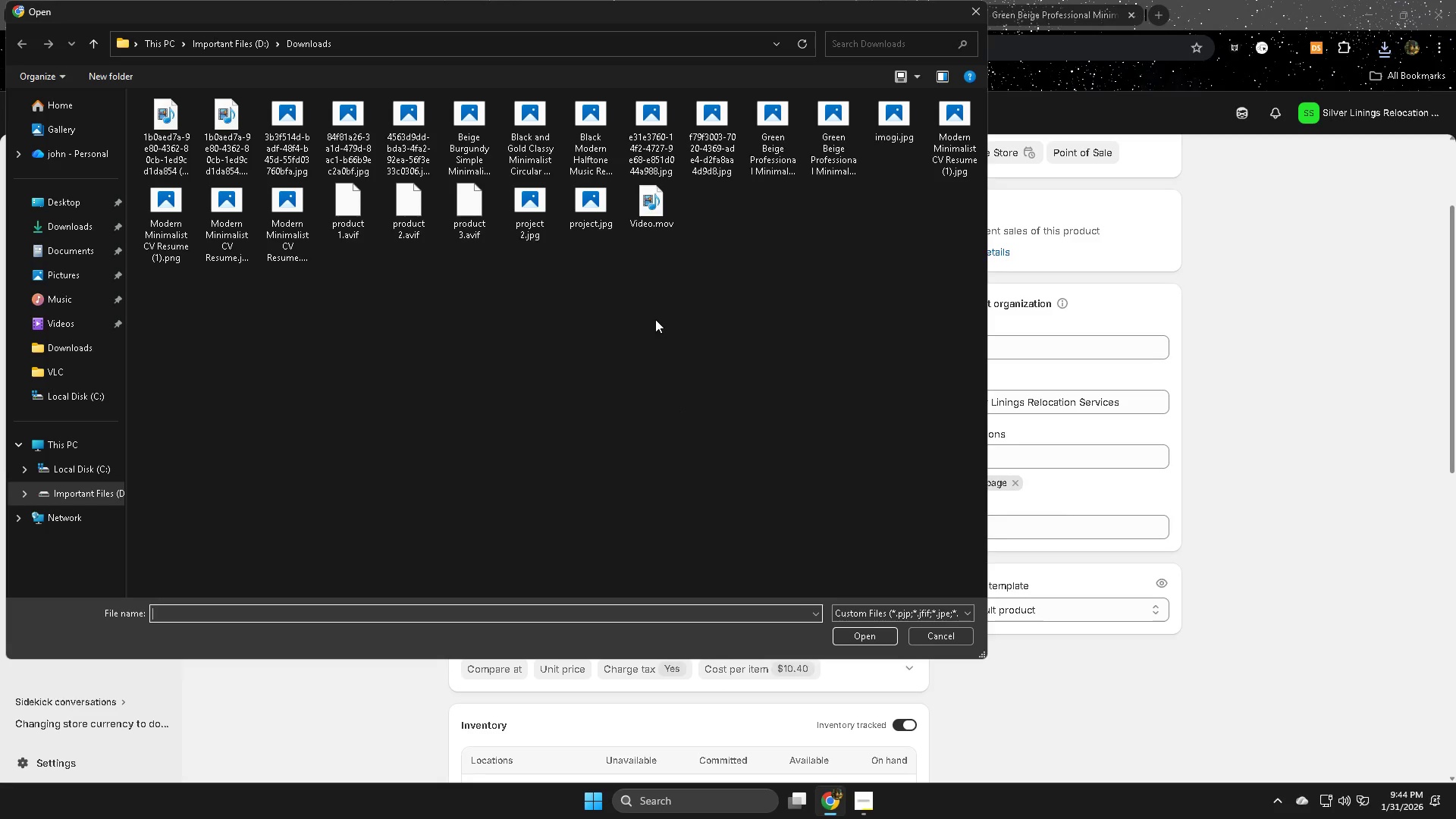 
left_click([977, 14])
 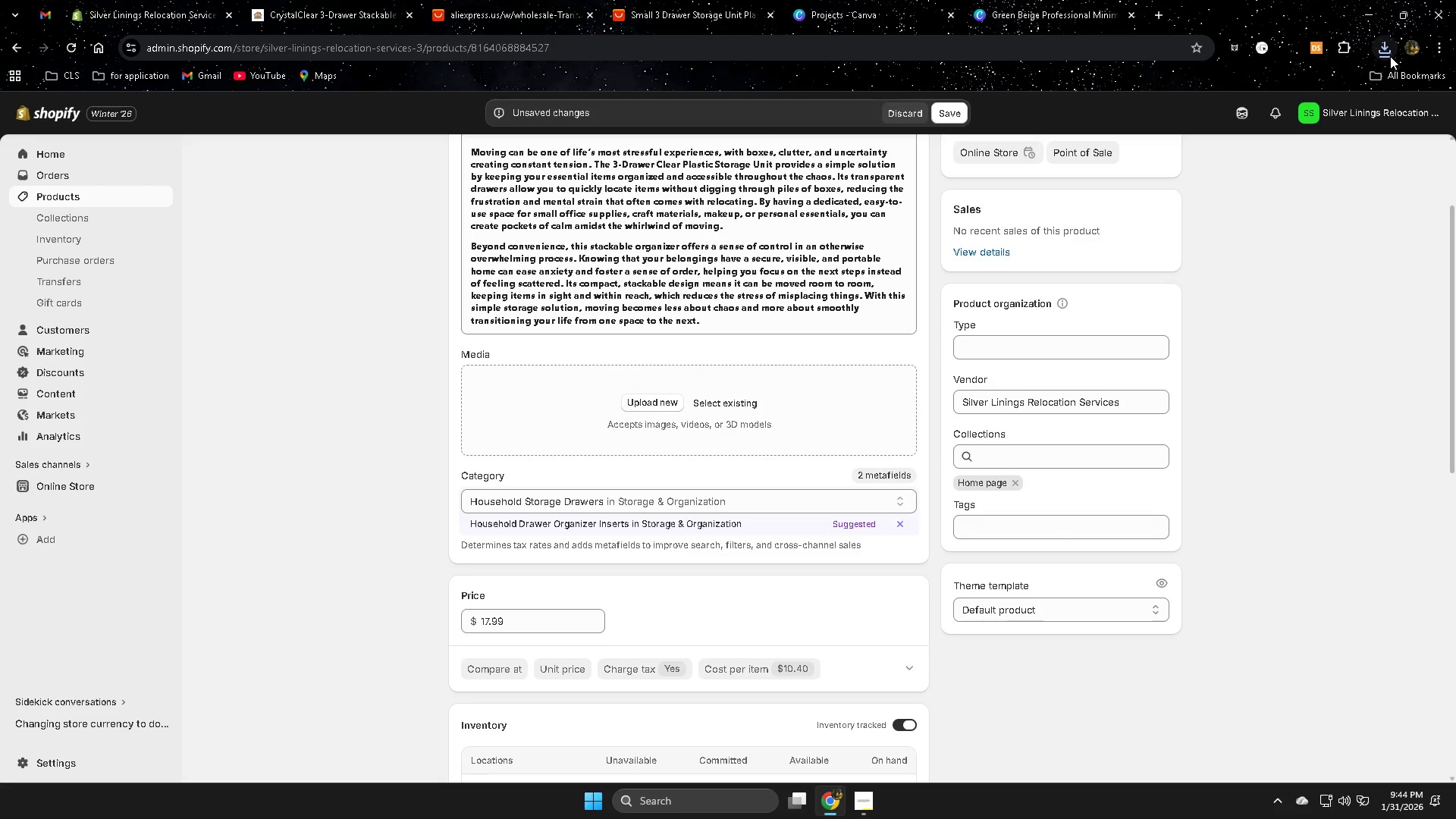 
left_click([1385, 49])
 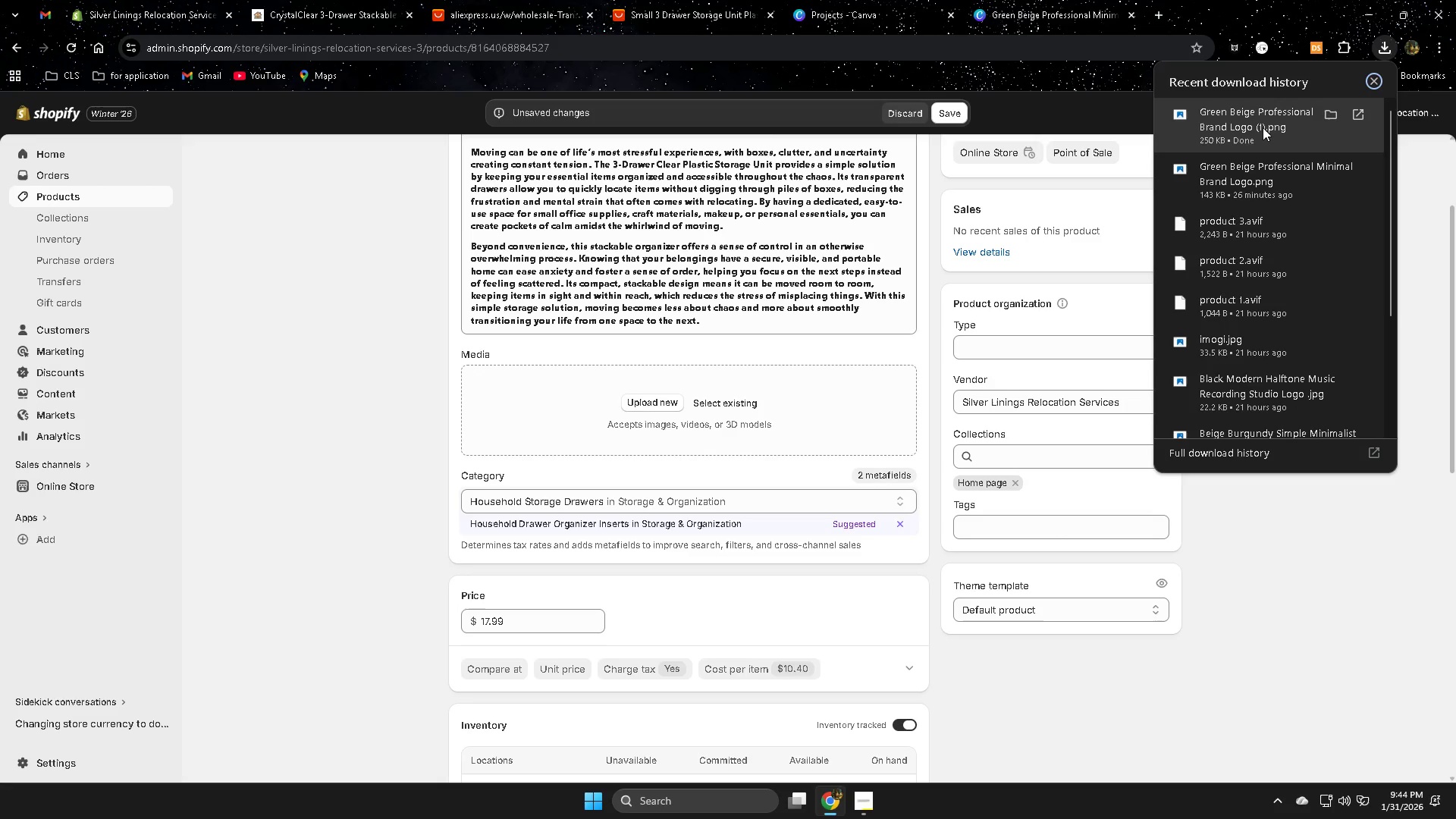 
wait(7.27)
 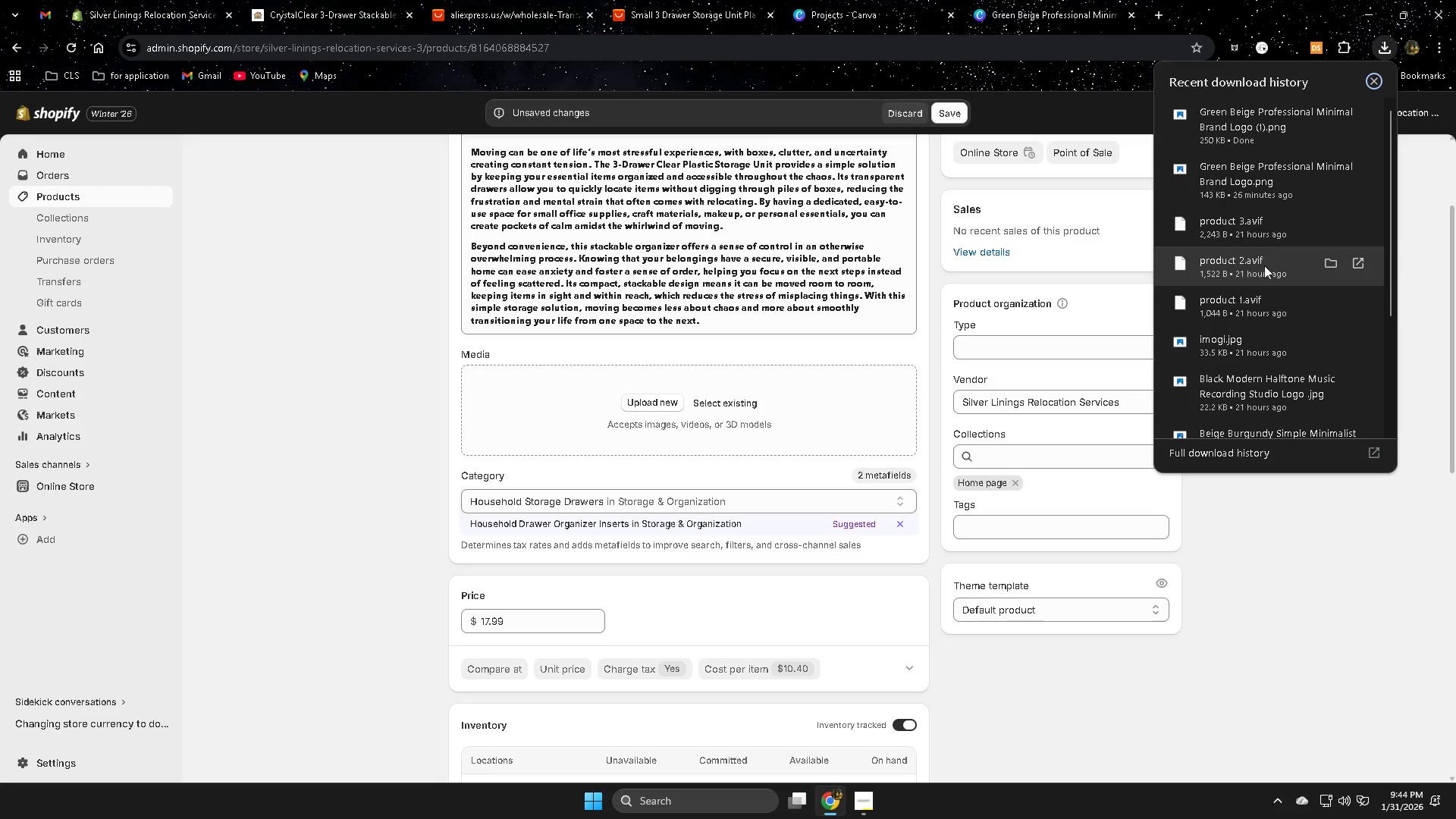 
left_click_drag(start_coordinate=[1263, 124], to_coordinate=[648, 422])
 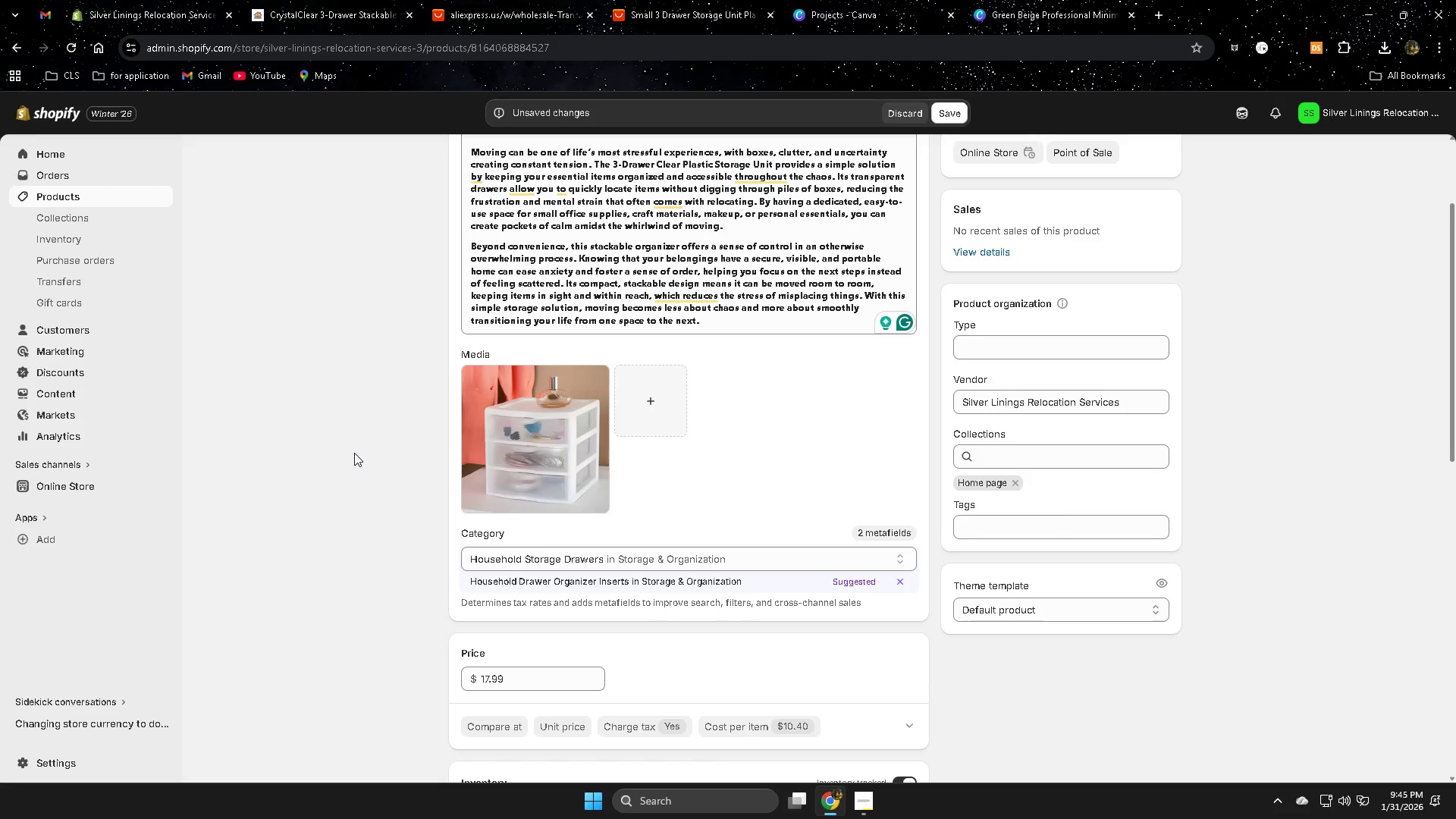 
wait(11.83)
 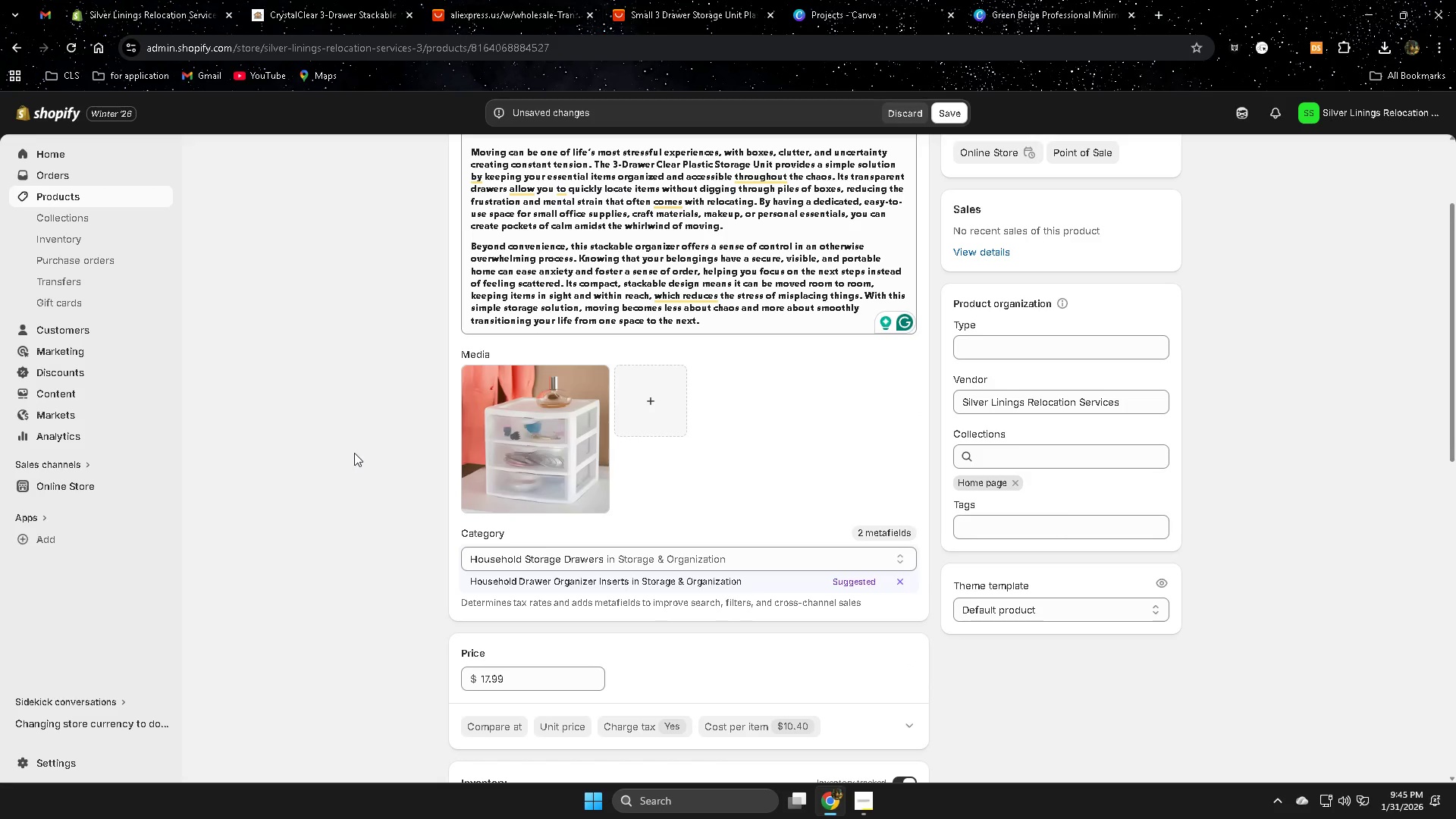 
left_click([879, 2])
 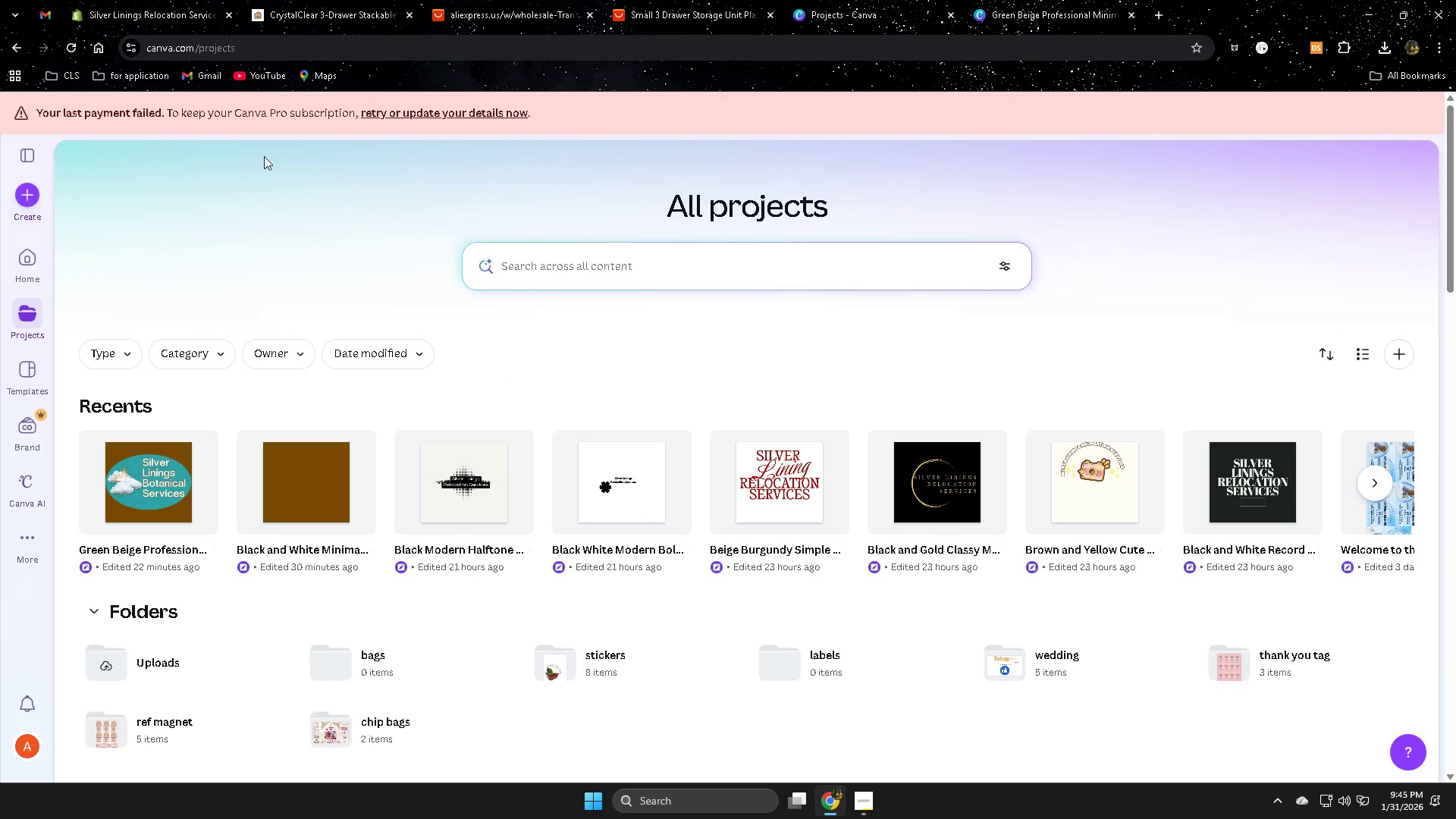 
left_click([1048, 6])
 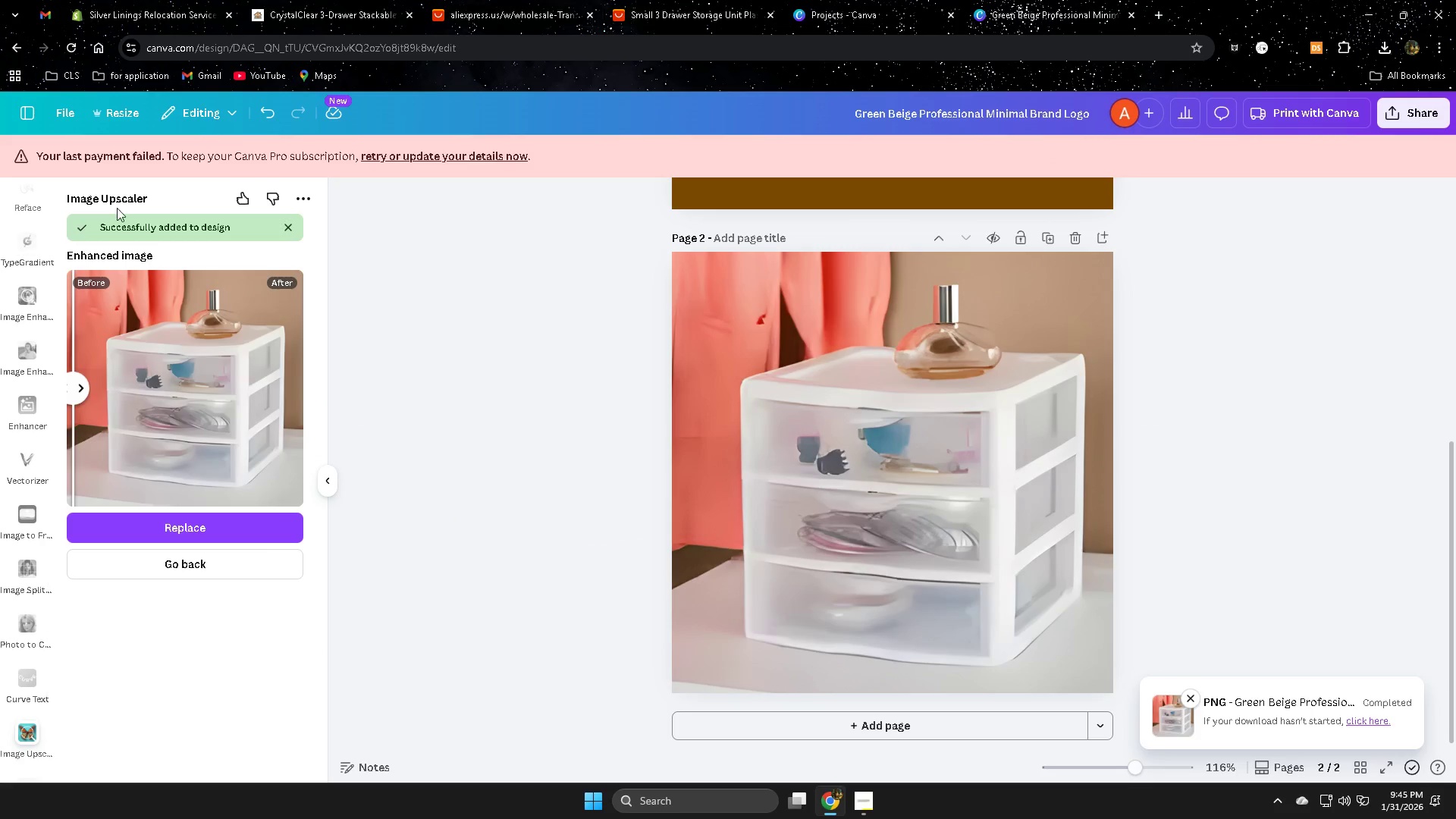 
scroll: coordinate [31, 485], scroll_direction: up, amount: 1.0
 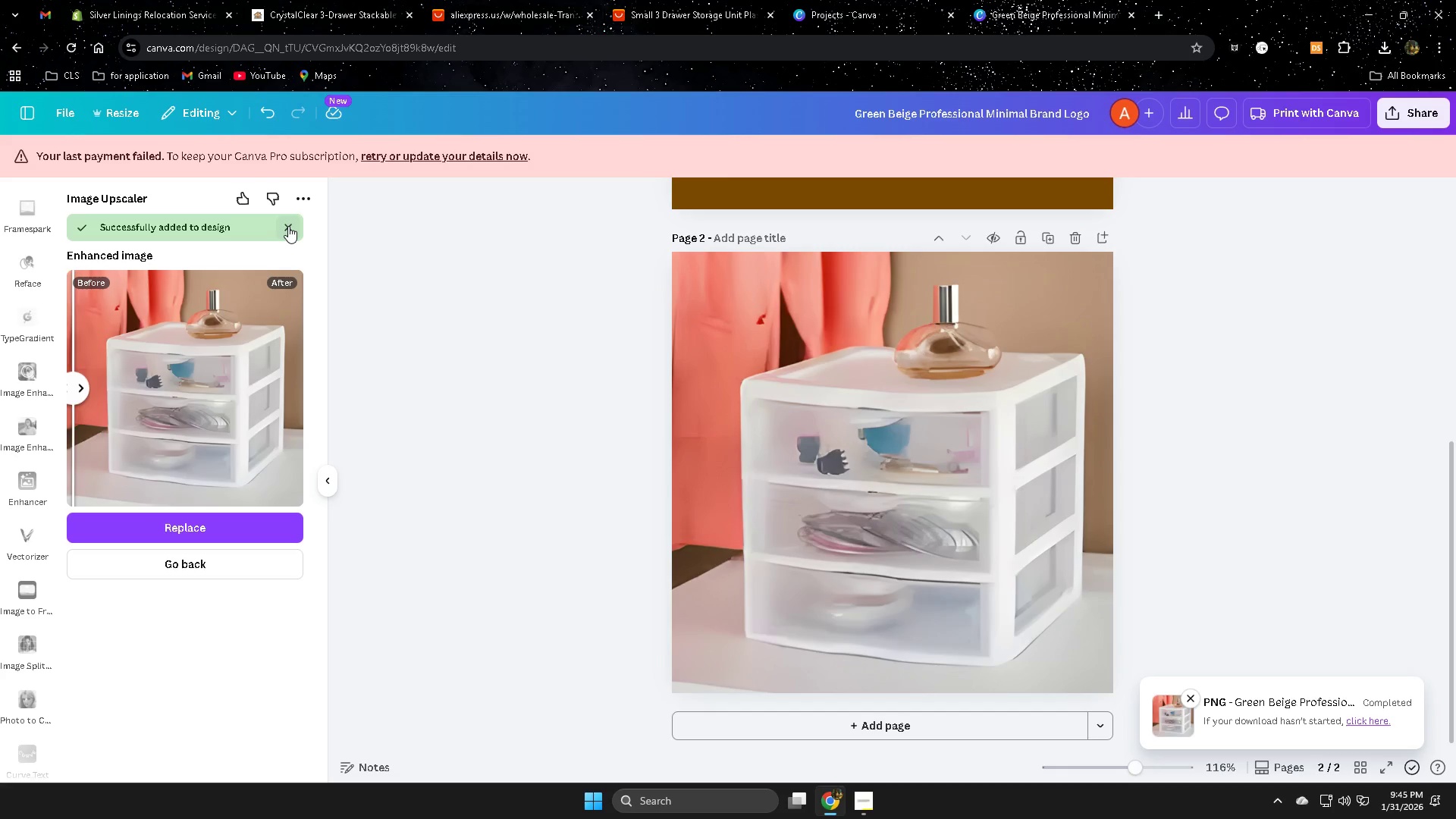 
left_click([288, 226])
 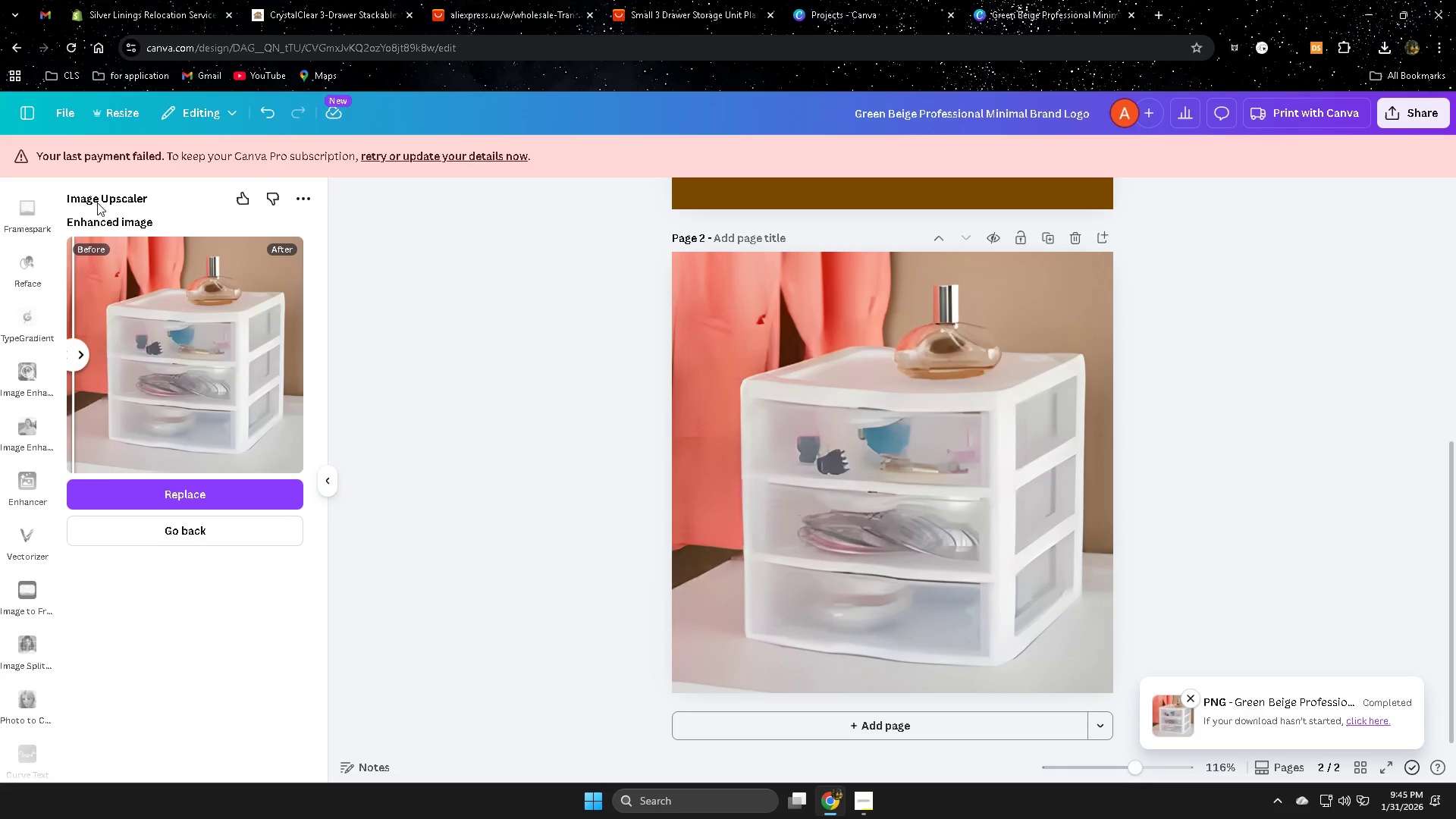 
wait(10.56)
 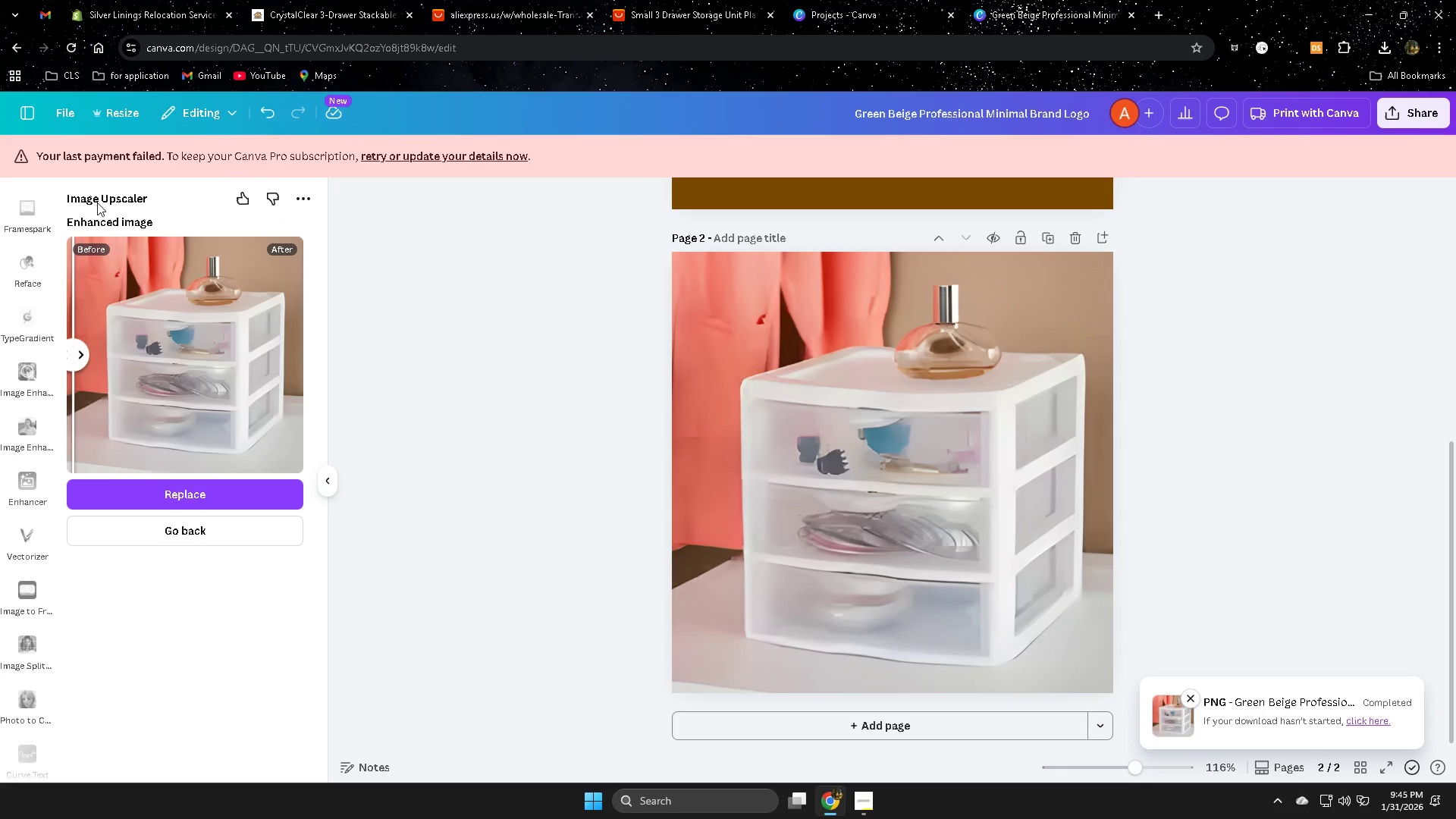 
left_click([829, 502])
 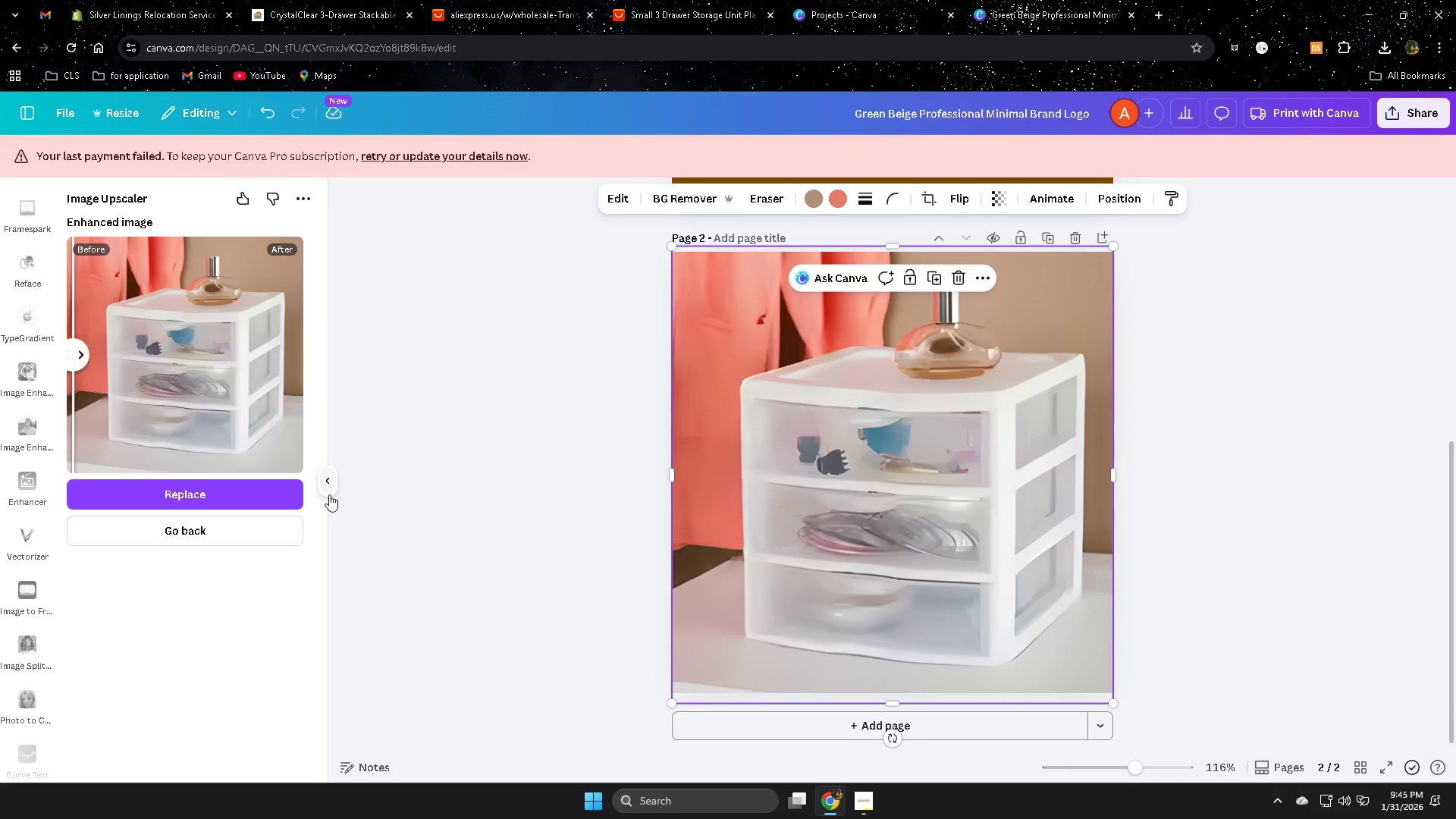 
left_click([236, 532])
 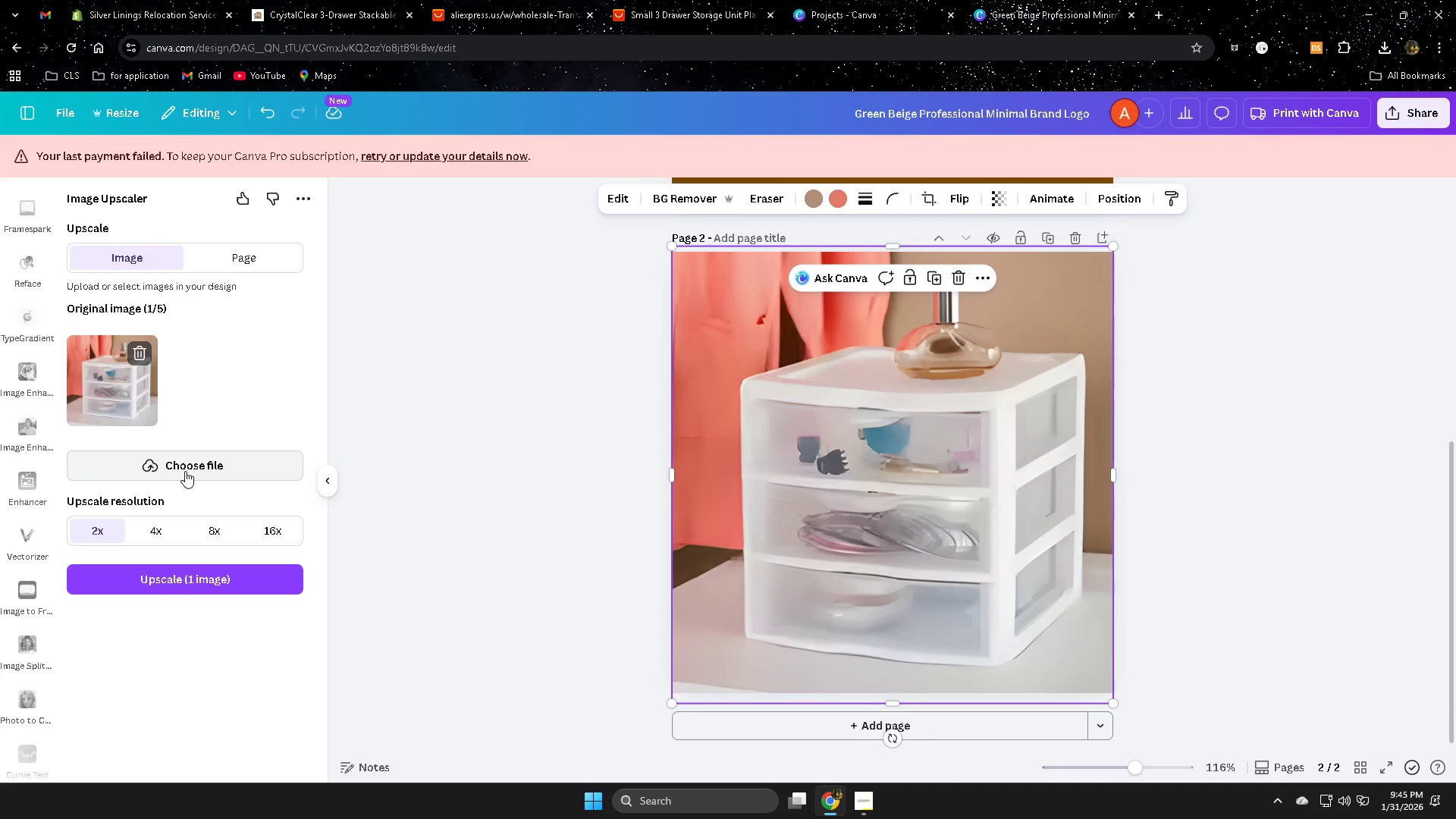 
left_click([185, 471])
 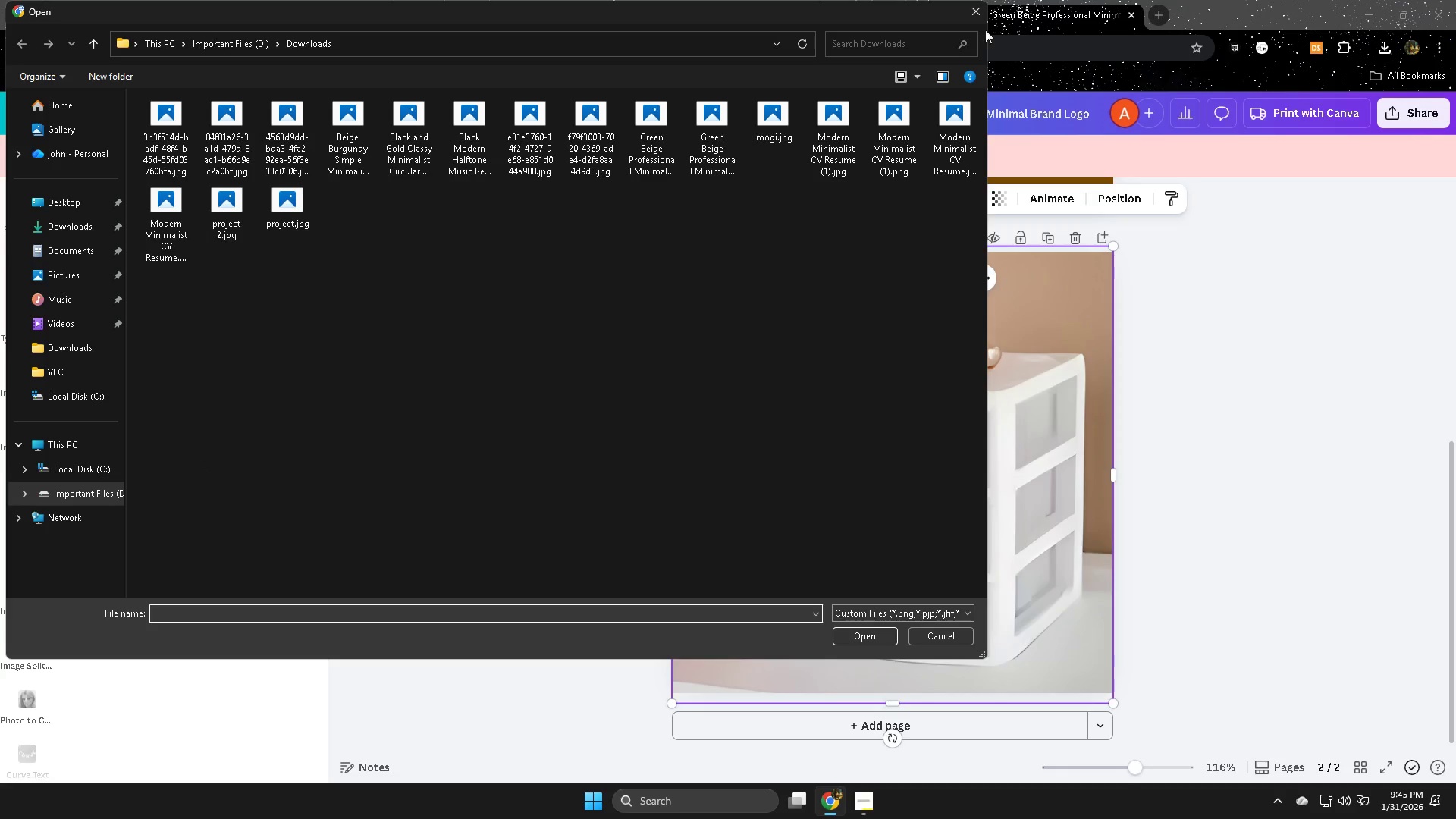 
left_click([974, 9])
 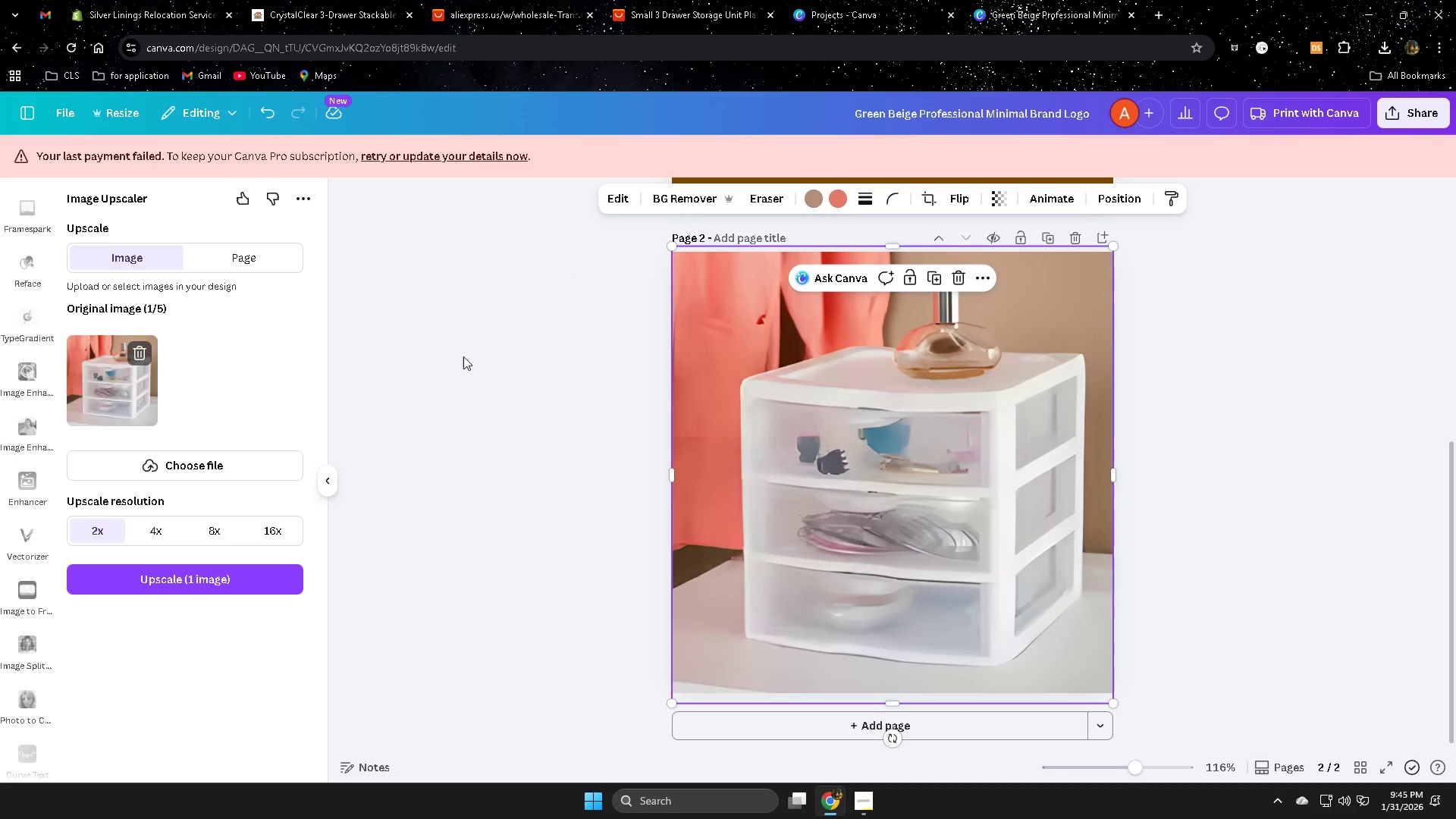 
left_click([325, 482])
 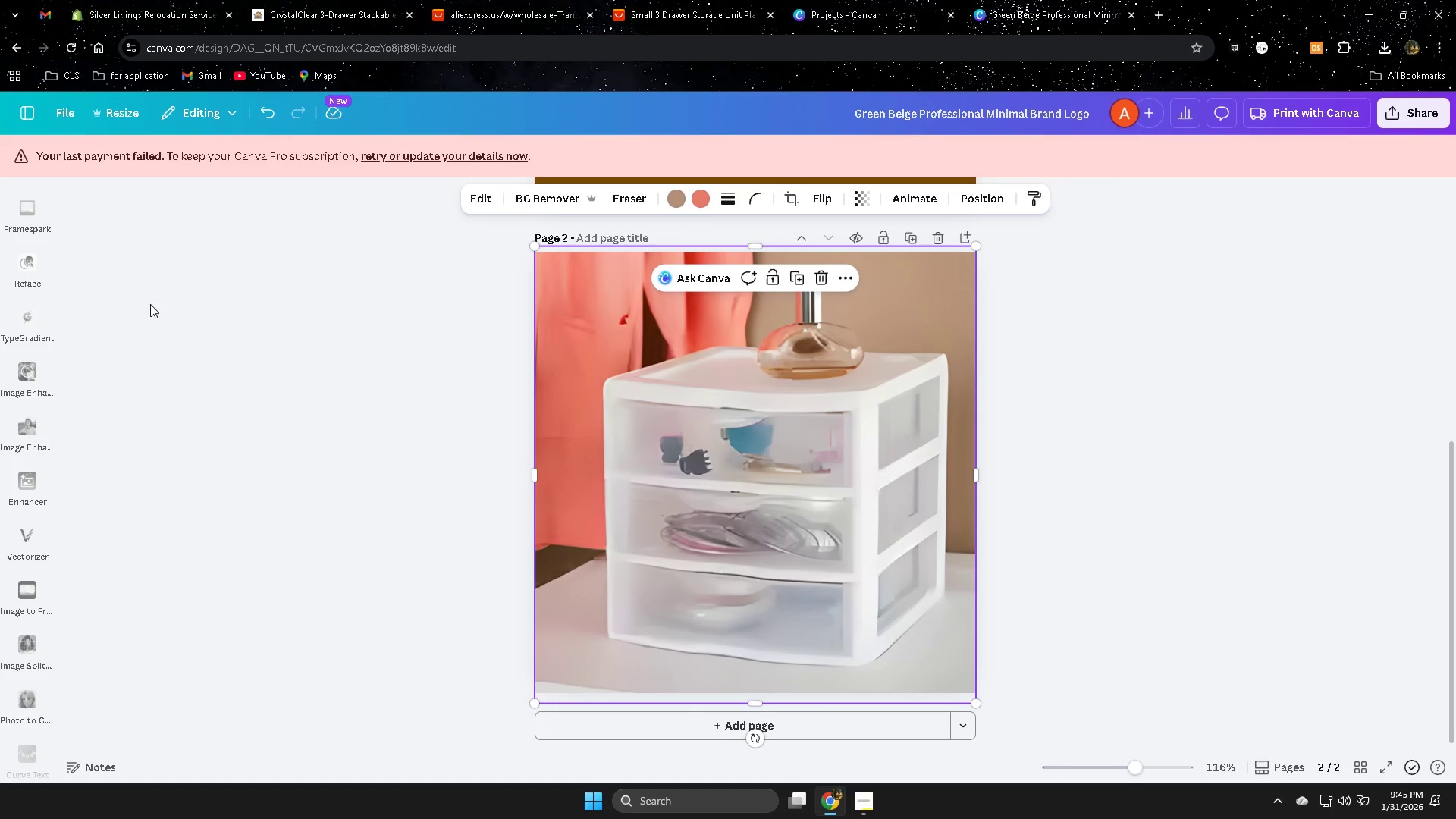 
scroll: coordinate [20, 385], scroll_direction: up, amount: 42.0
 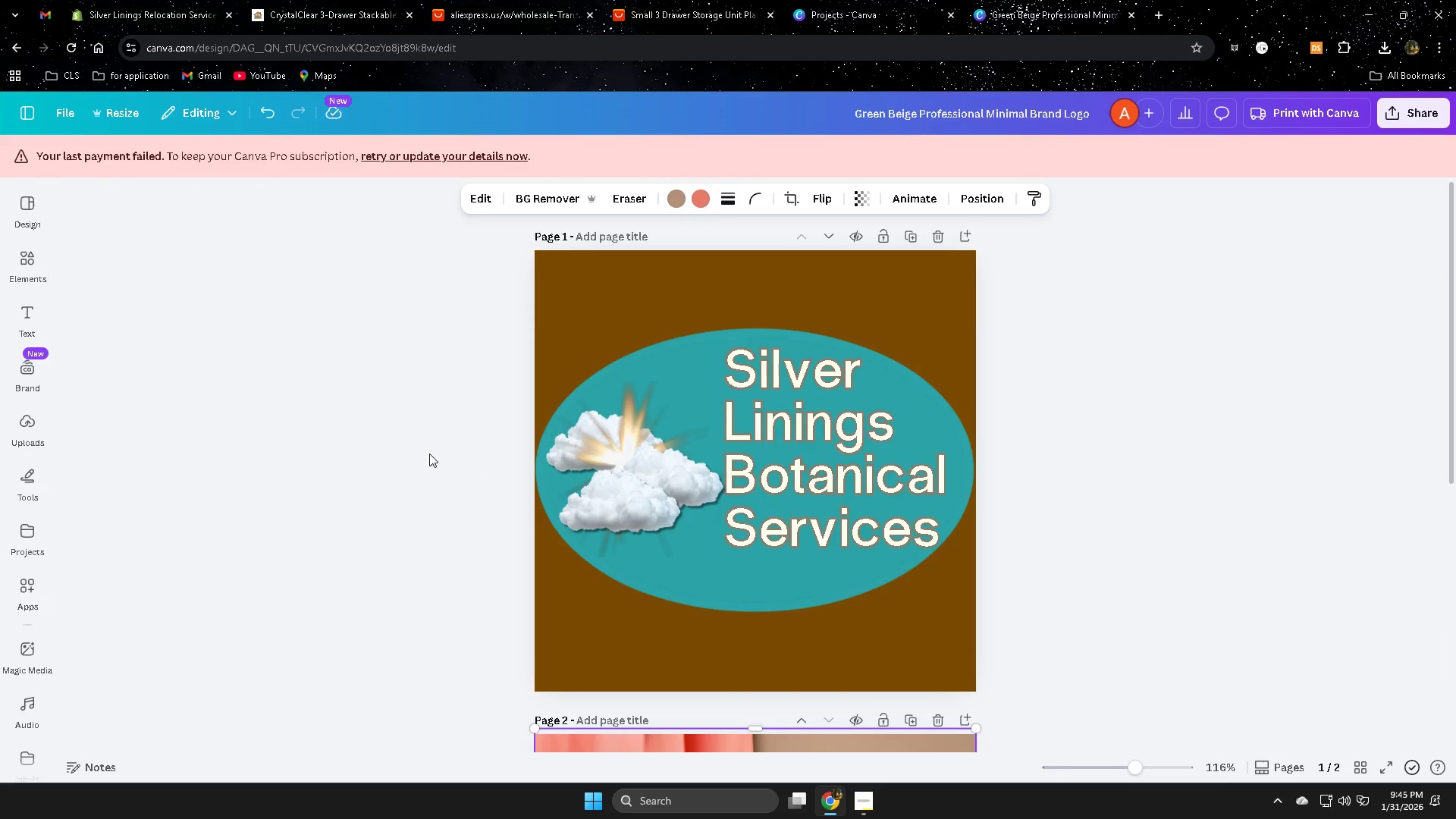 
scroll: coordinate [659, 485], scroll_direction: down, amount: 12.0
 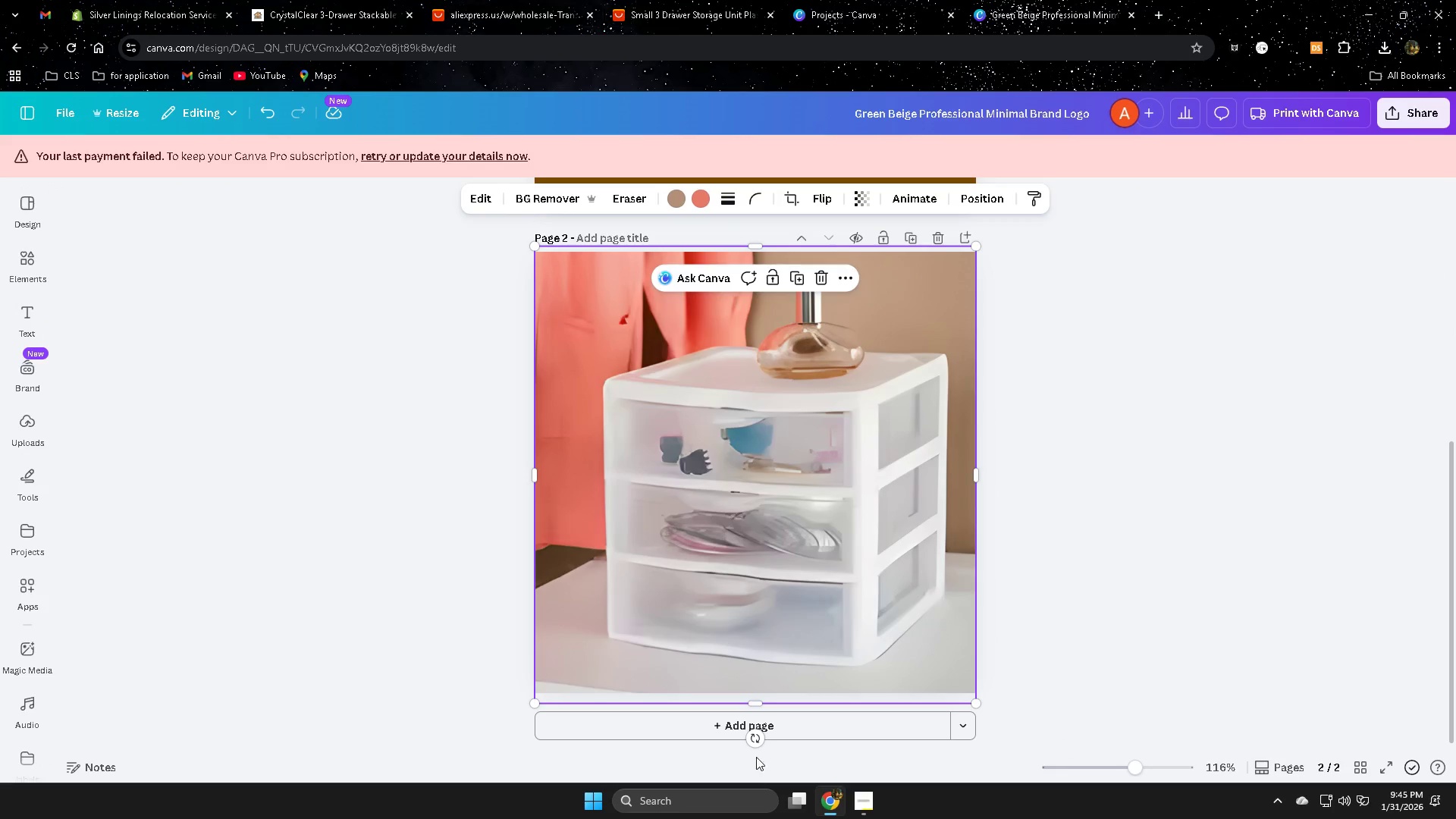 
left_click([801, 723])
 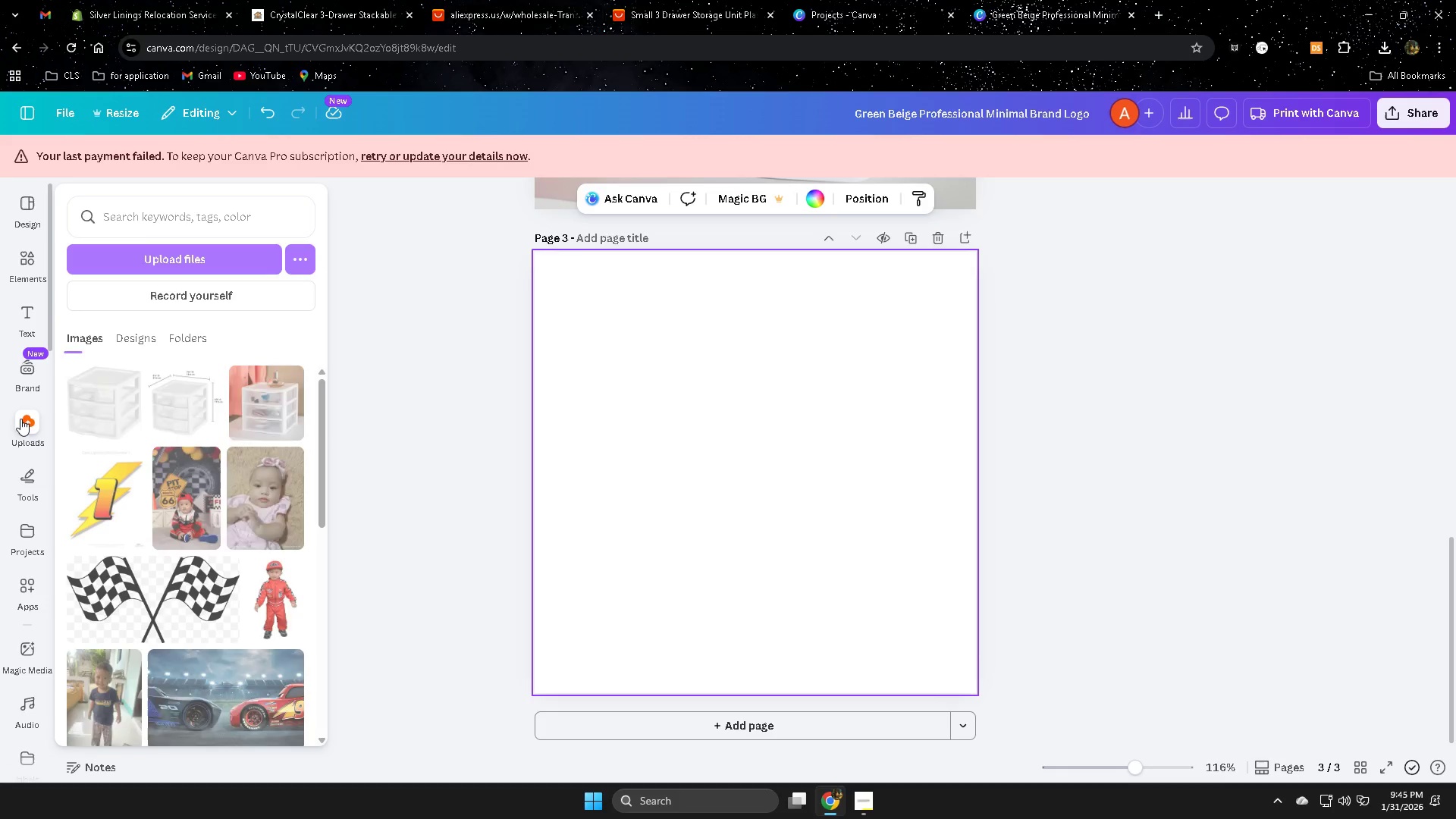 
left_click([27, 429])
 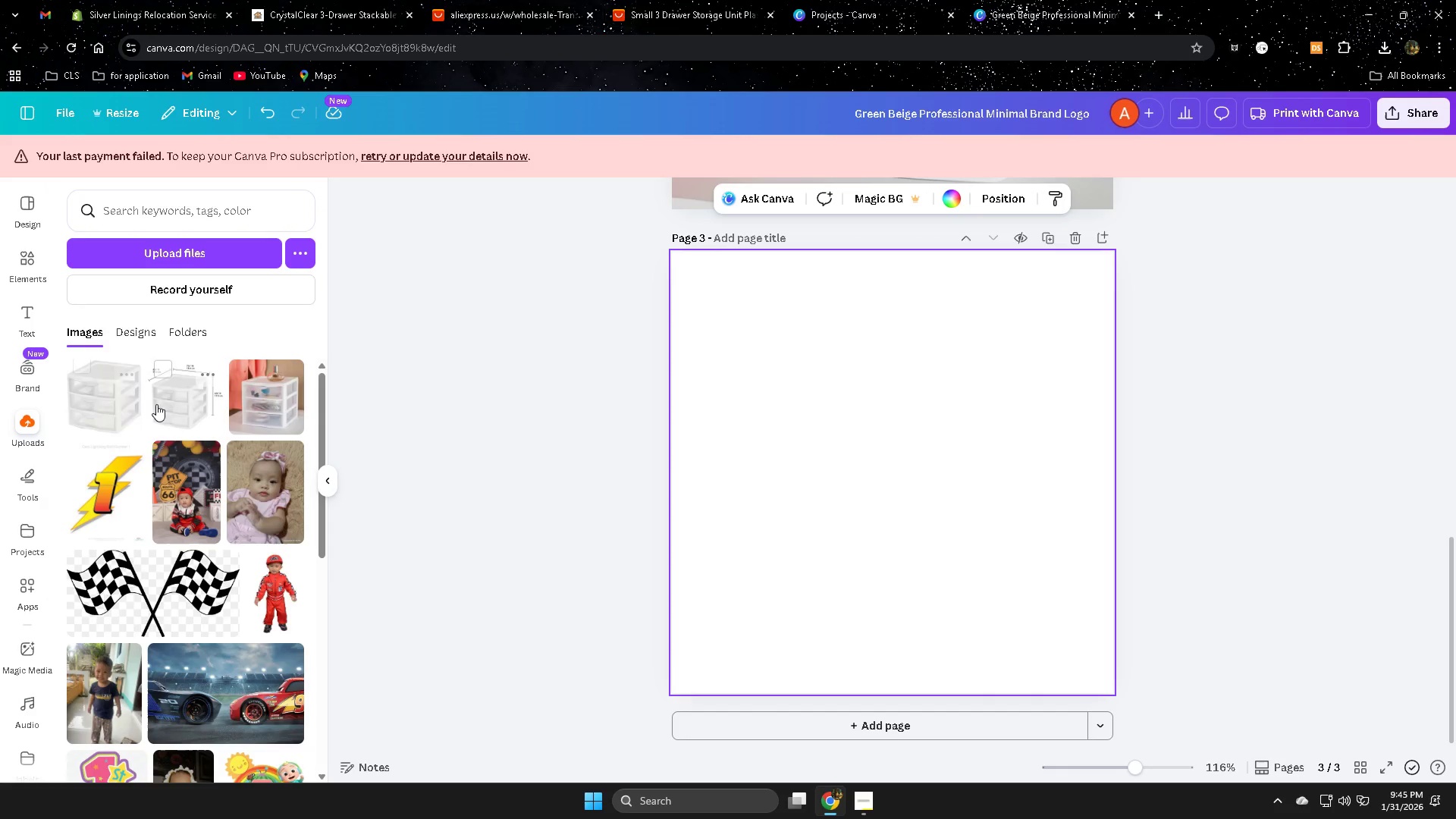 
left_click([165, 404])
 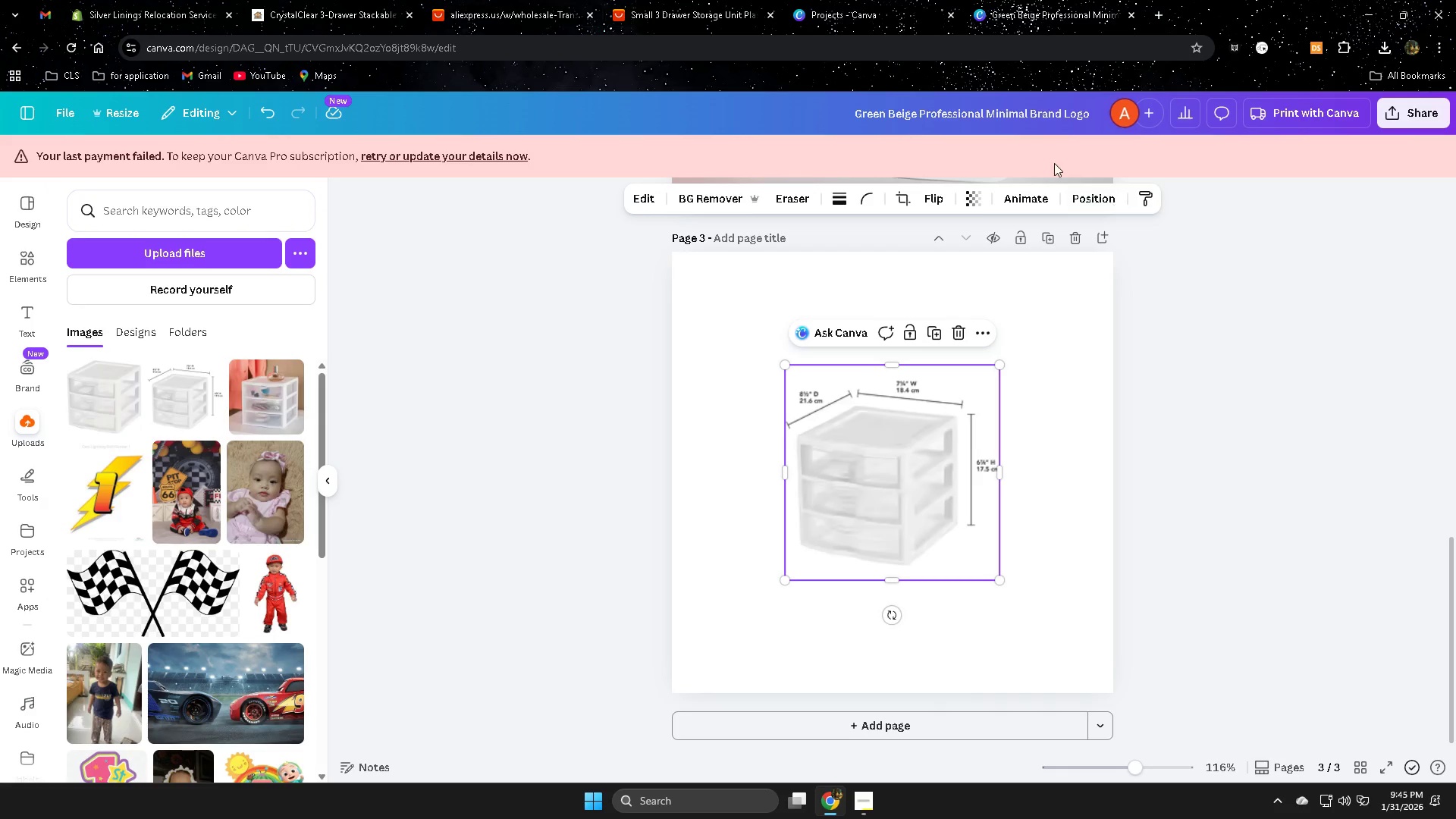 
left_click([1056, 325])
 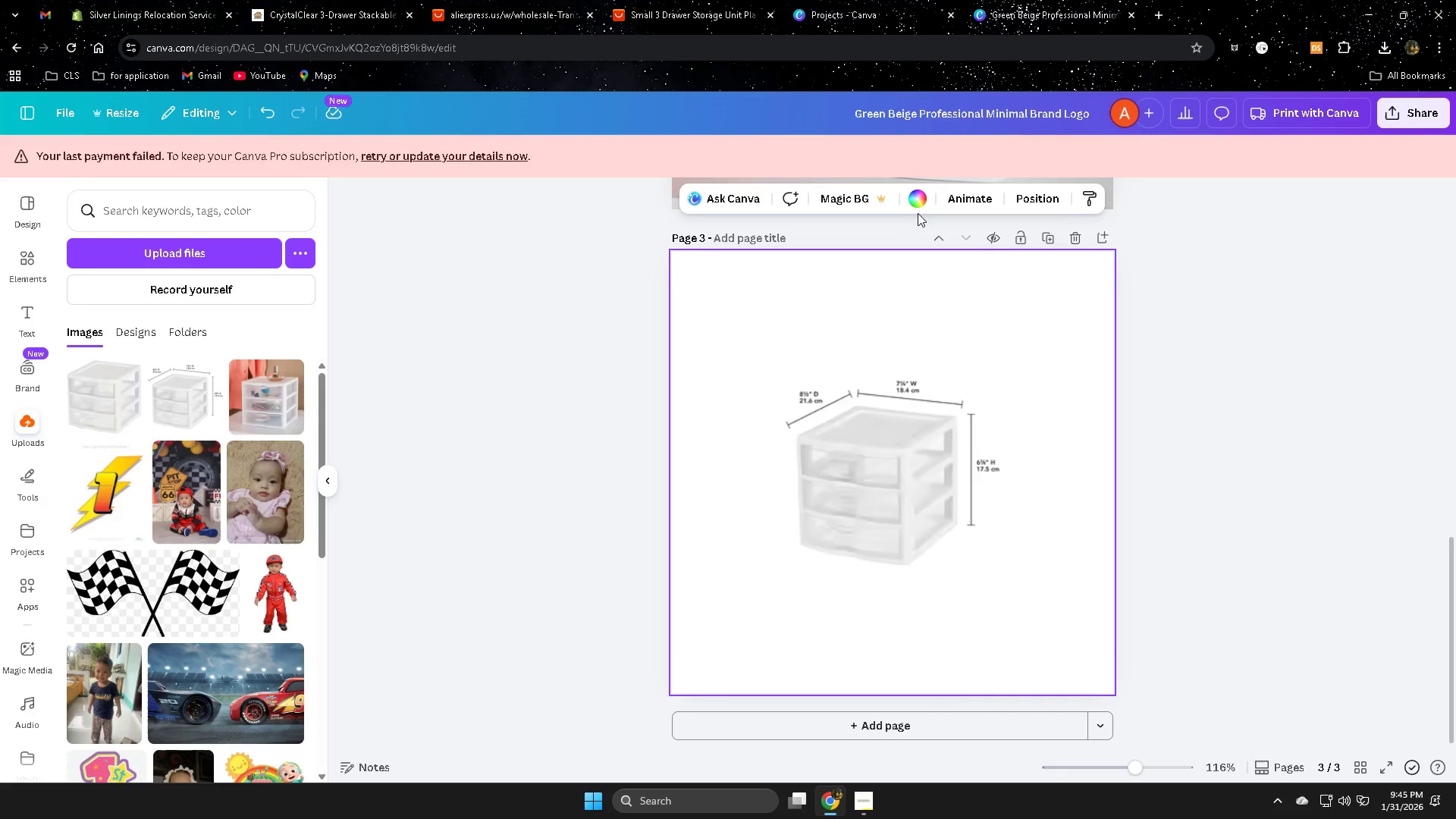 
left_click([917, 210])
 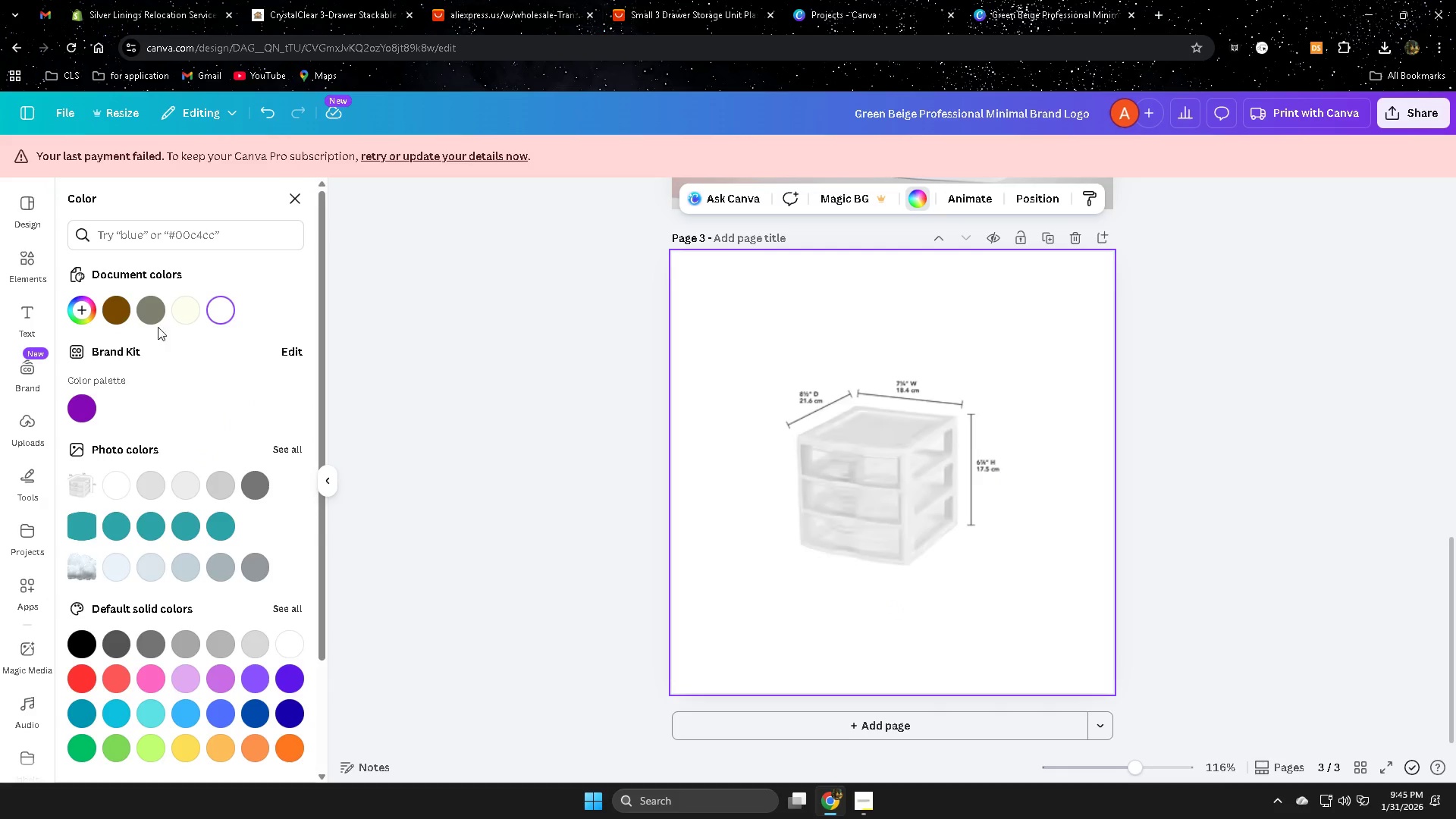 
left_click([150, 317])
 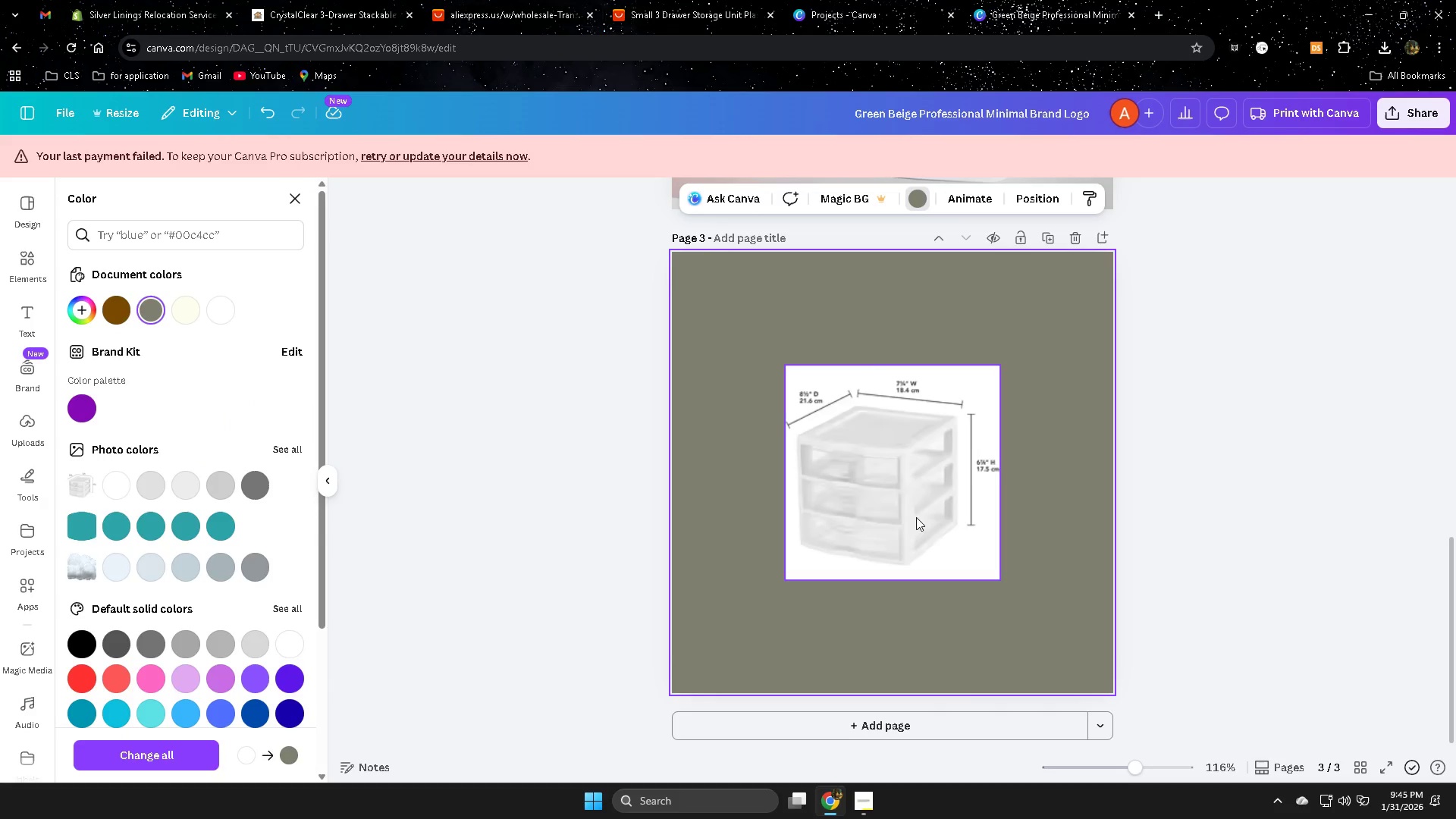 
left_click_drag(start_coordinate=[942, 549], to_coordinate=[938, 497])
 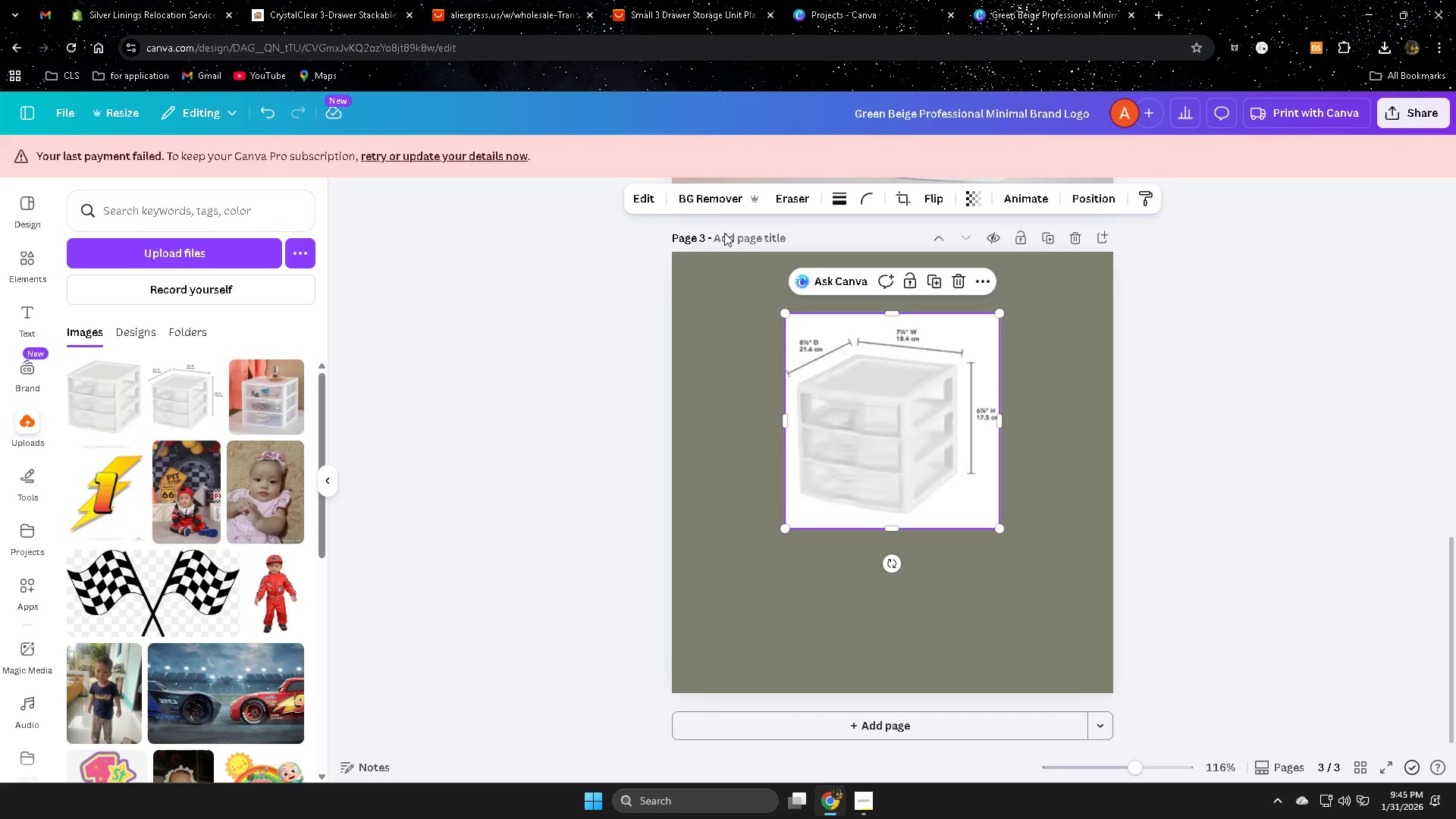 
left_click([658, 196])
 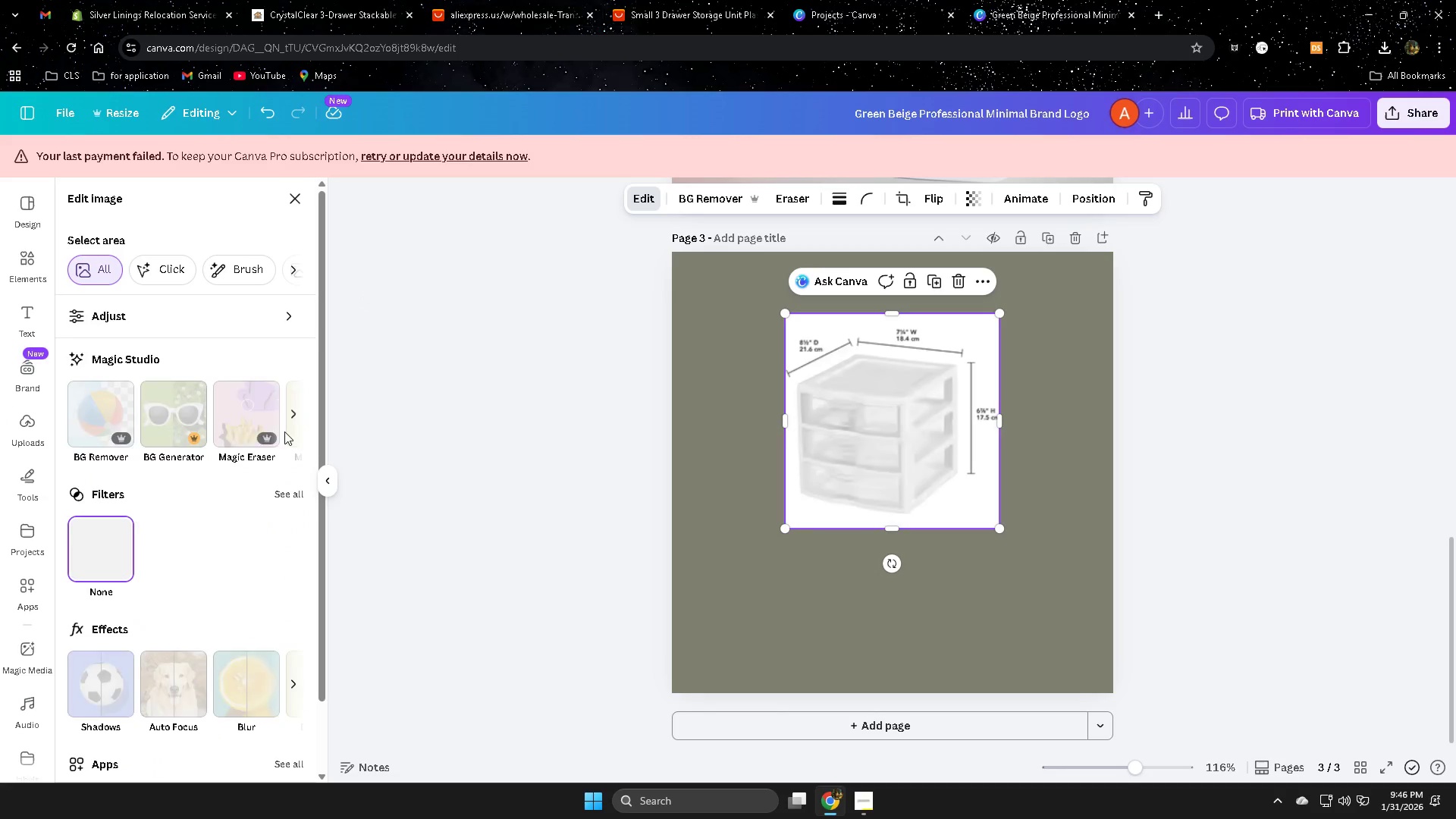 
scroll: coordinate [152, 670], scroll_direction: down, amount: 10.0
 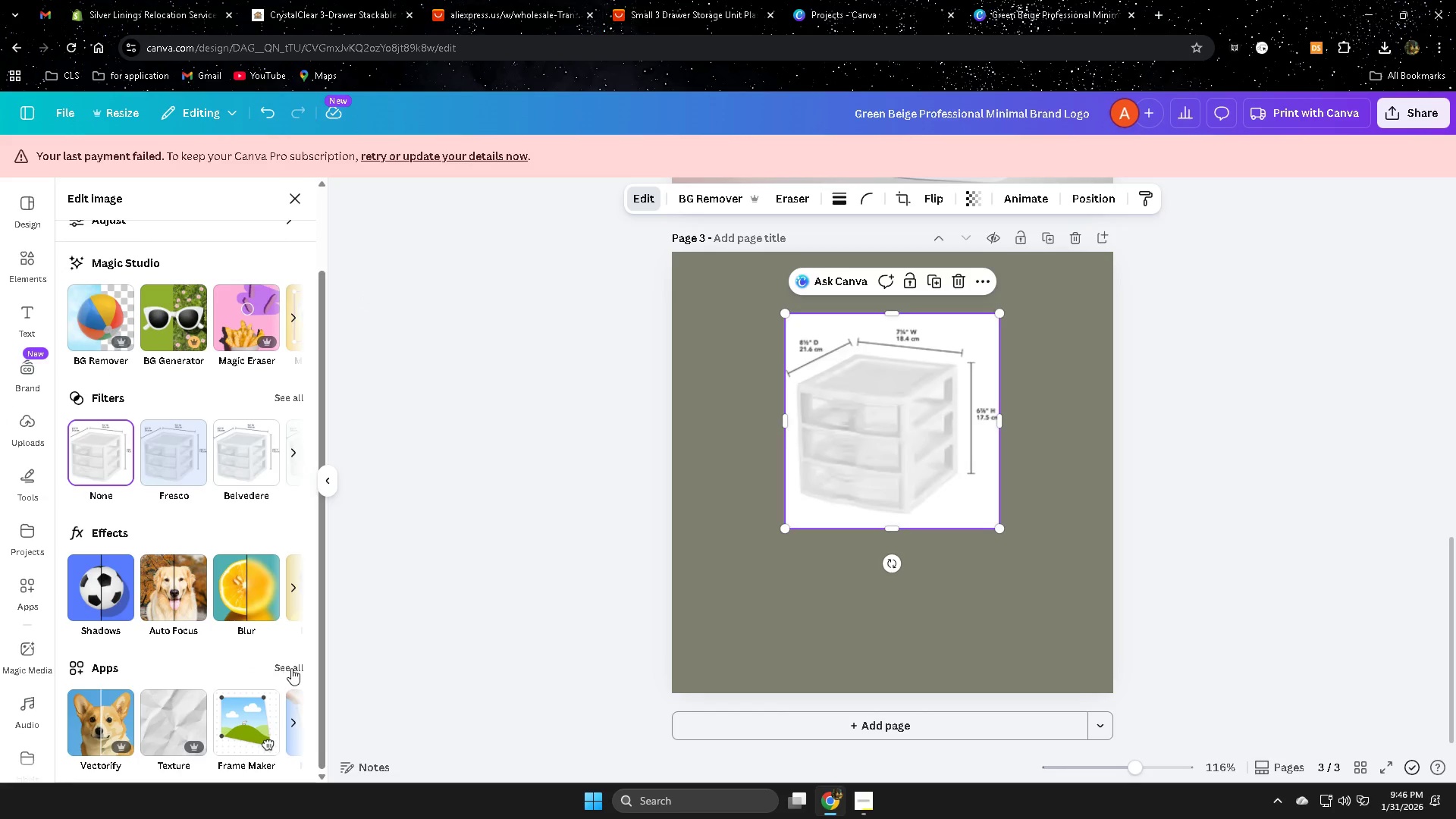 
left_click([292, 668])
 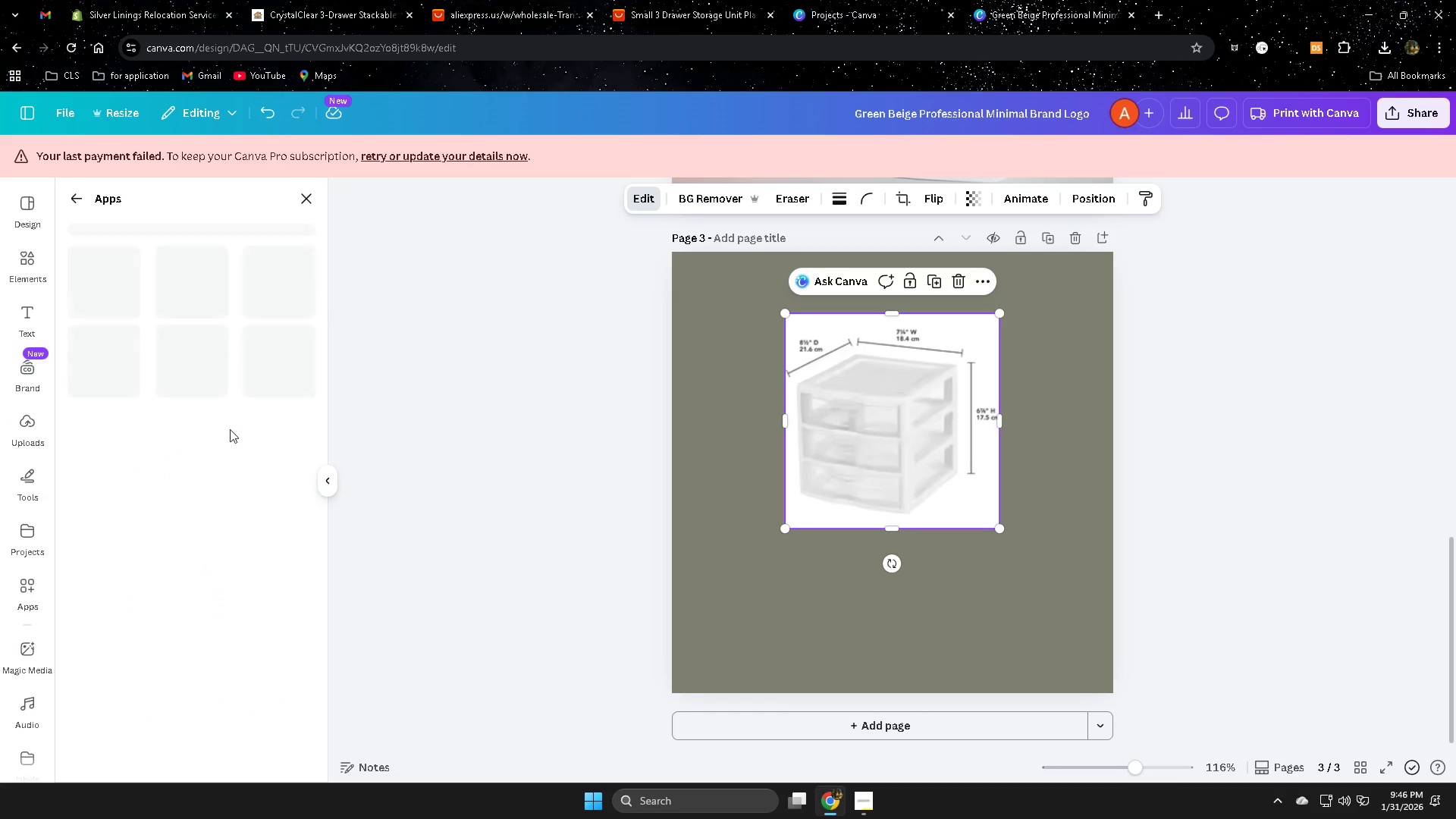 
mouse_move([67, 171])
 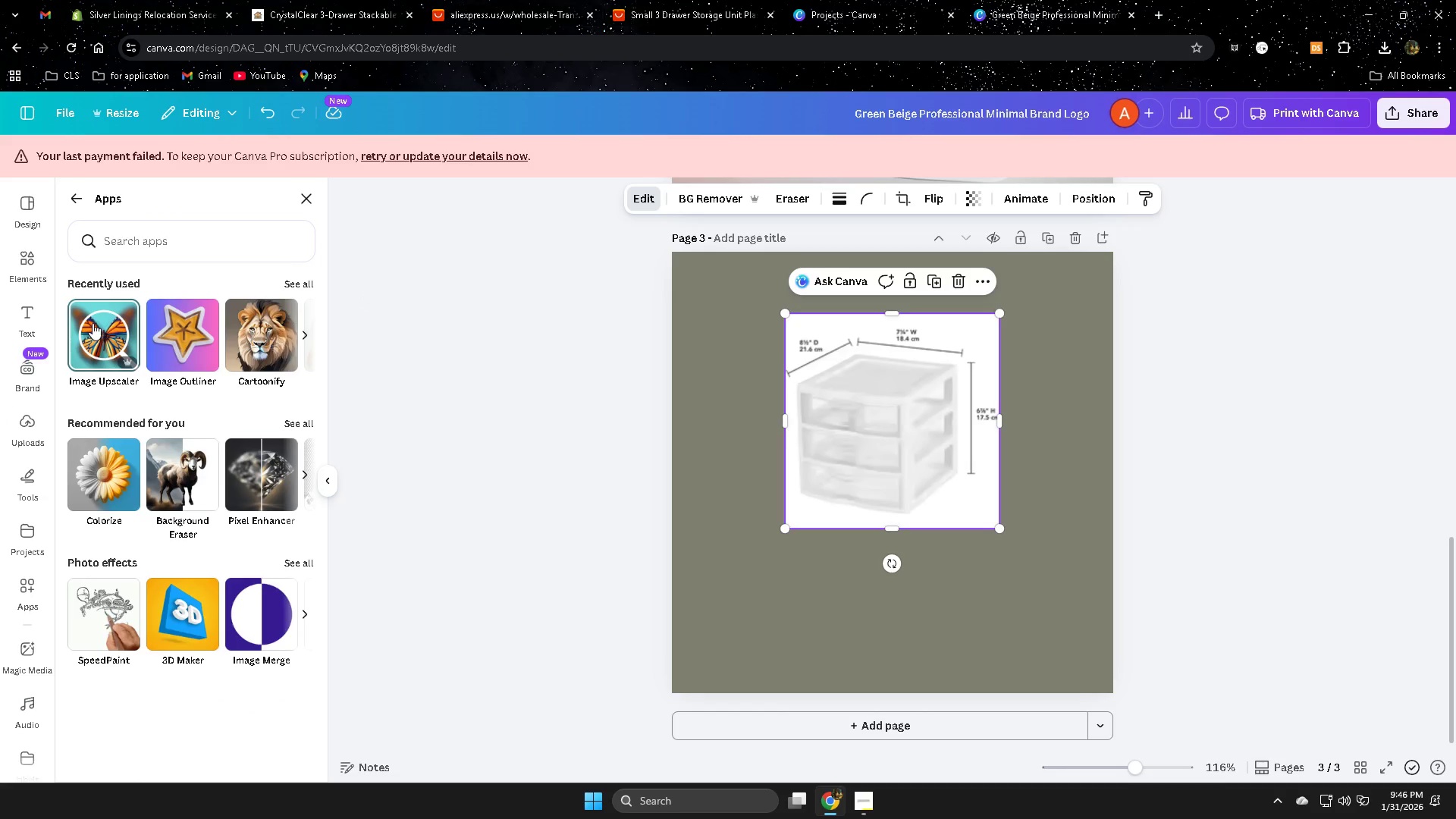 
left_click([94, 324])
 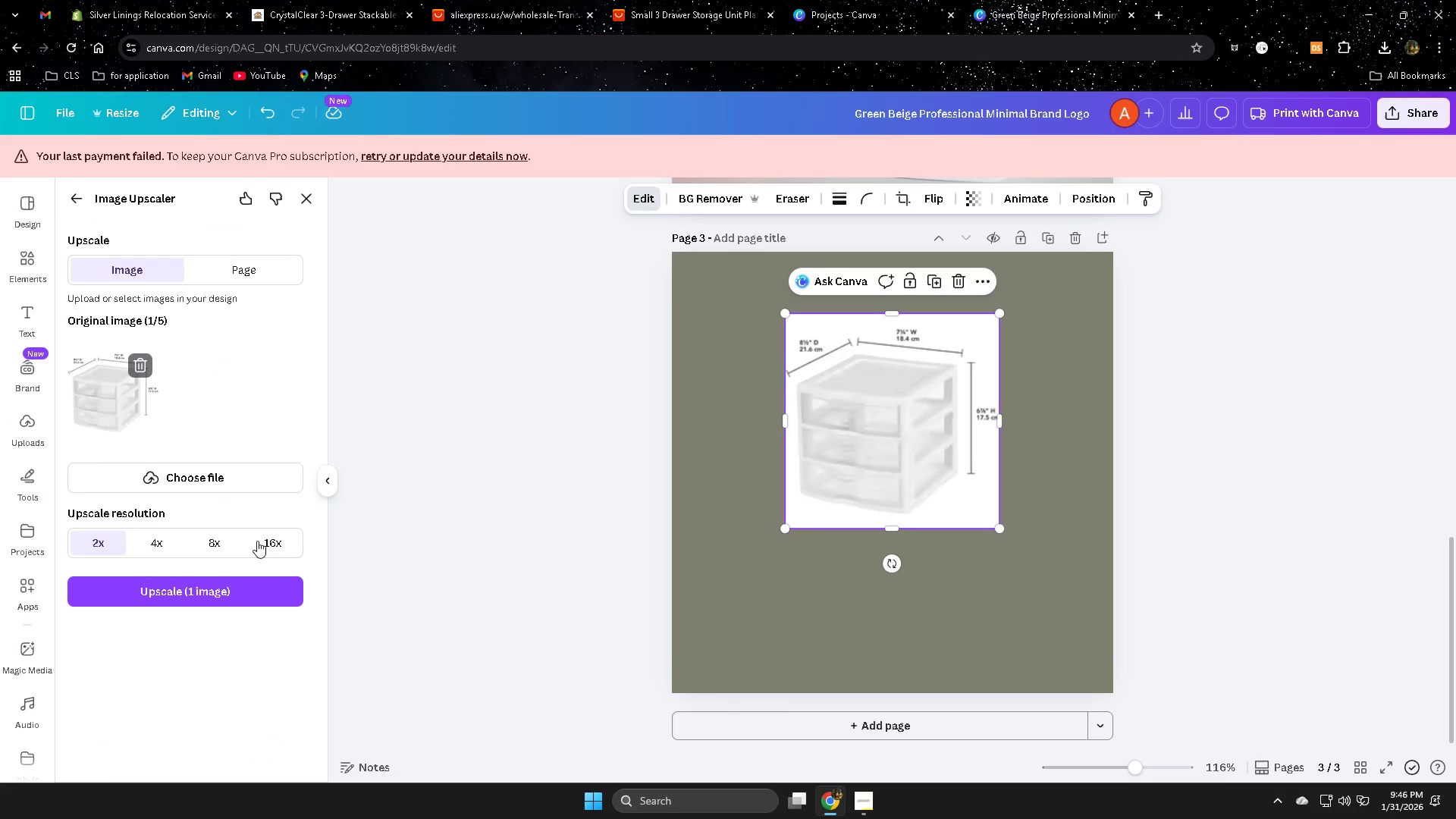 
left_click([270, 542])
 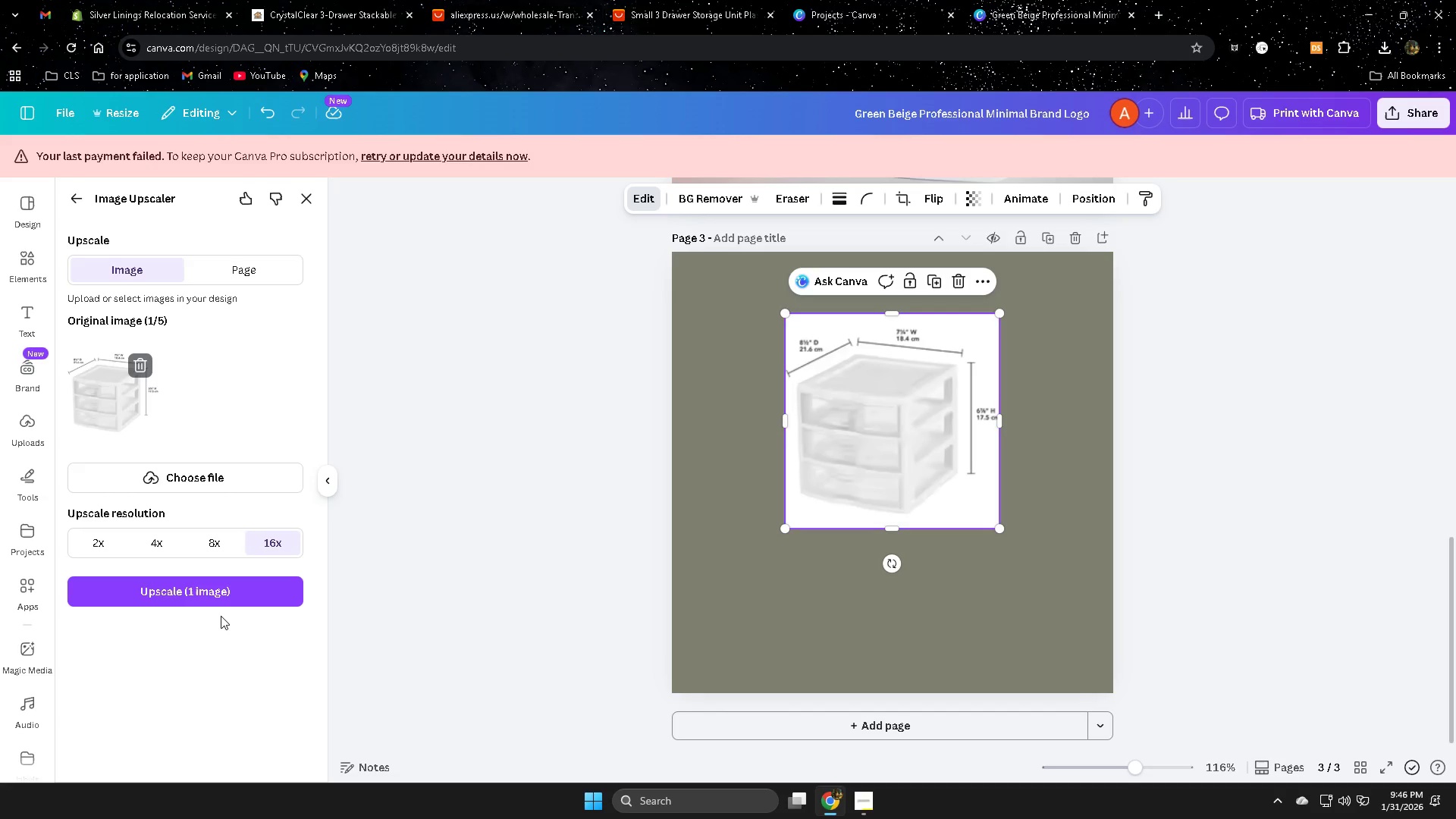 
left_click([224, 604])
 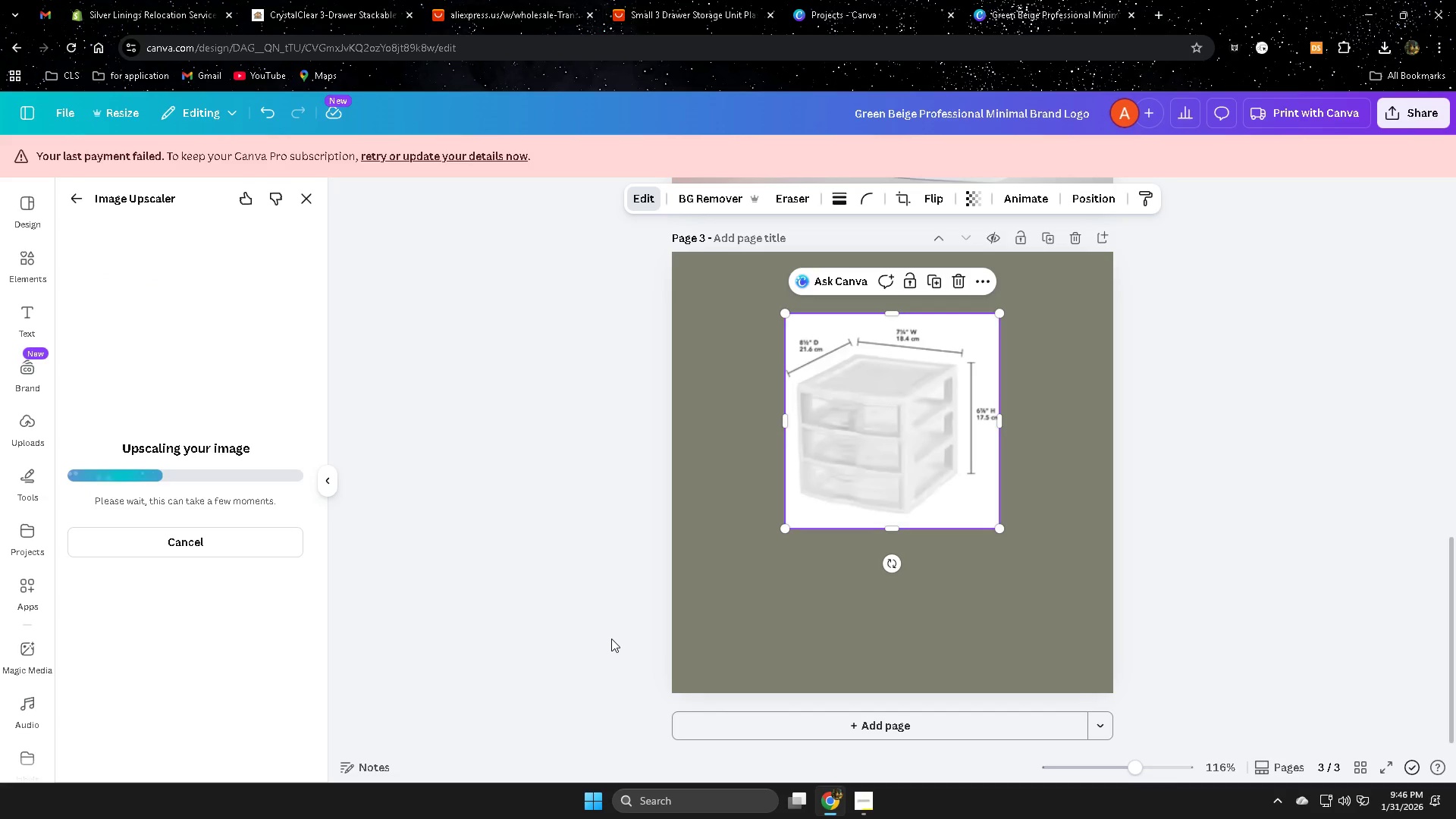 
wait(10.06)
 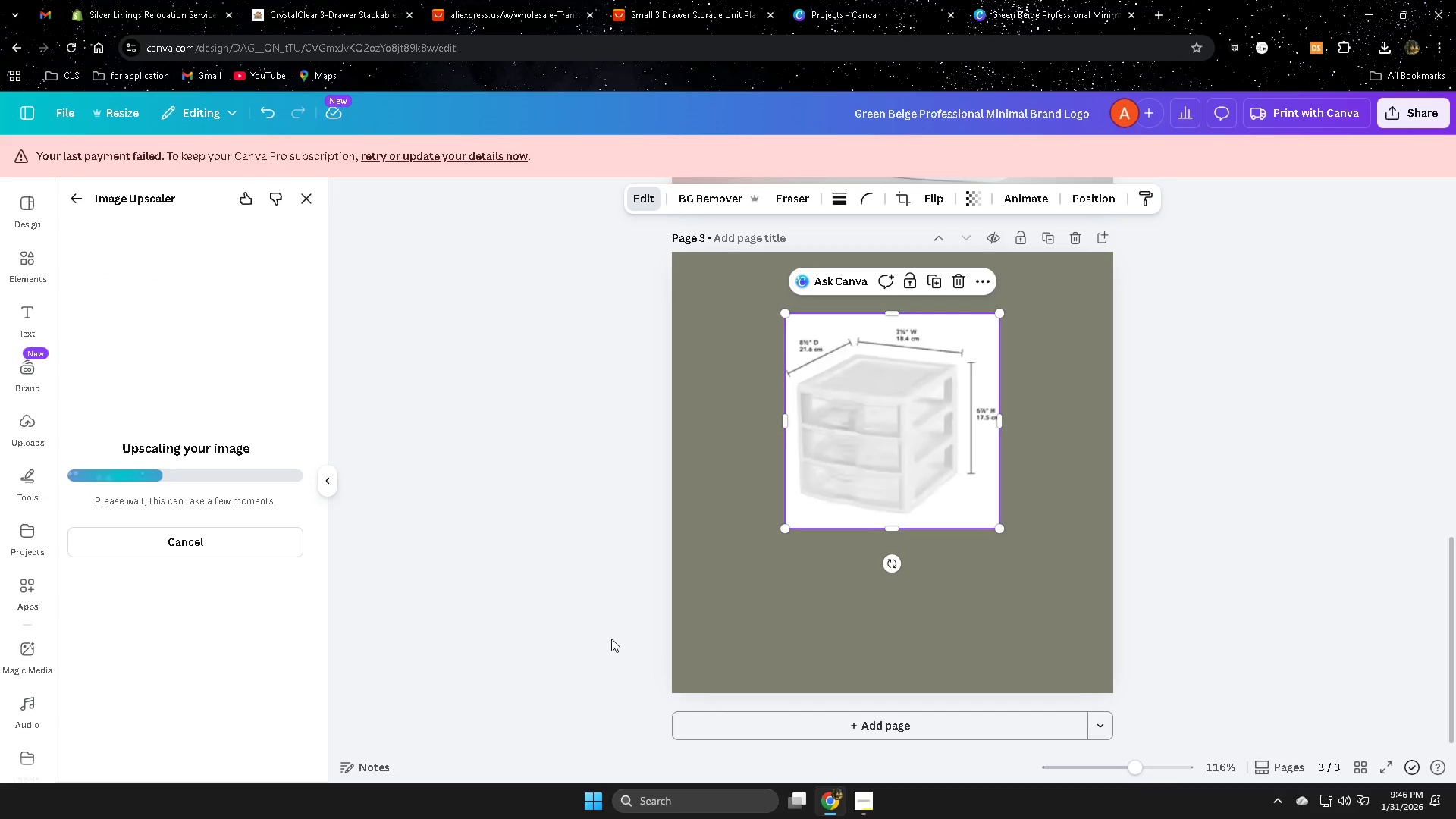 
left_click_drag(start_coordinate=[187, 369], to_coordinate=[45, 374])
 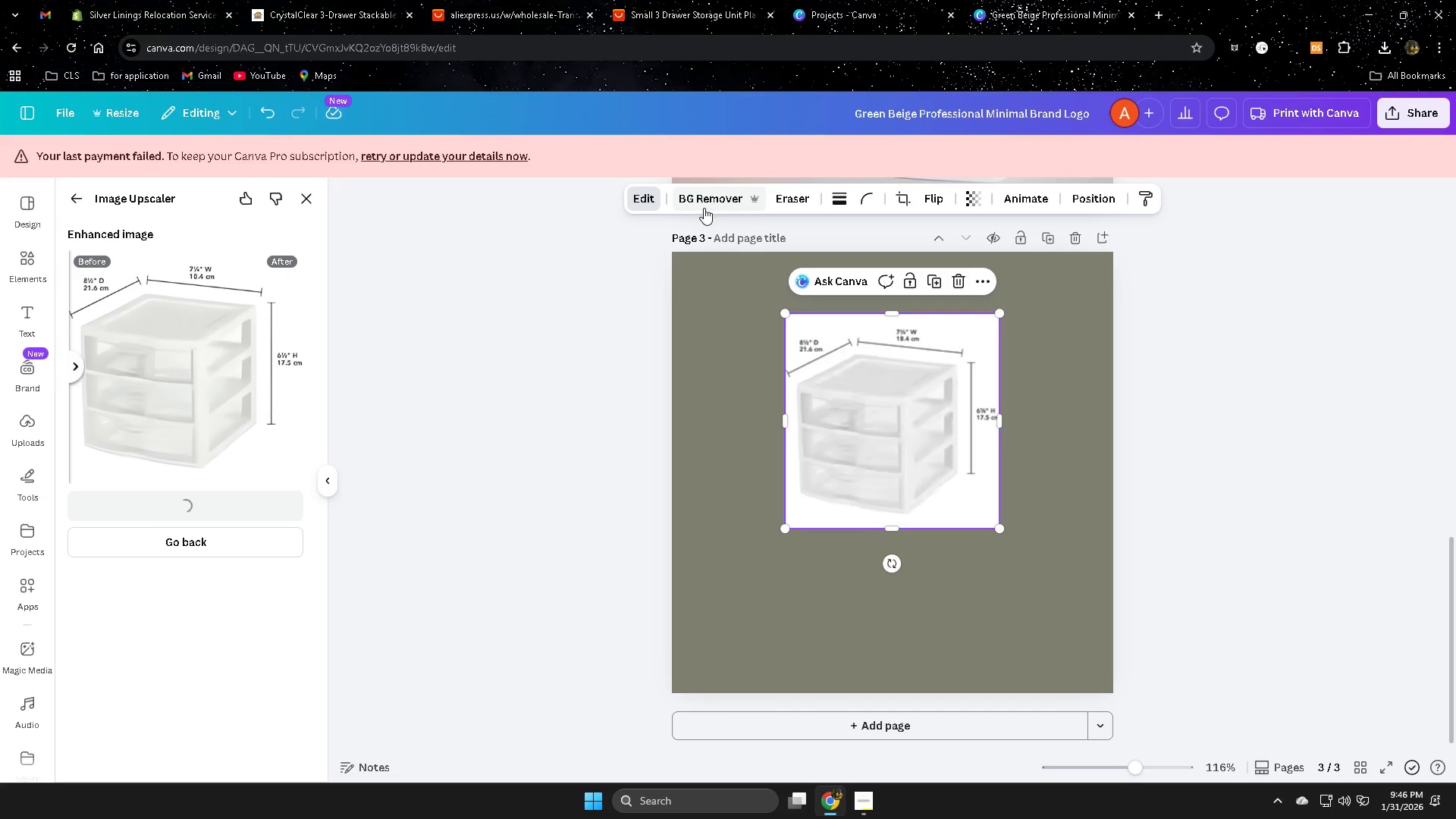 
wait(11.14)
 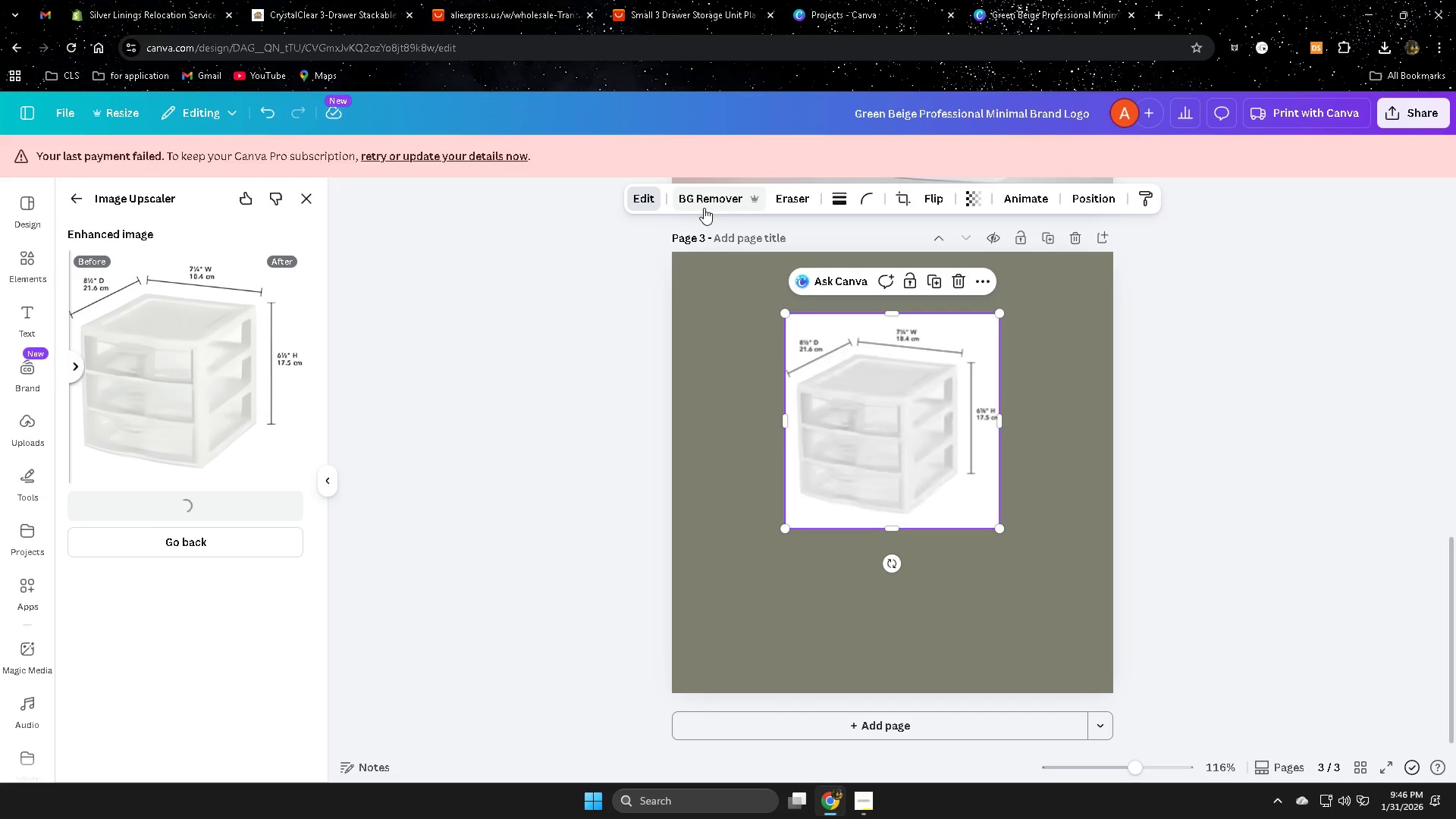 
left_click([956, 329])
 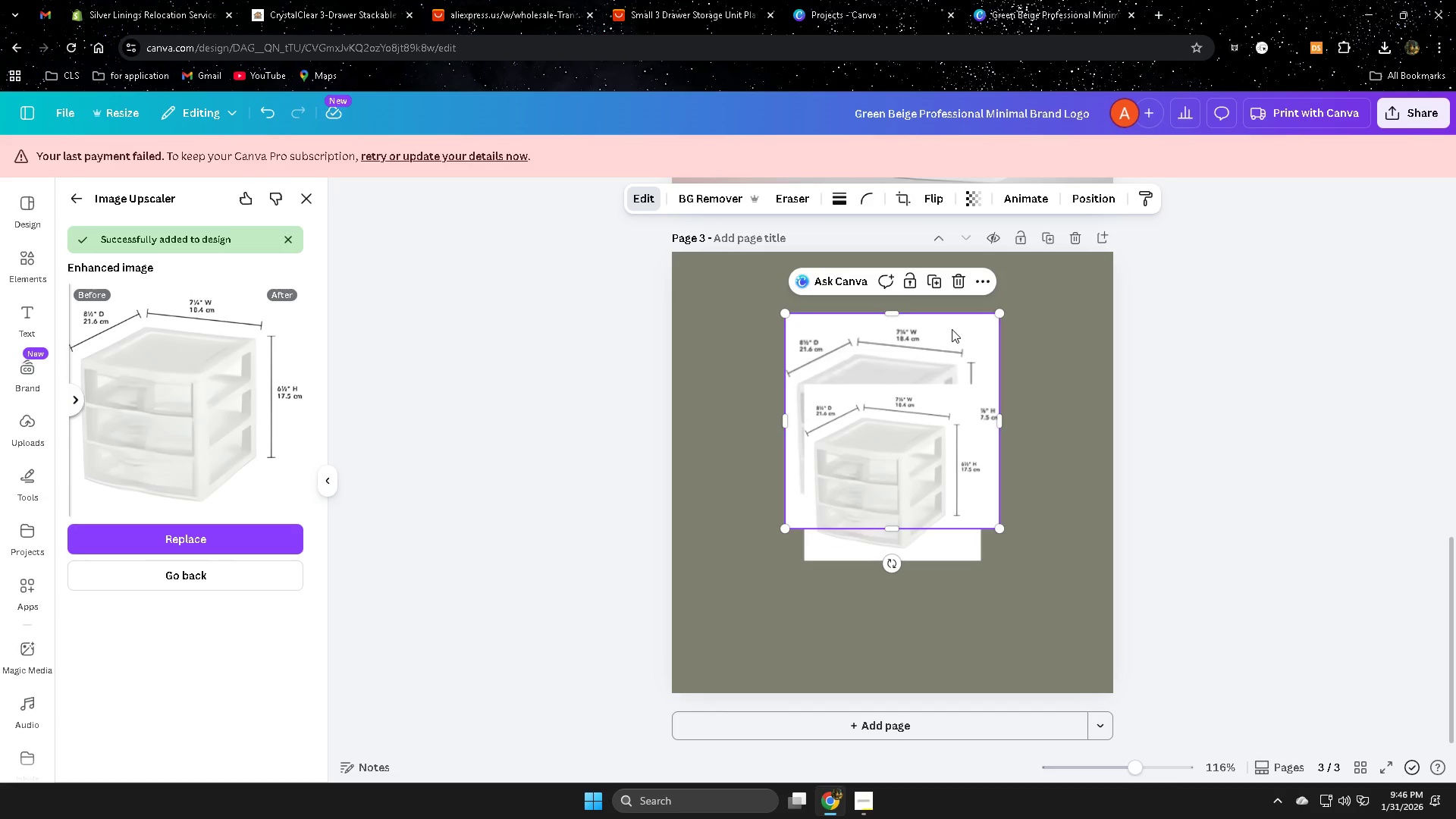 
key(Delete)
 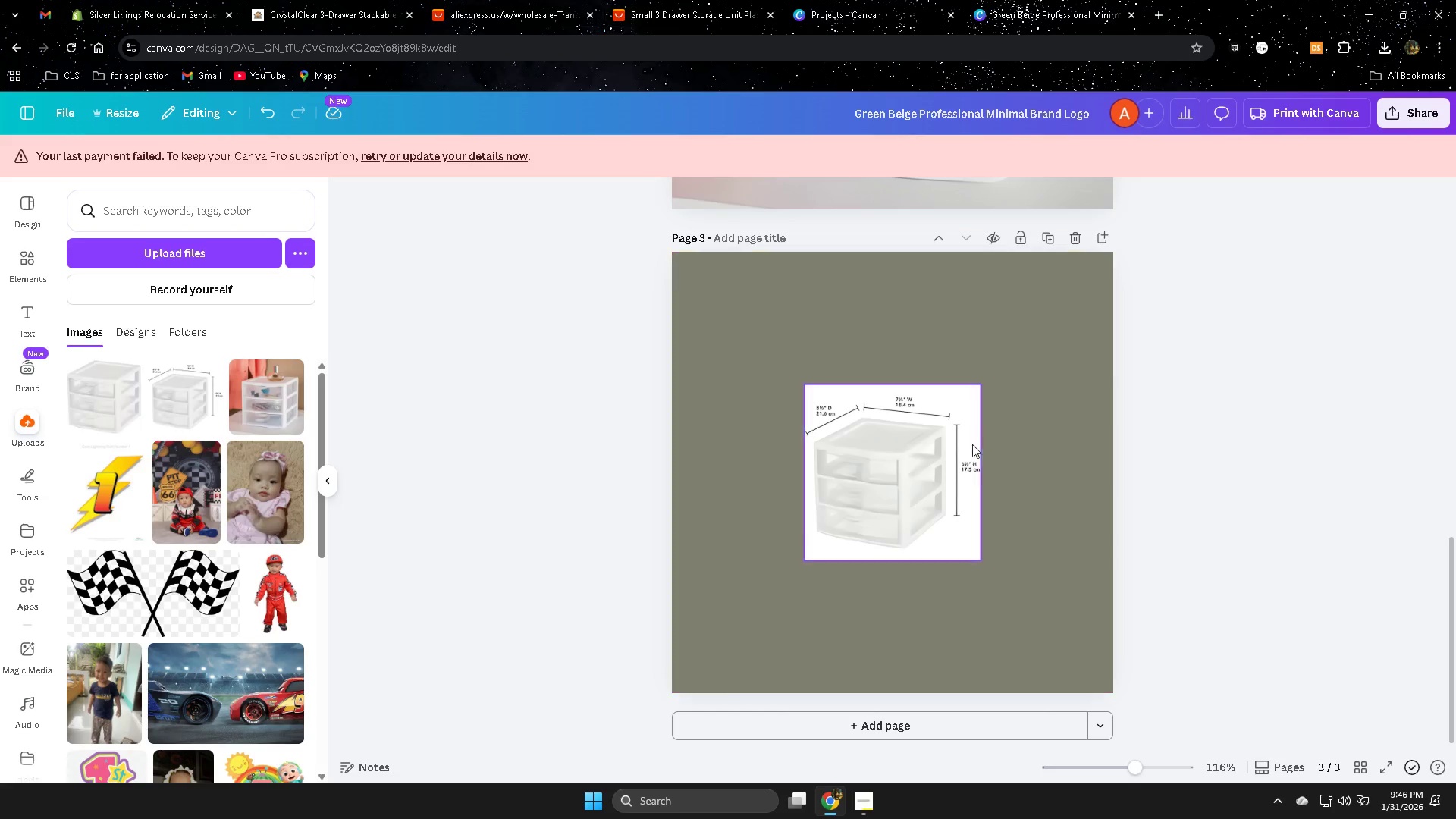 
left_click_drag(start_coordinate=[965, 513], to_coordinate=[943, 430])
 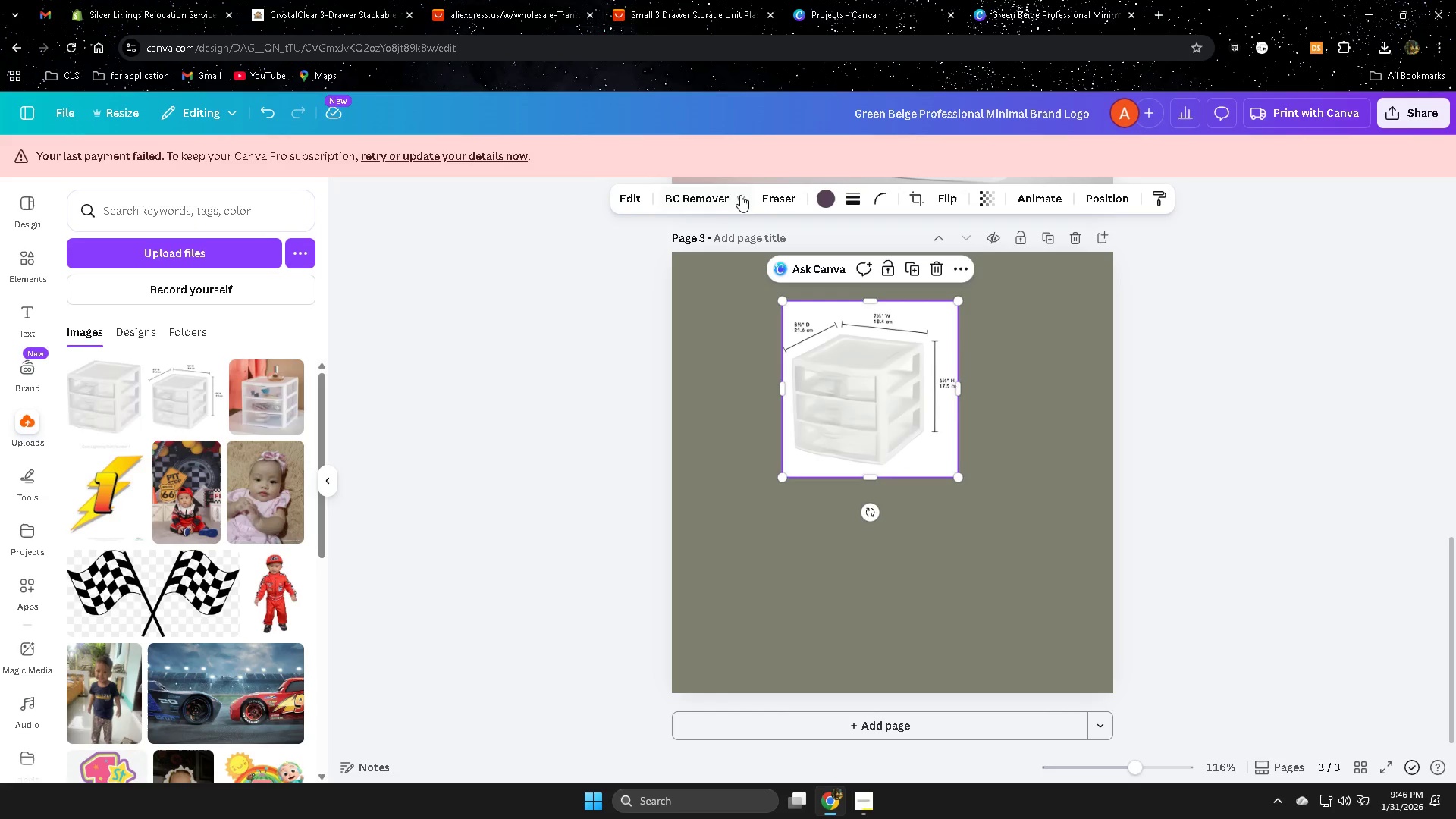 
left_click([676, 196])
 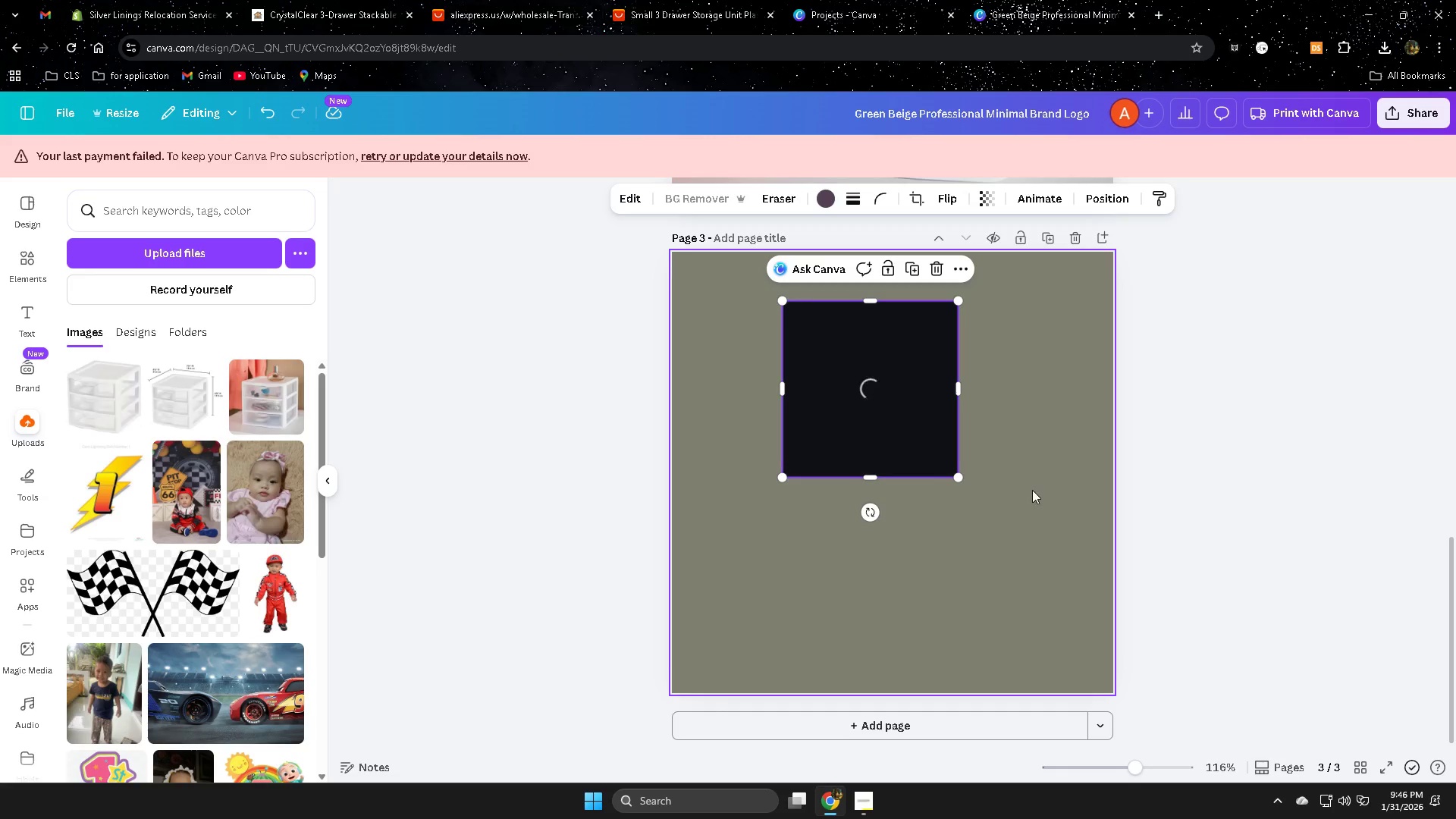 
wait(9.72)
 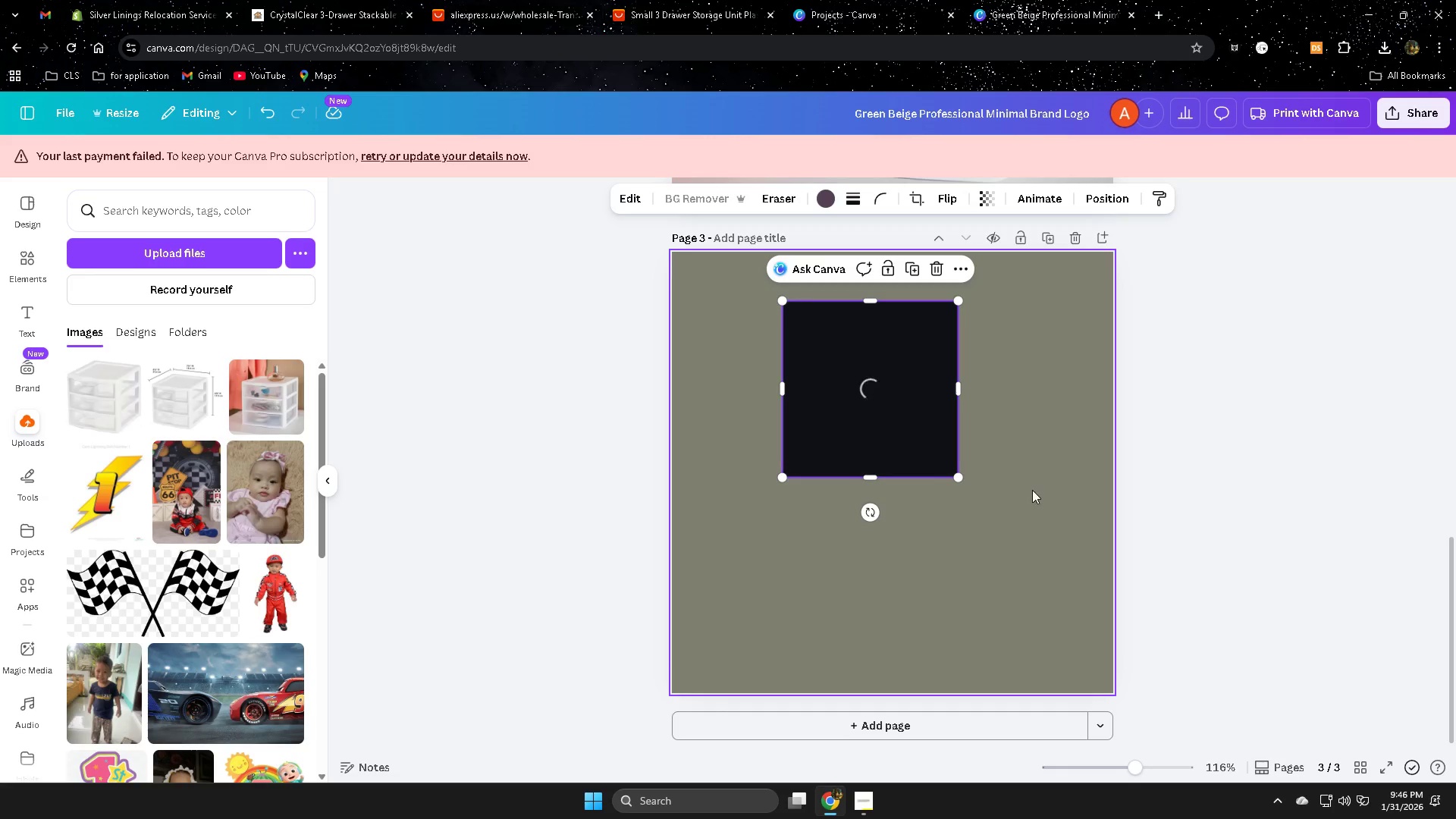 
left_click_drag(start_coordinate=[868, 439], to_coordinate=[755, 387])
 